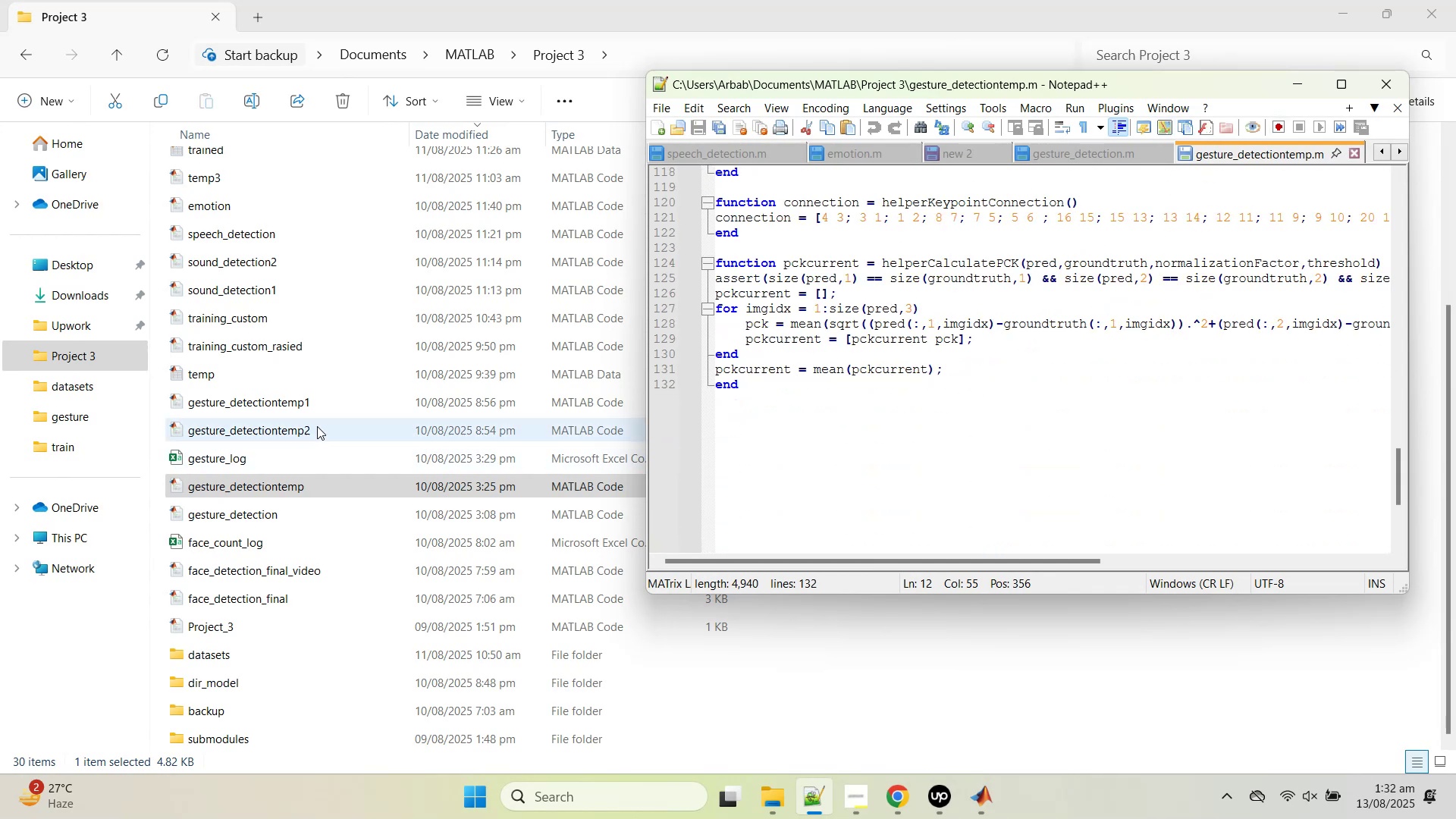 
left_click_drag(start_coordinate=[276, 428], to_coordinate=[977, 388])
 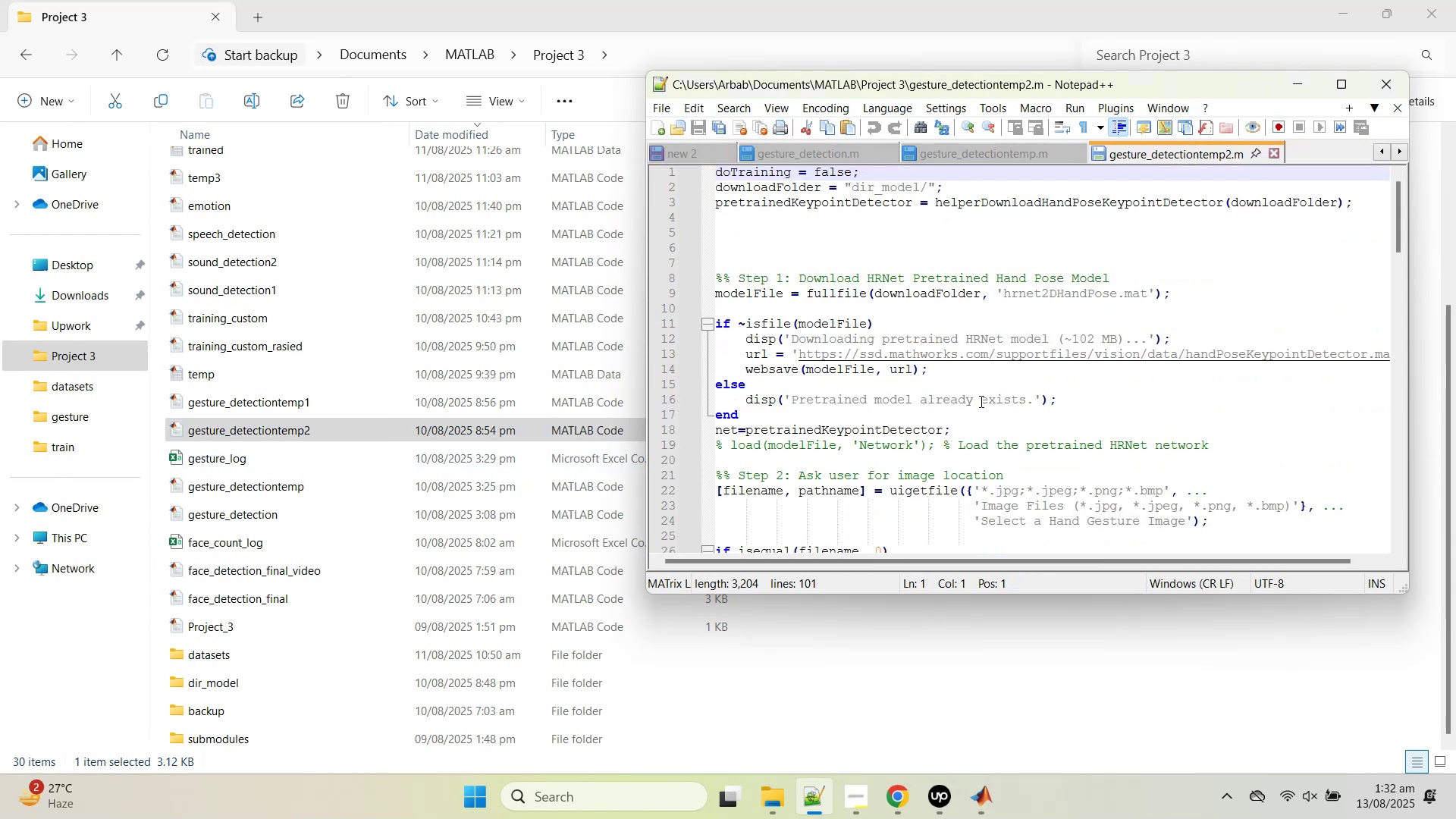 
scroll: coordinate [975, 444], scroll_direction: up, amount: 5.0
 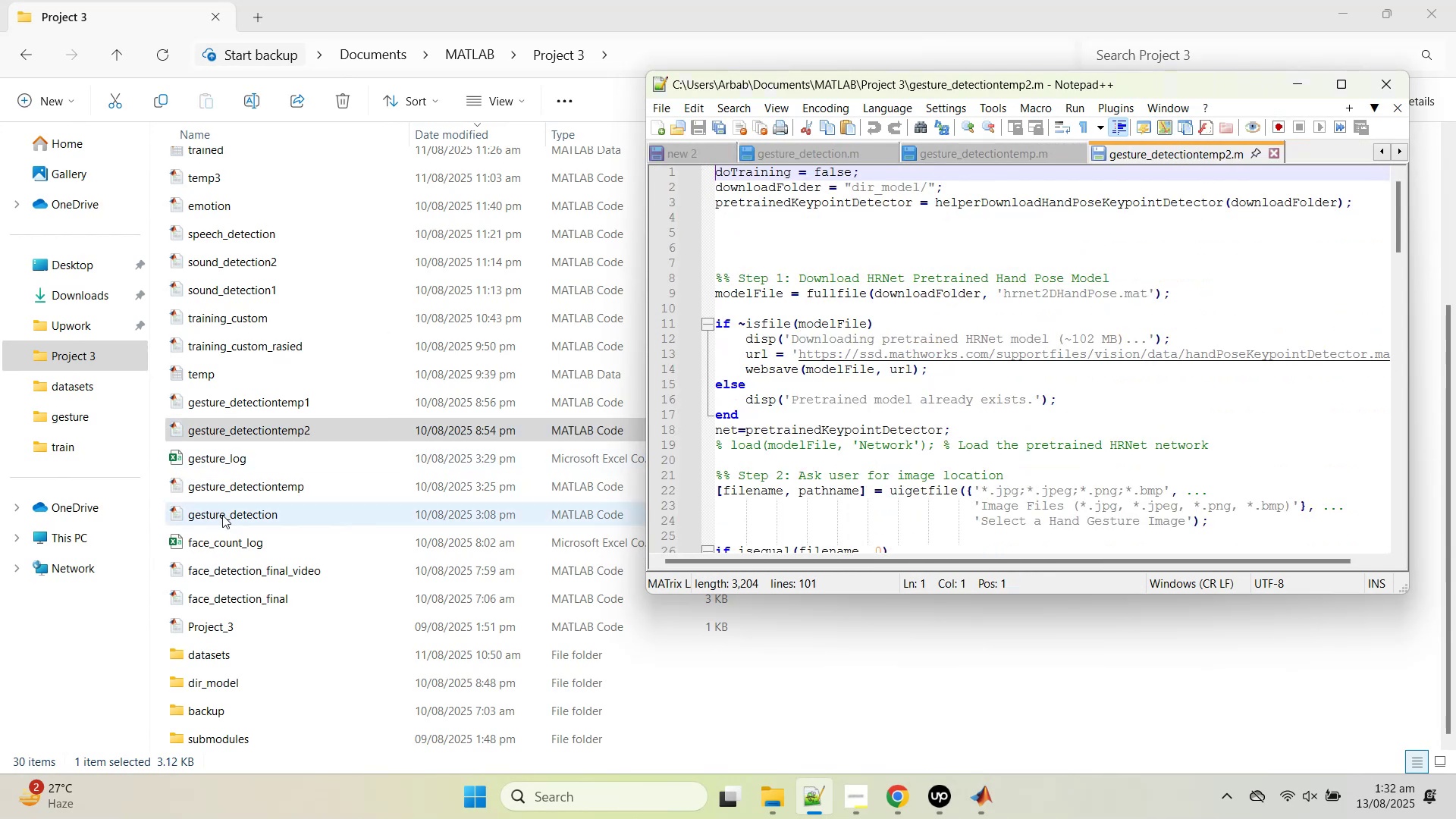 
left_click_drag(start_coordinate=[231, 403], to_coordinate=[1098, 344])
 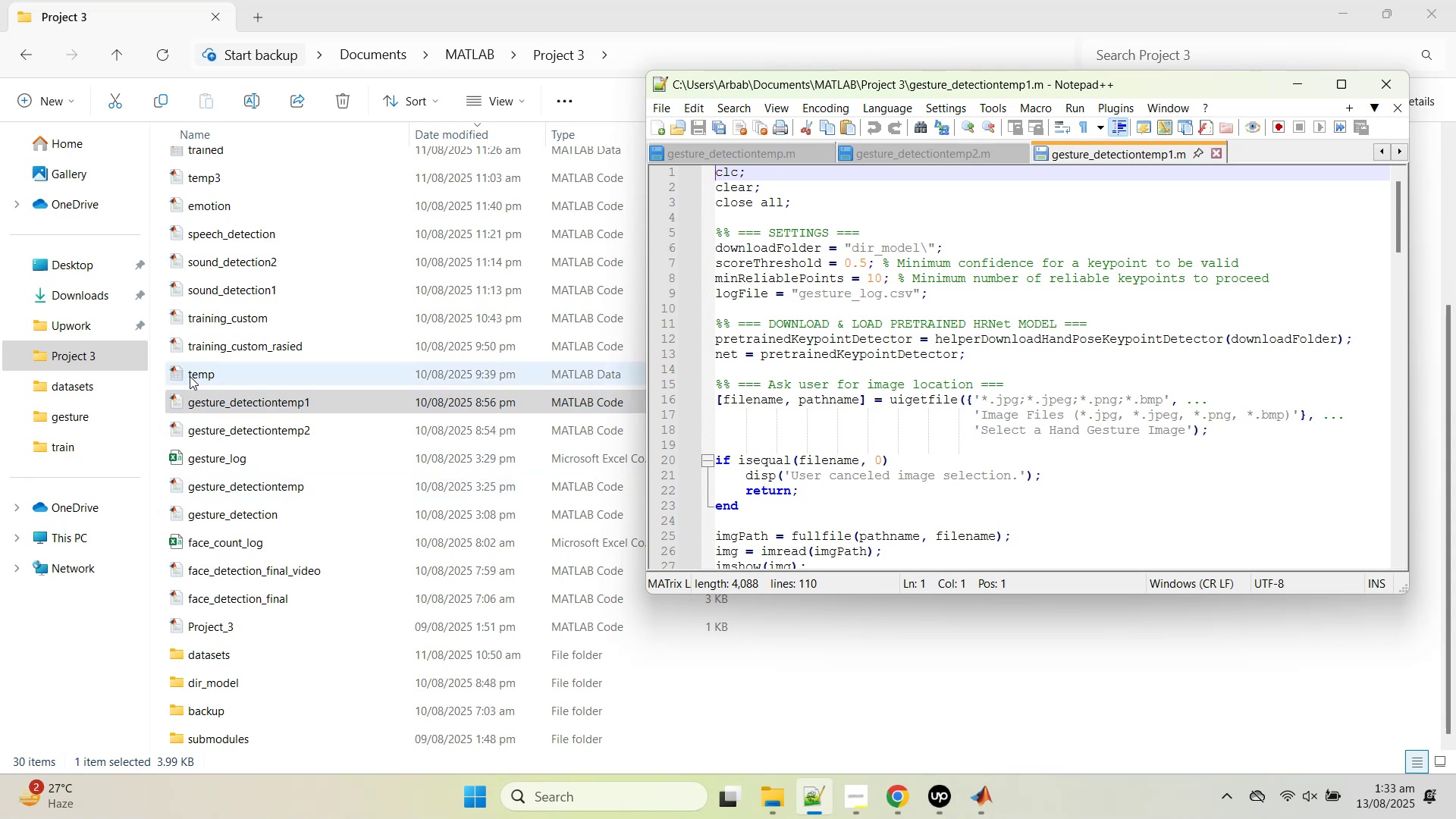 
wait(7.6)
 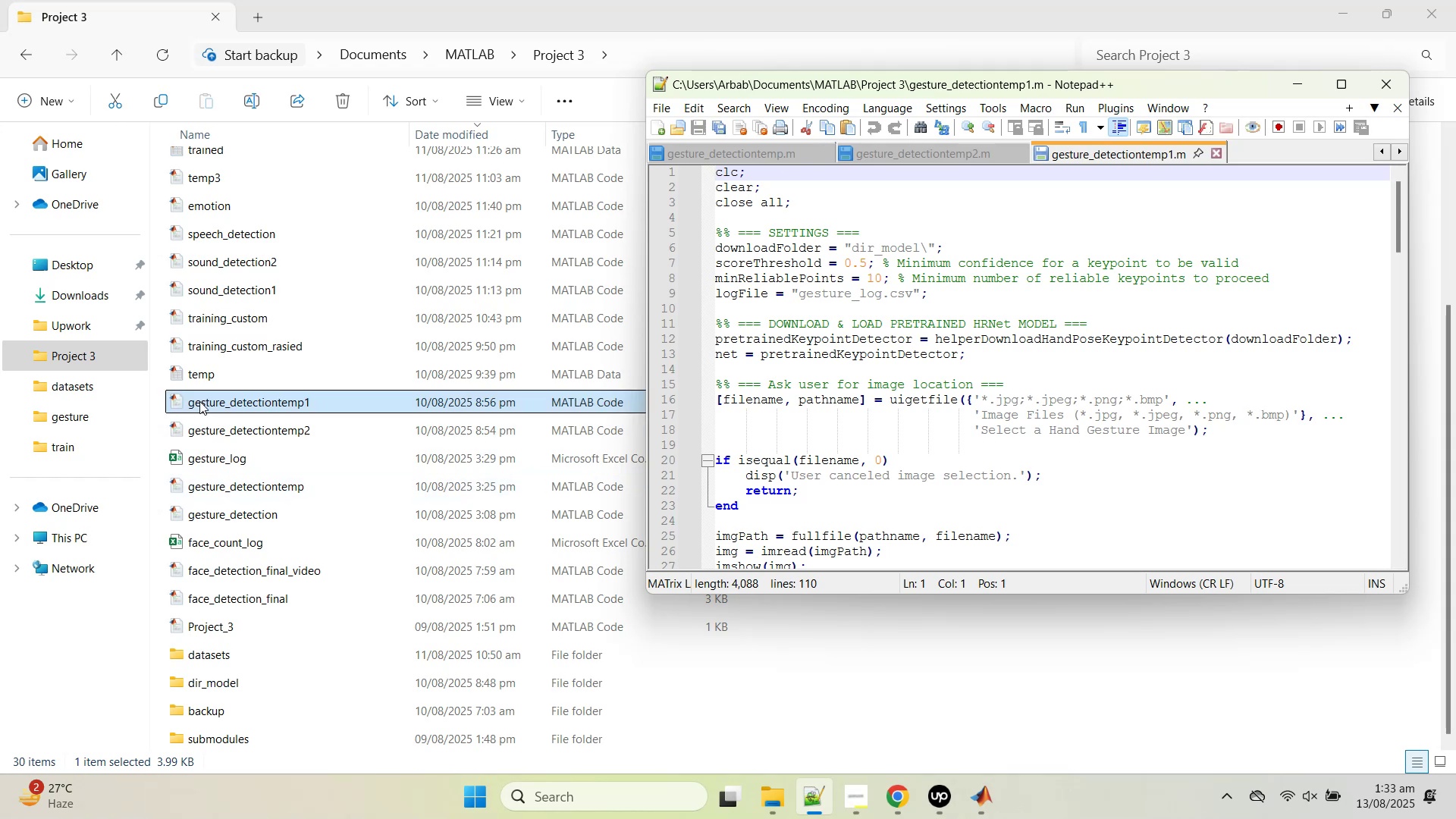 
left_click_drag(start_coordinate=[190, 376], to_coordinate=[1006, 359])
 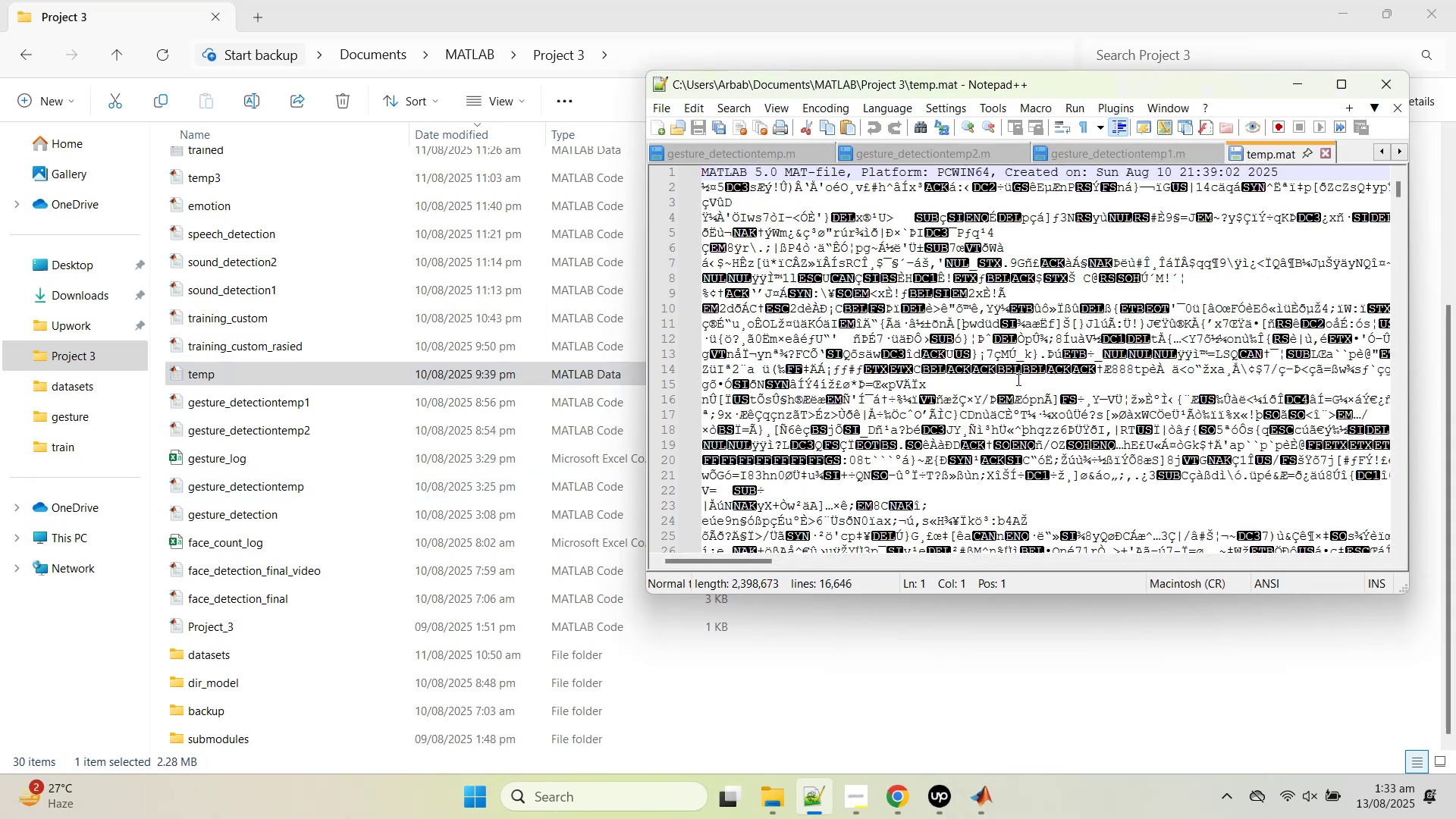 
scroll: coordinate [1017, 393], scroll_direction: up, amount: 1.0
 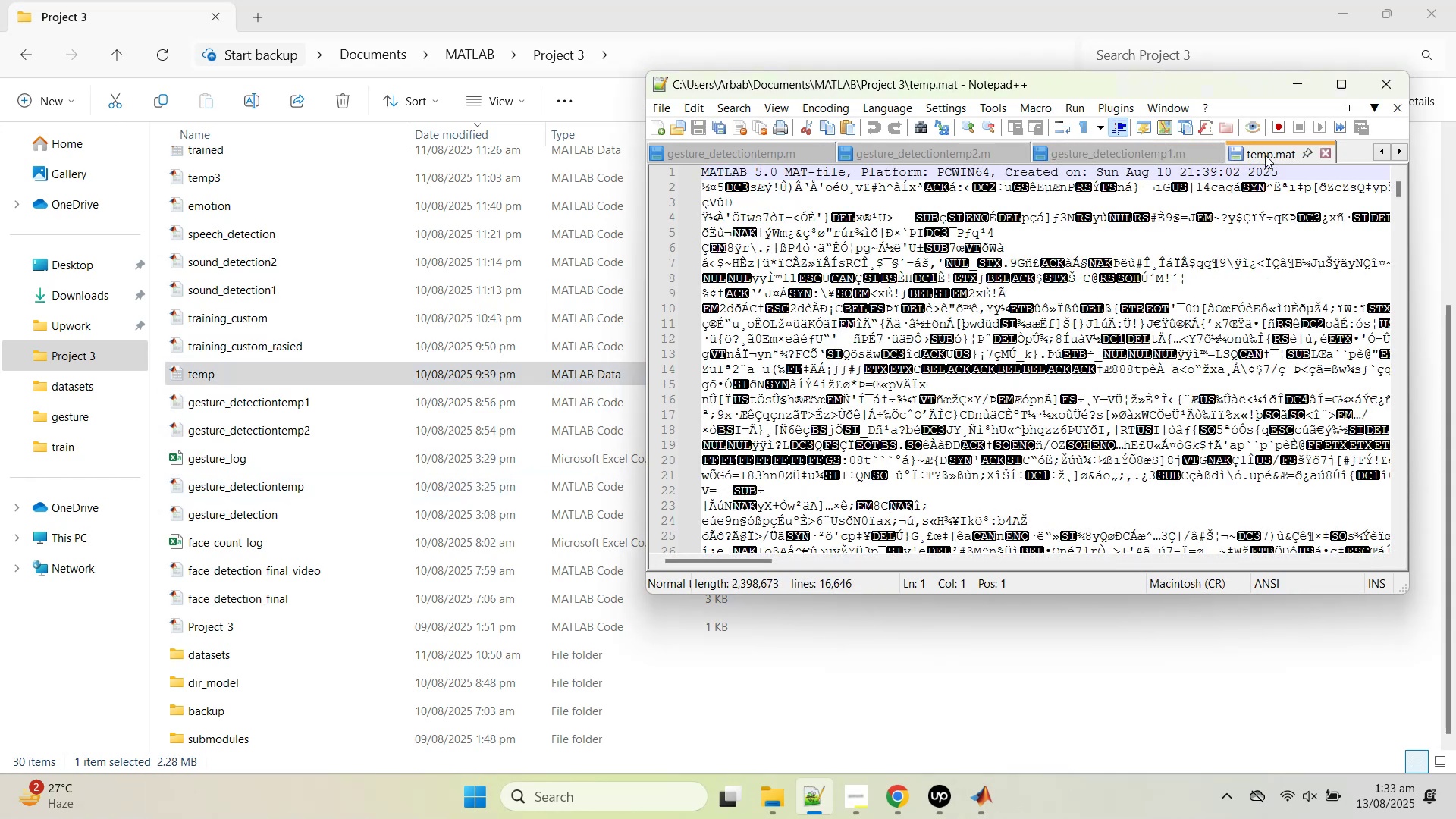 
middle_click([1266, 156])
 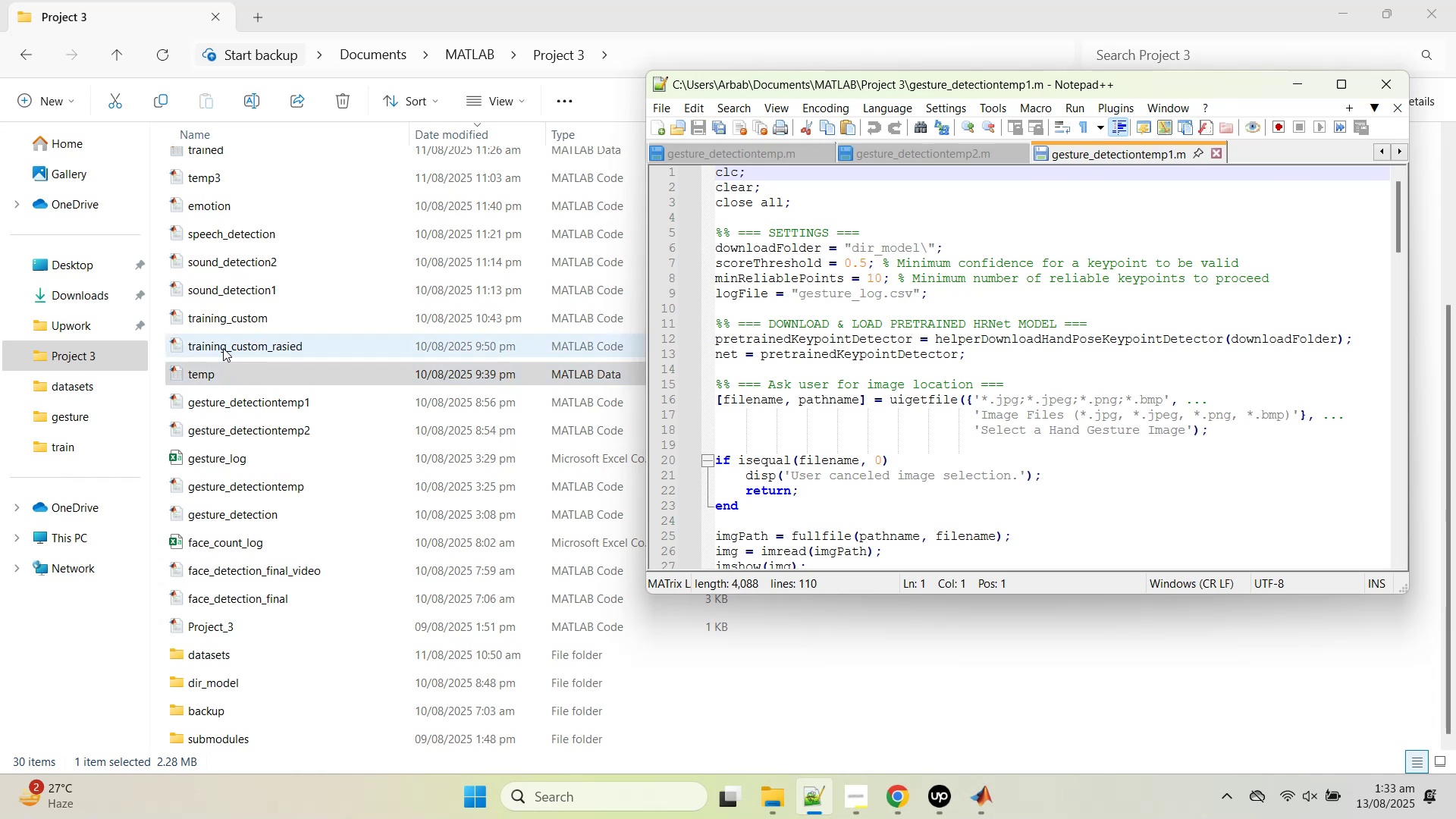 
wait(9.32)
 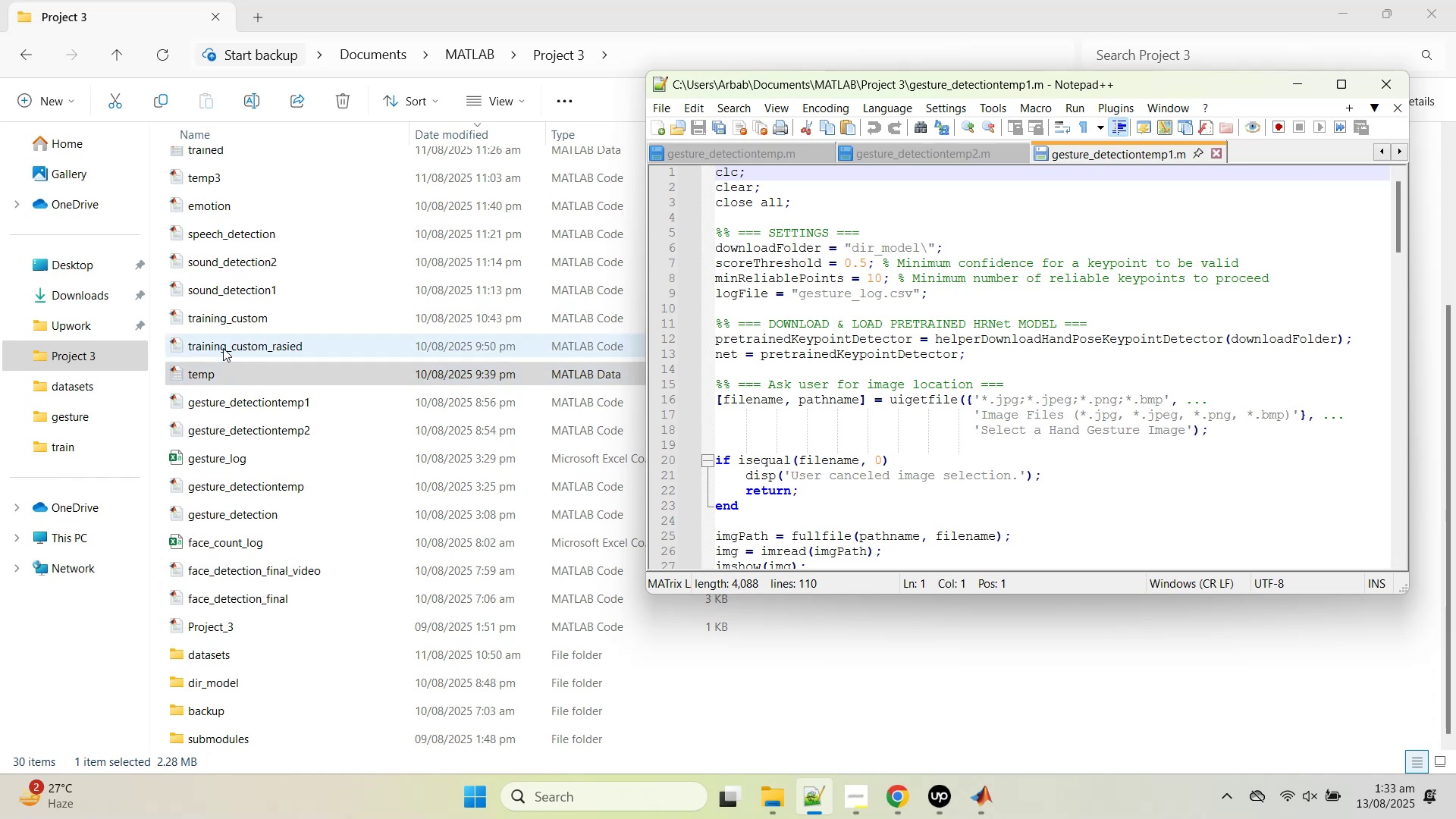 
left_click([1370, 281])
 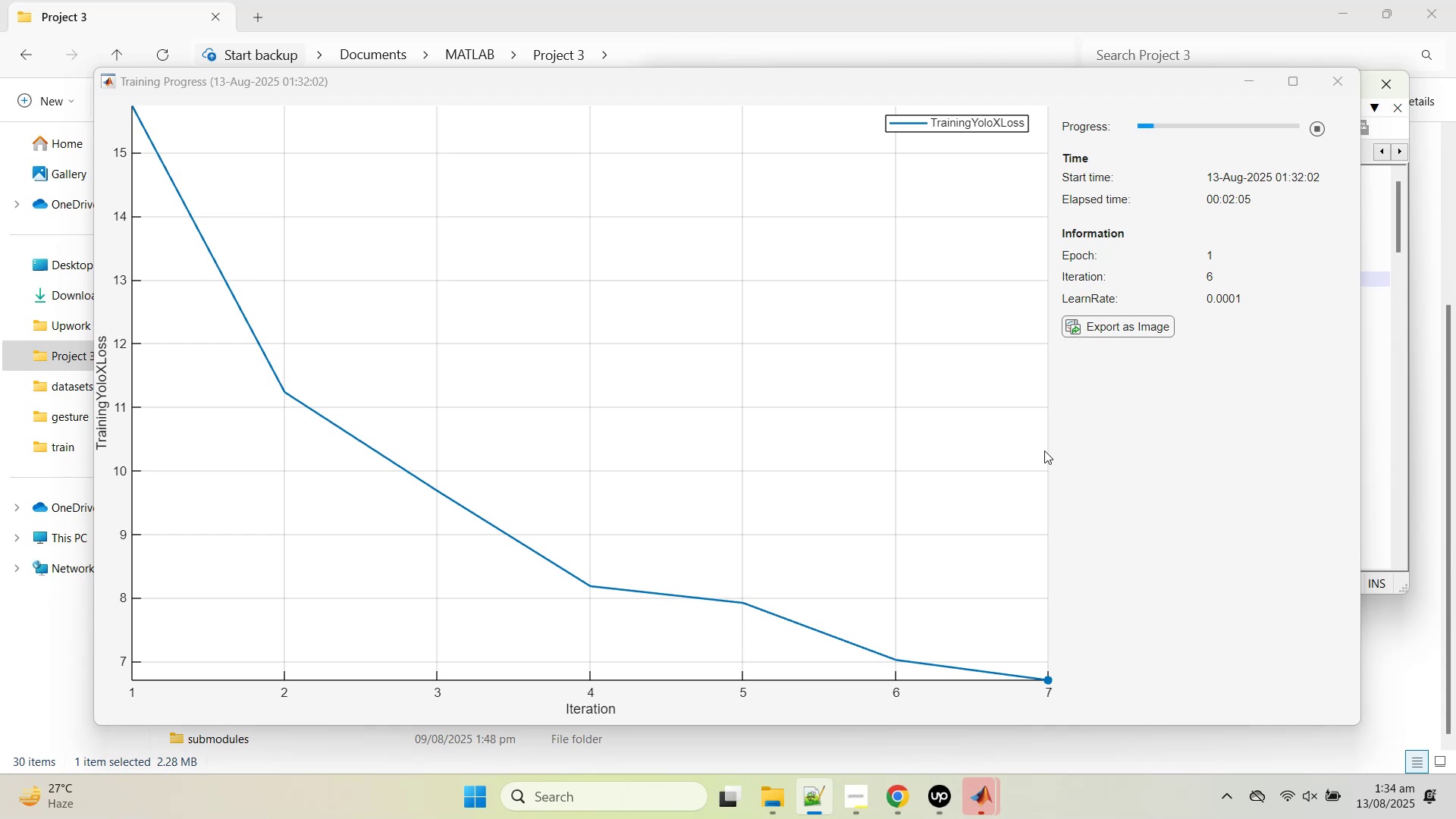 
wait(58.18)
 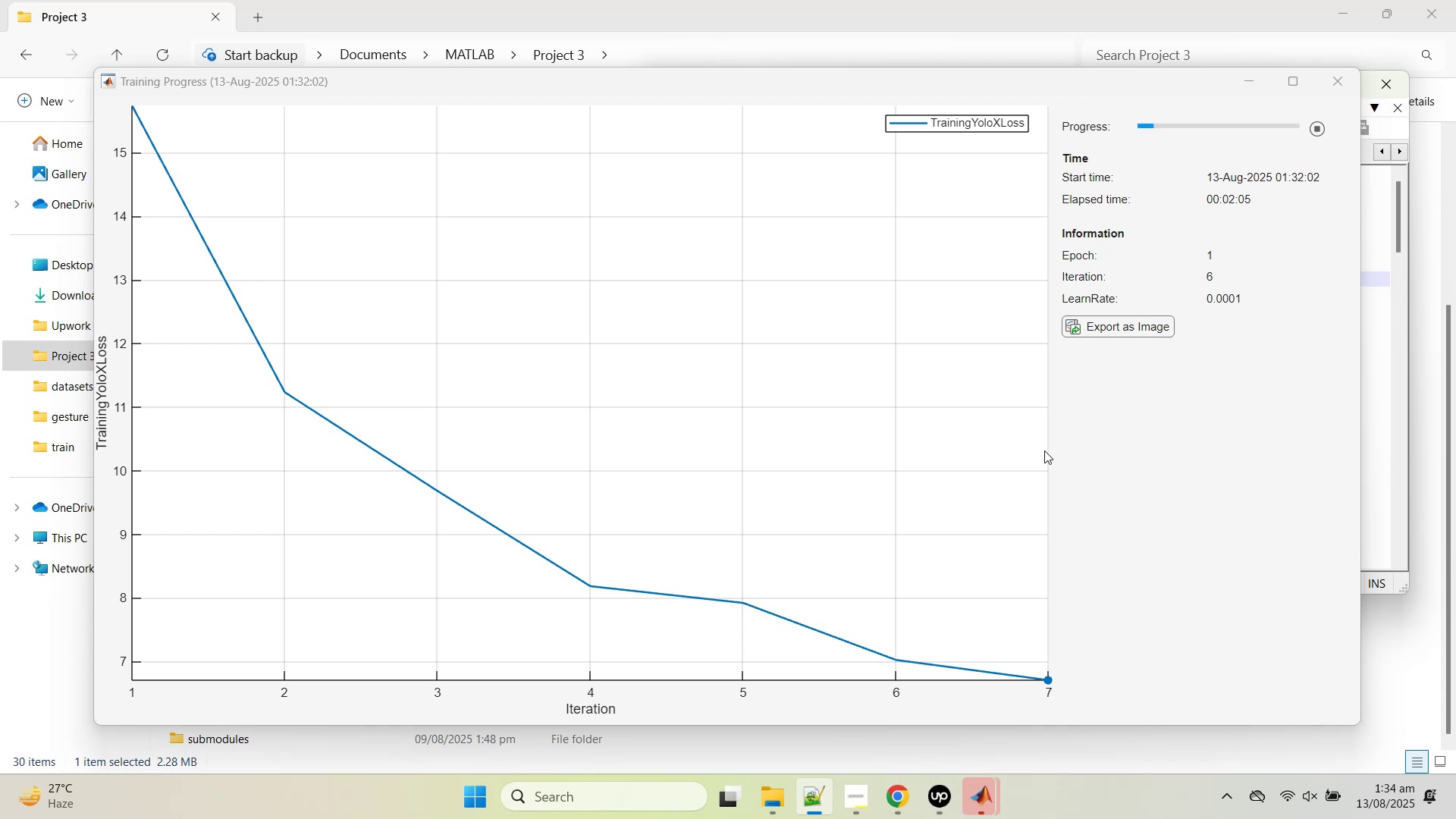 
left_click([576, 607])
 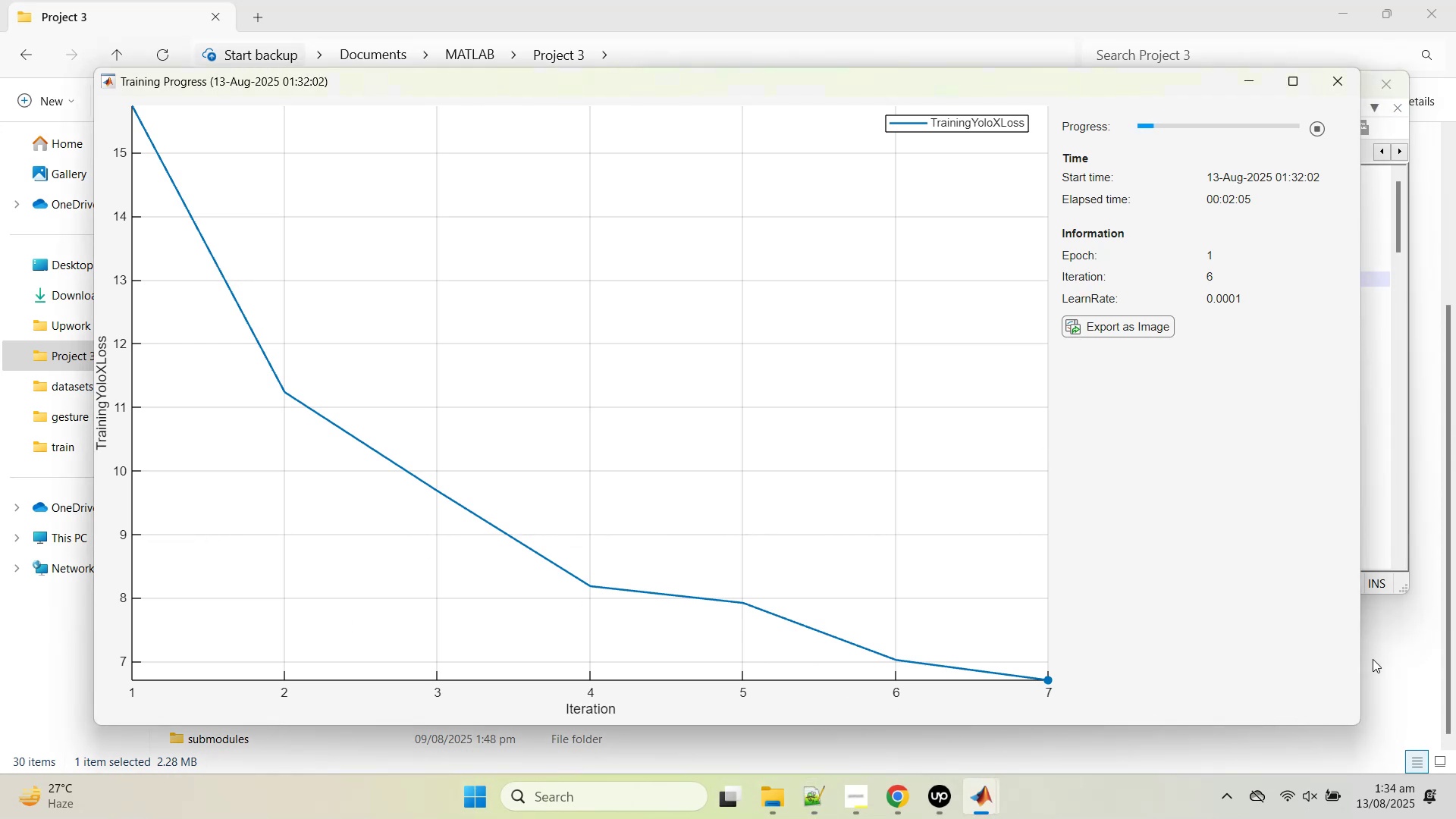 
left_click([1380, 661])
 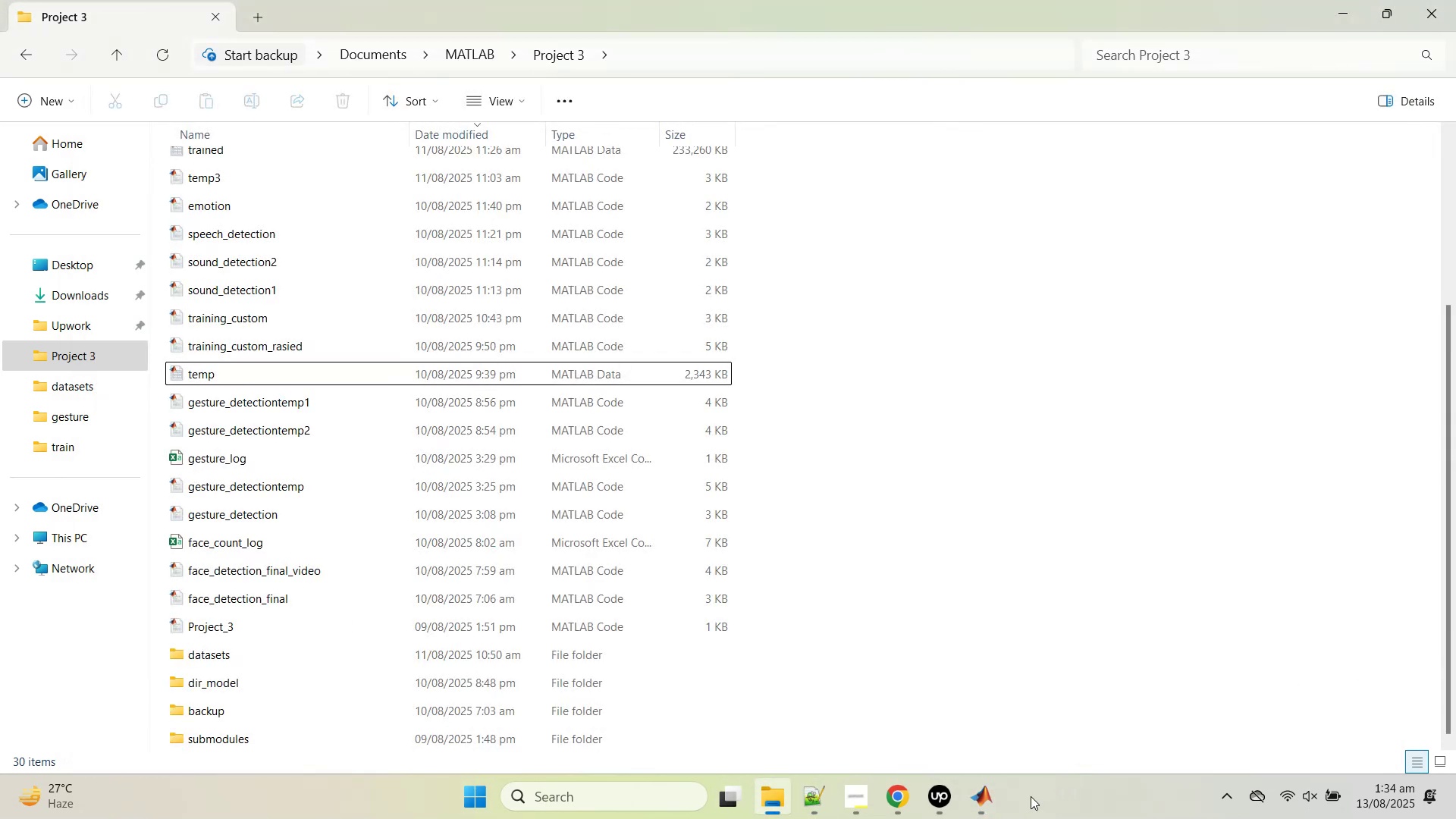 
left_click([968, 790])
 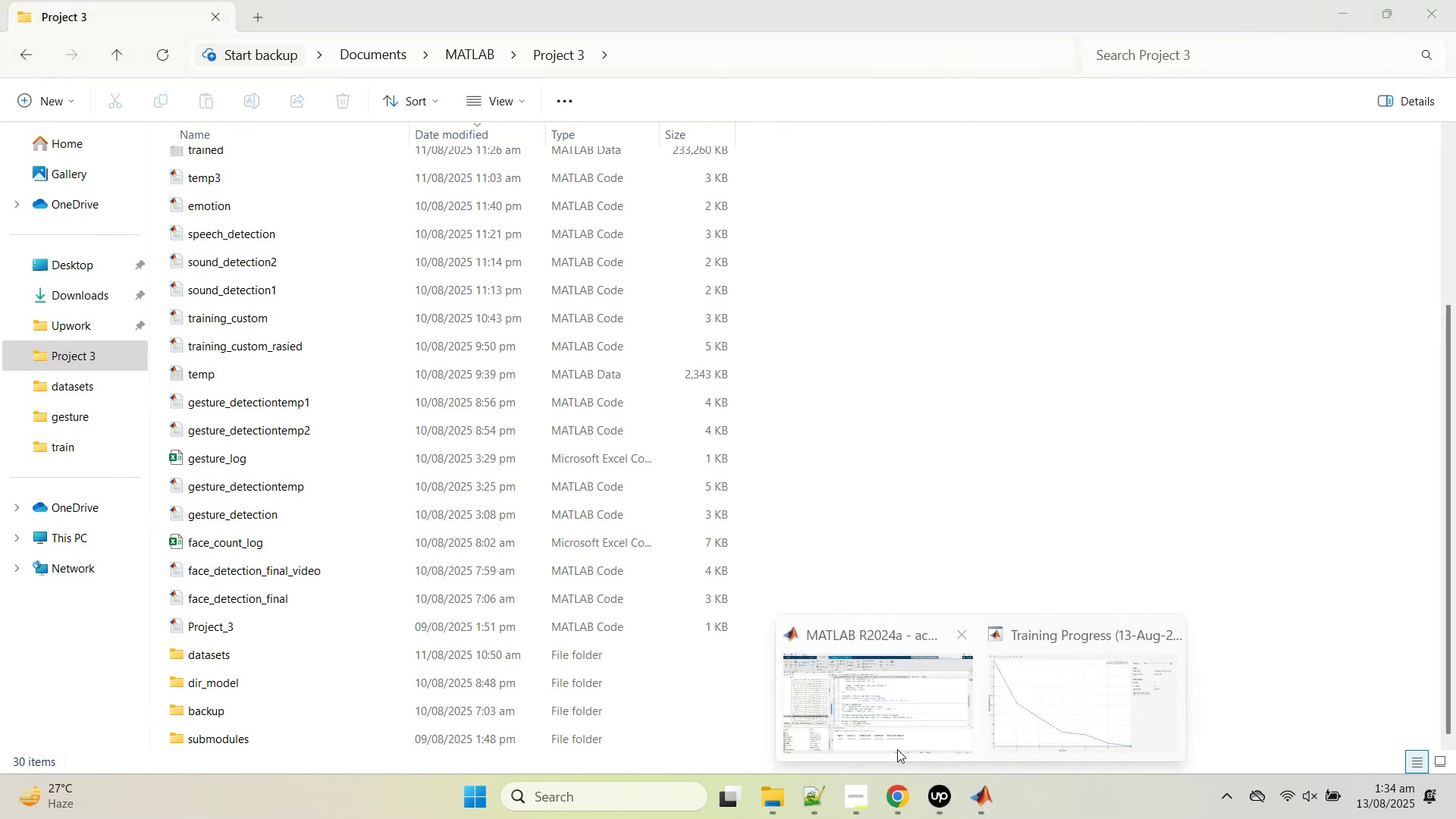 
left_click([886, 717])
 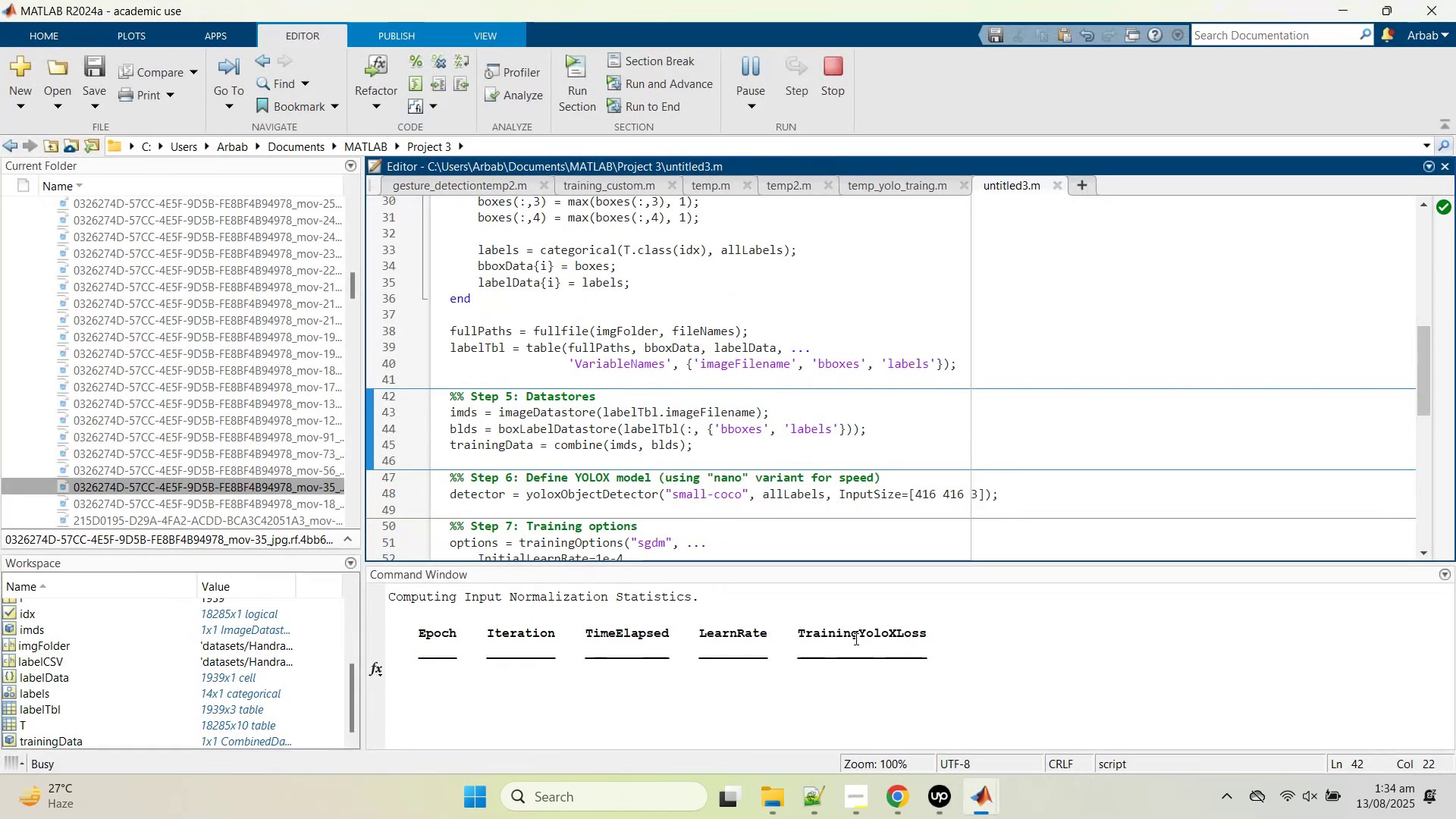 
double_click([861, 413])
 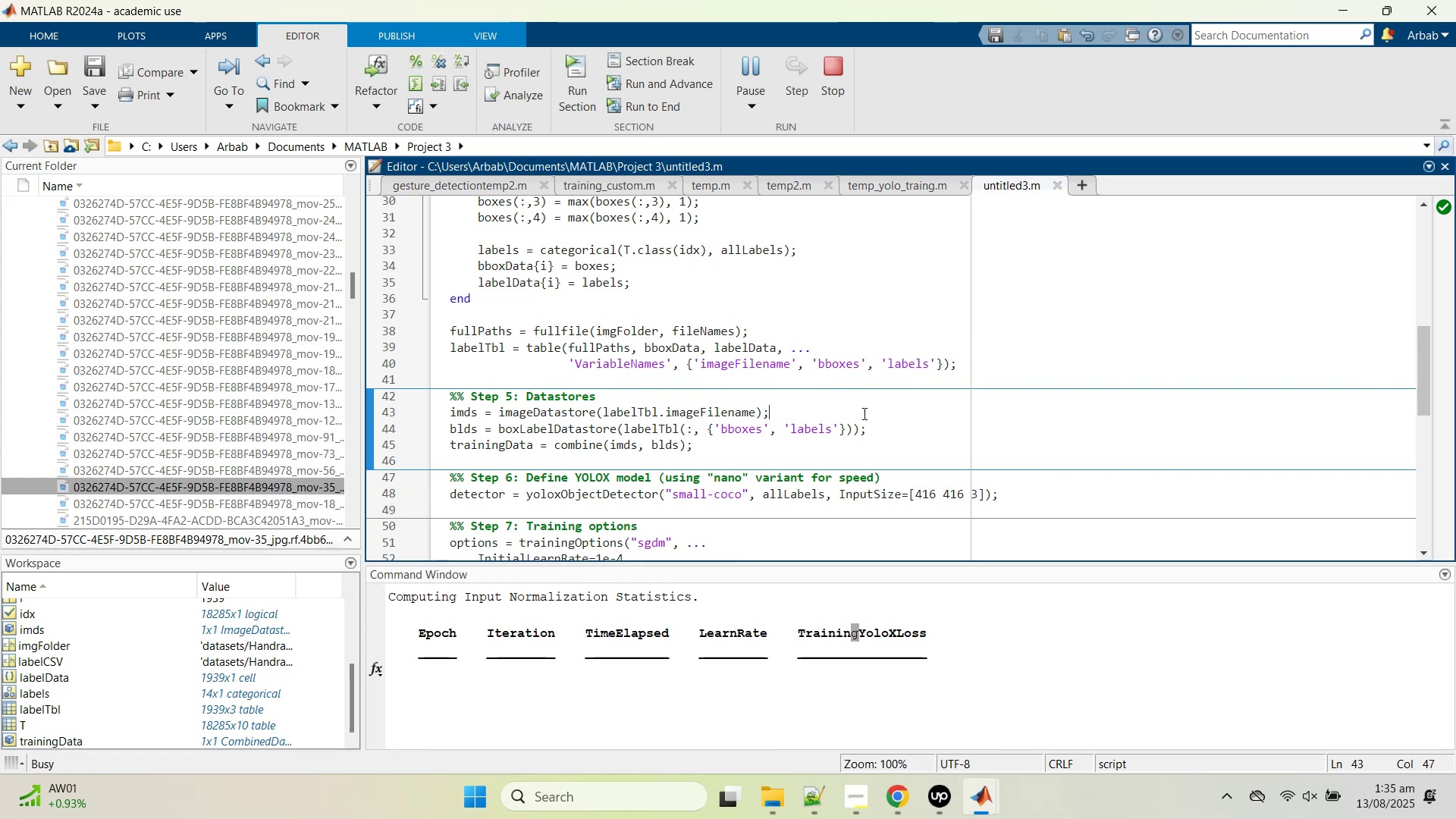 
wait(79.09)
 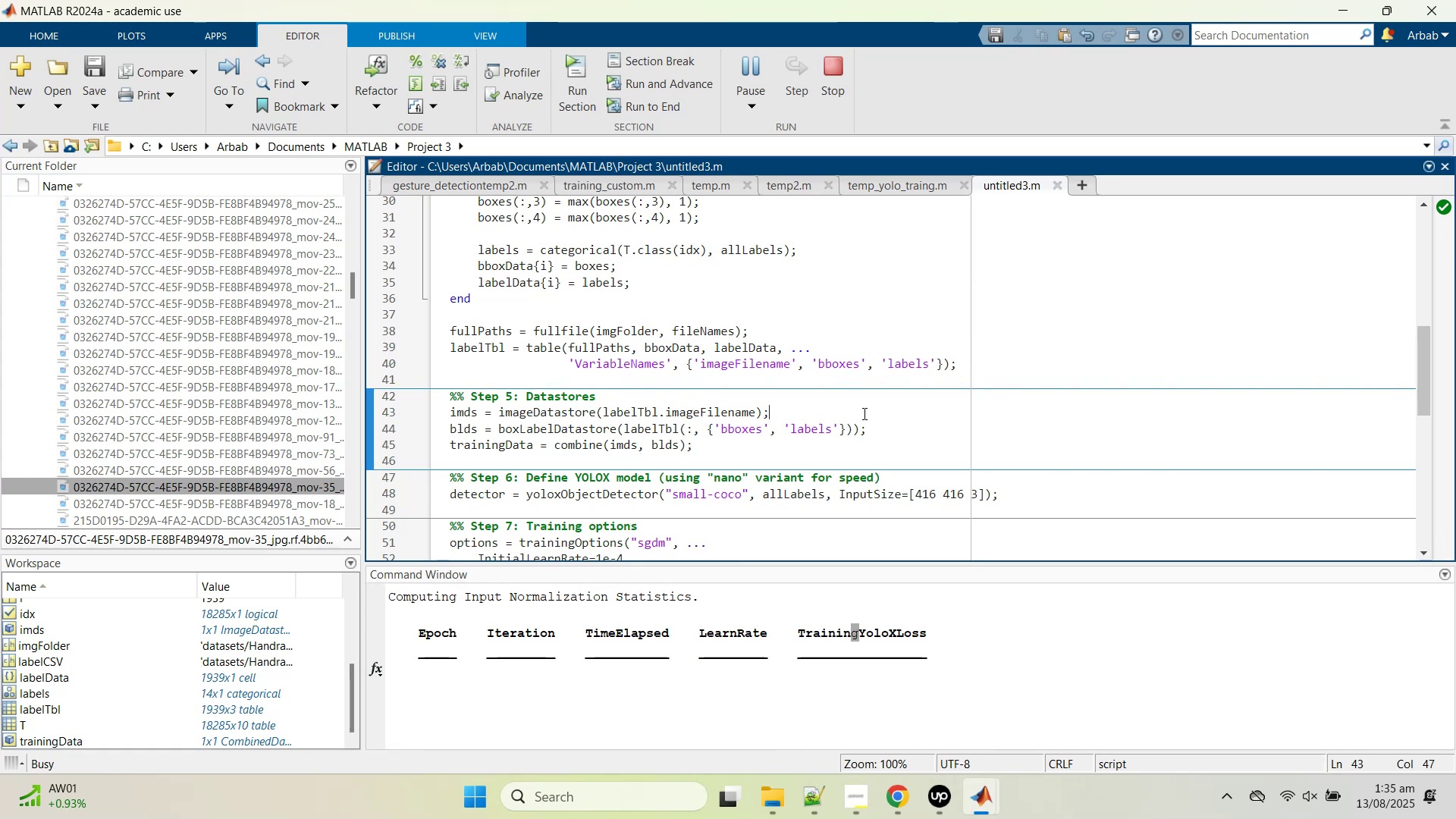 
left_click([1086, 698])
 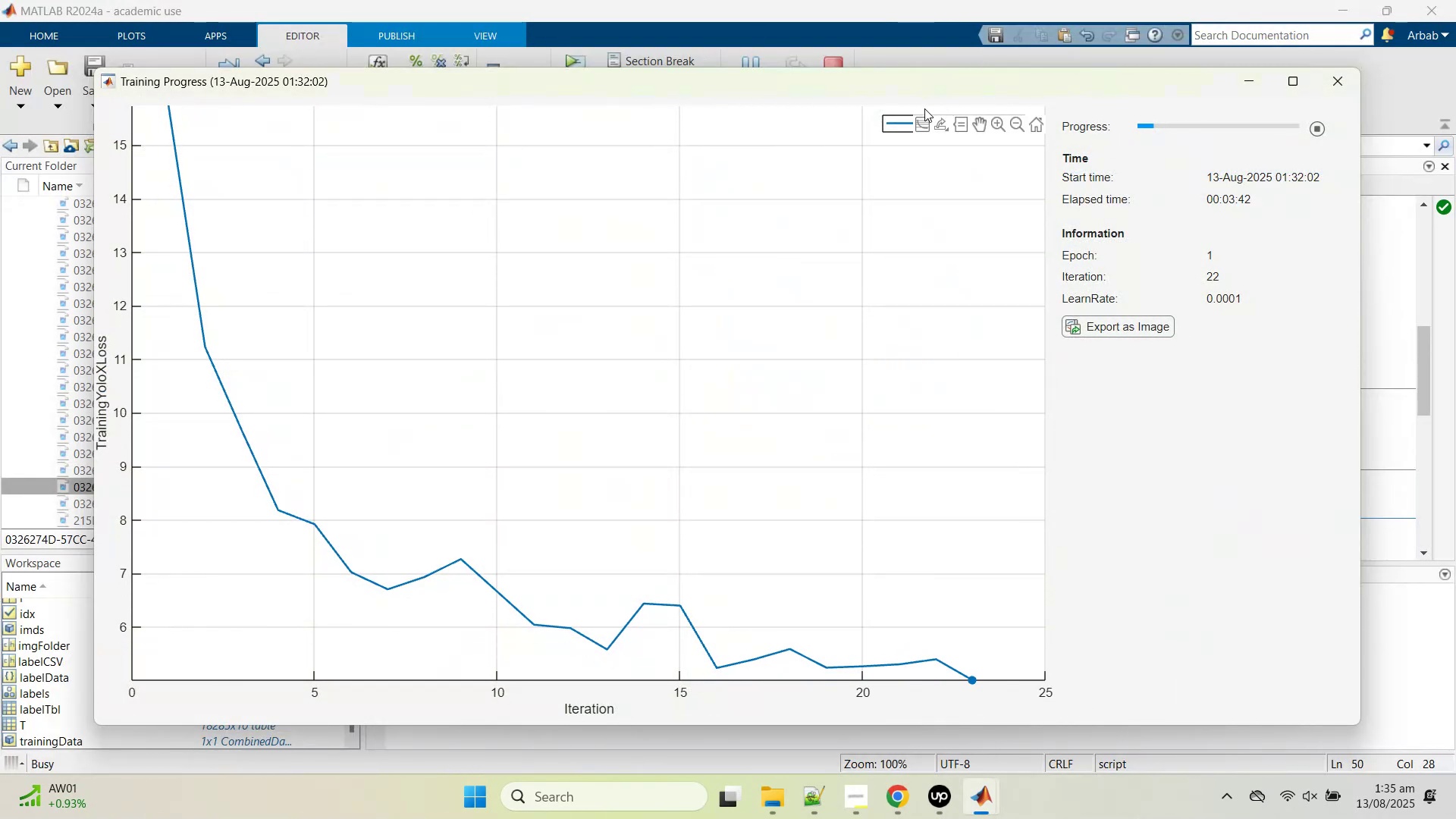 
left_click([1002, 122])
 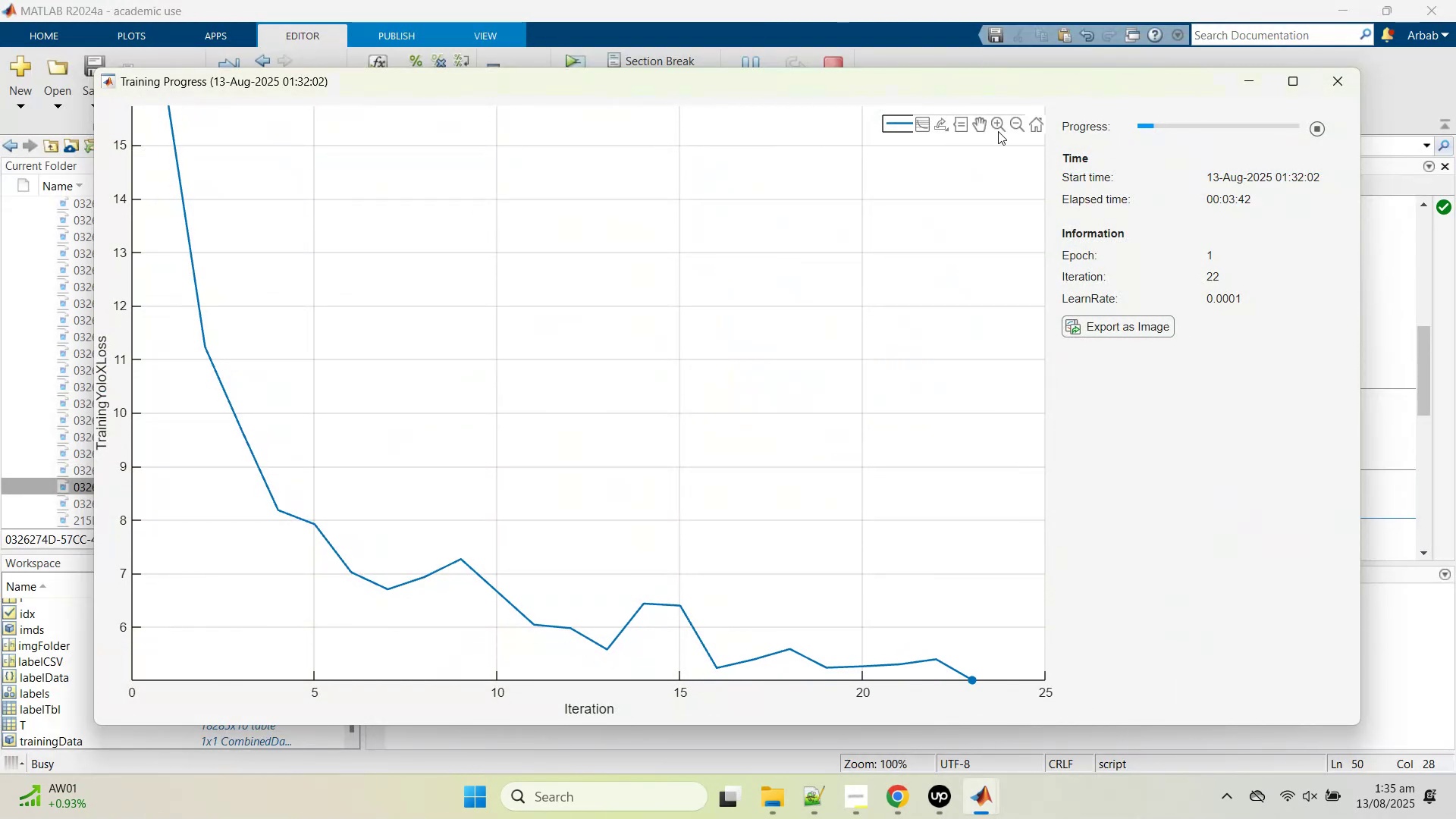 
left_click([998, 124])
 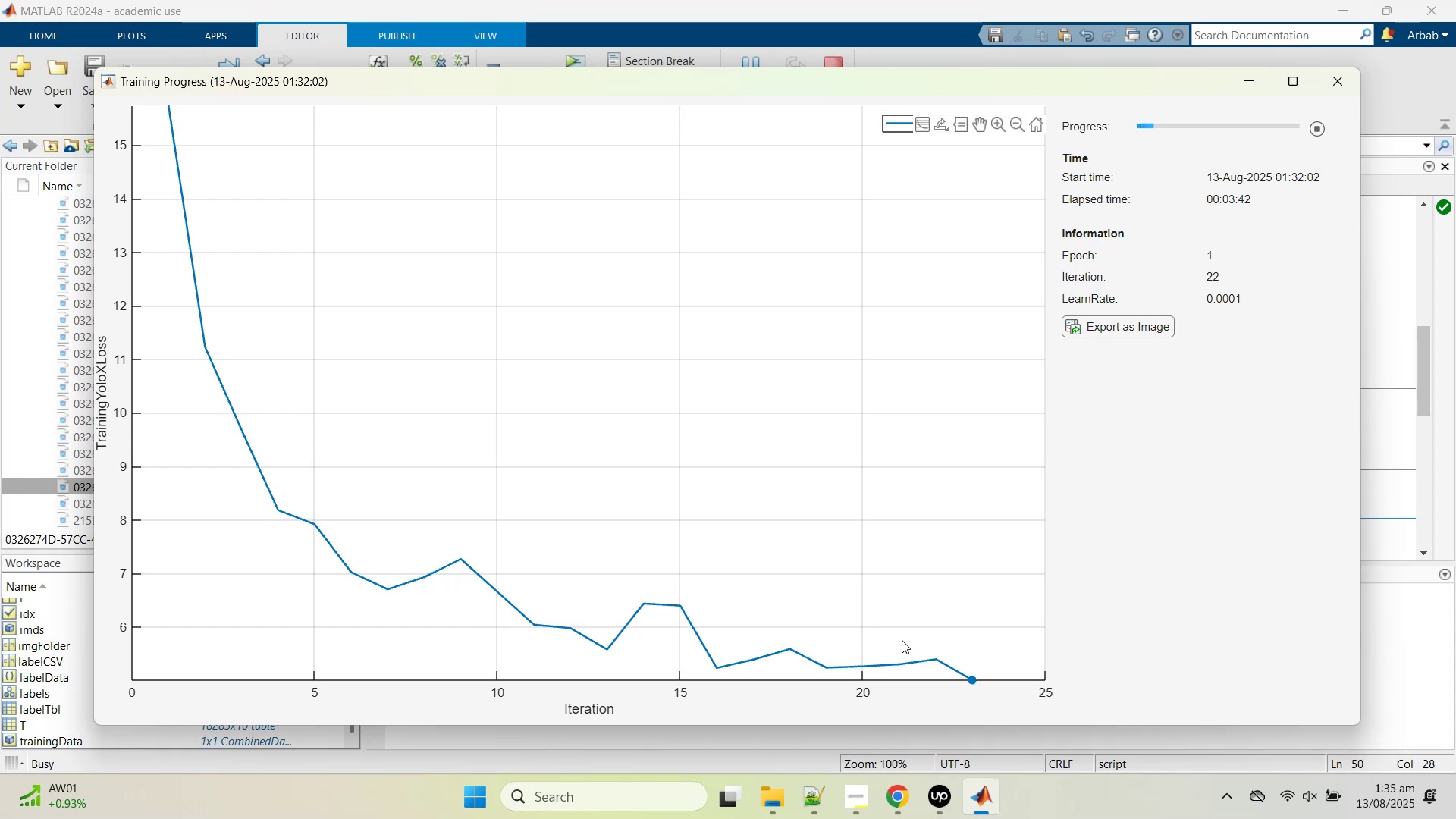 
wait(5.42)
 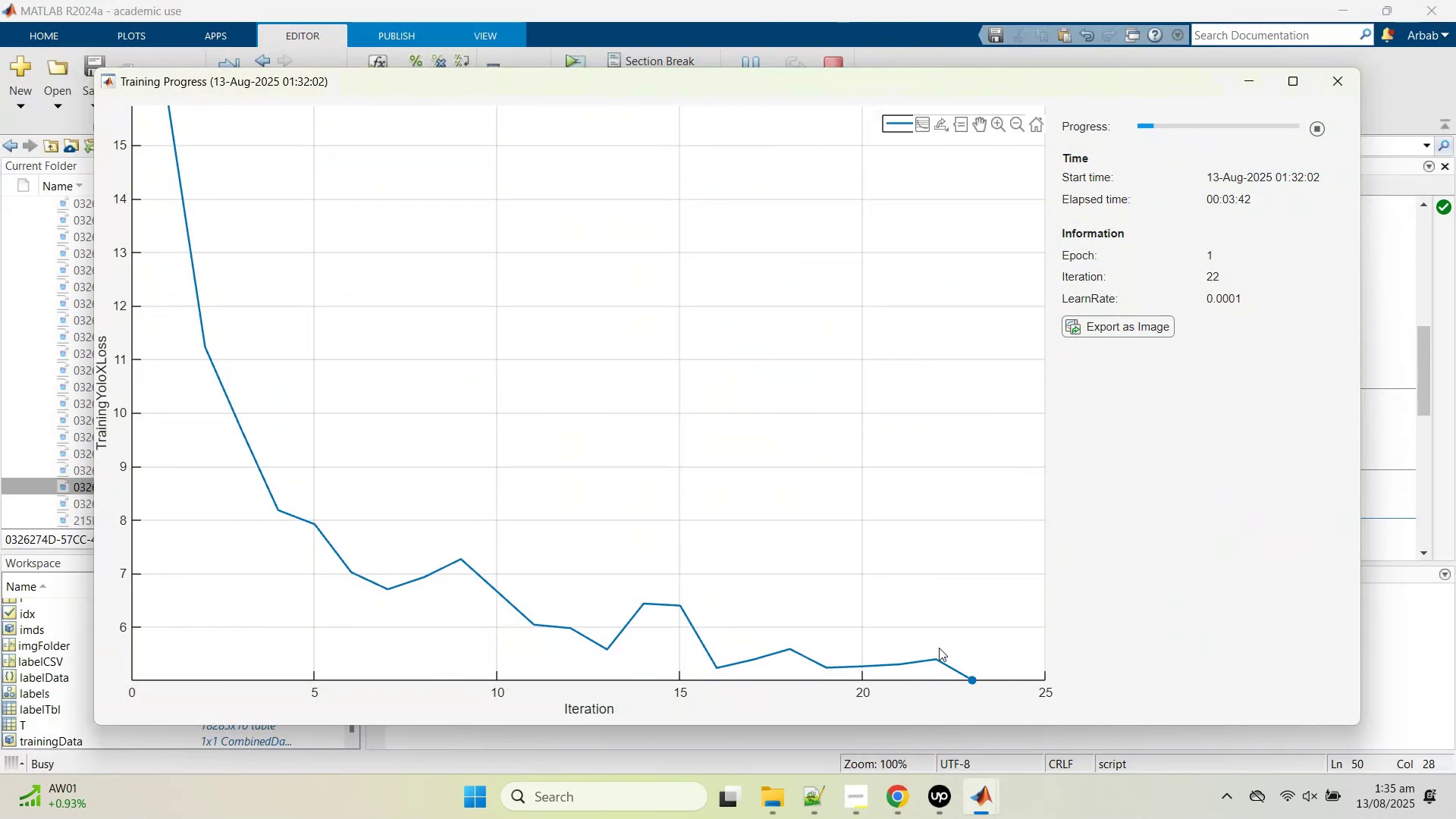 
left_click_drag(start_coordinate=[895, 634], to_coordinate=[1037, 694])
 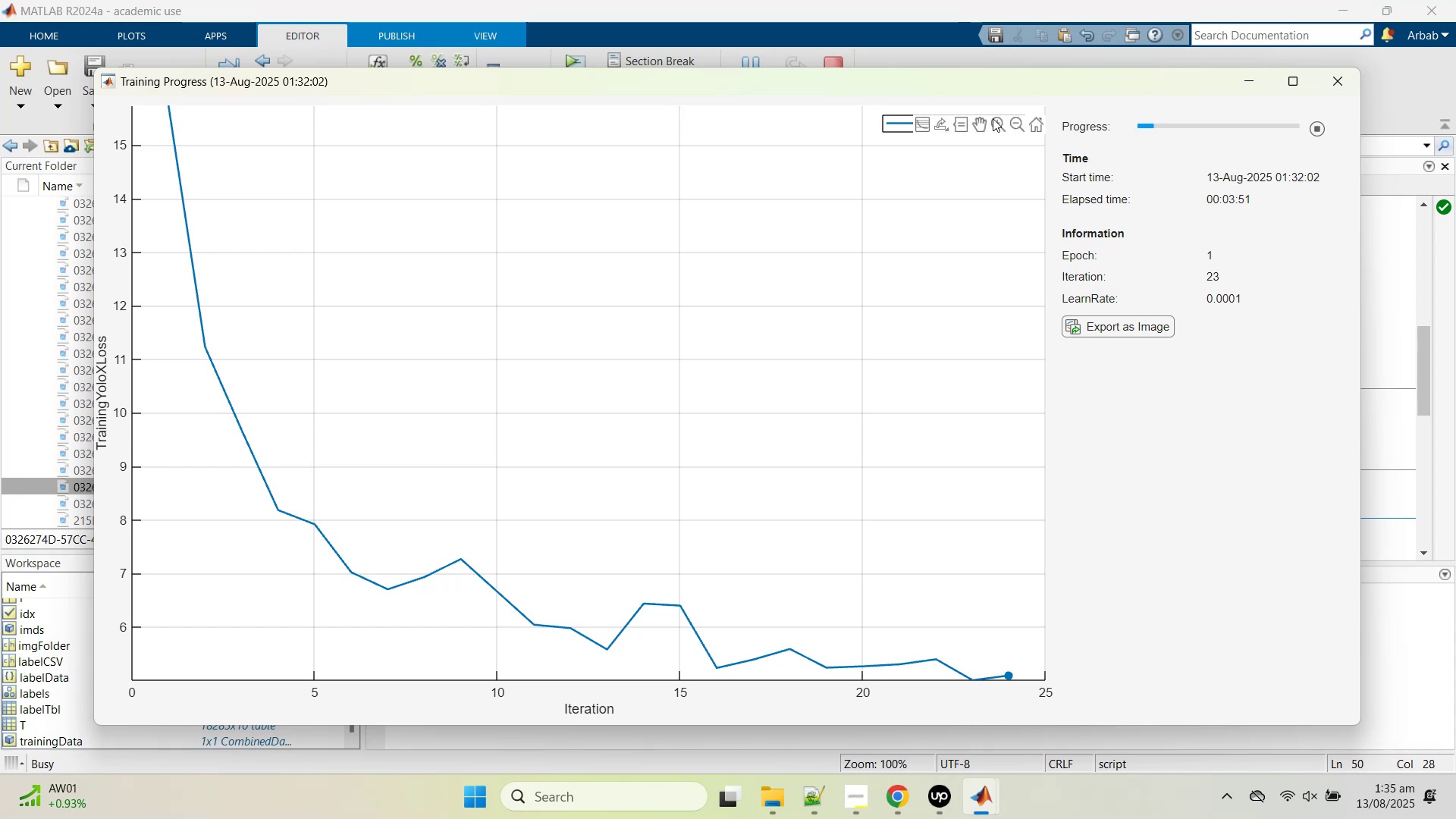 
left_click([996, 124])
 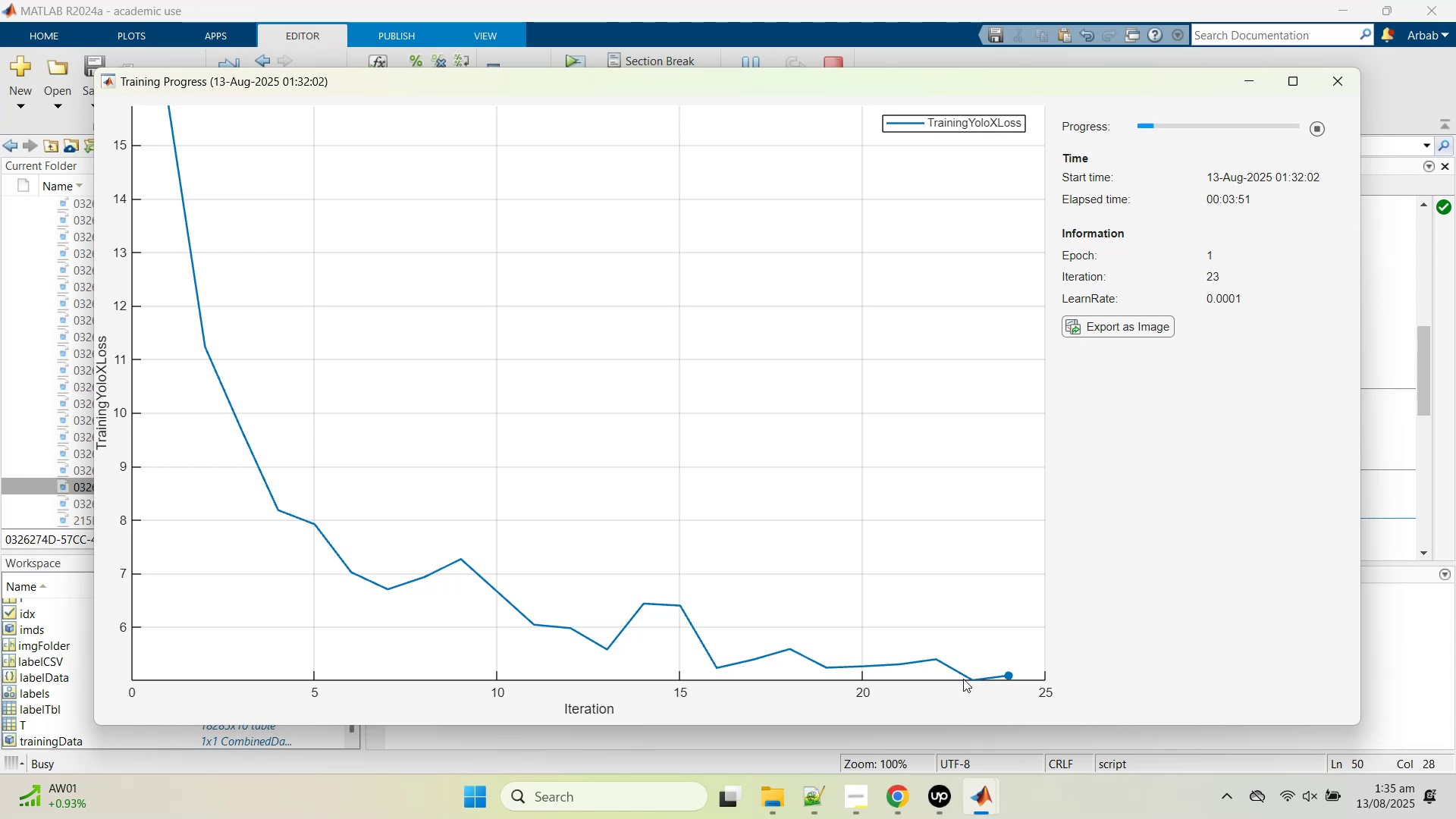 
left_click_drag(start_coordinate=[977, 656], to_coordinate=[1089, 678])
 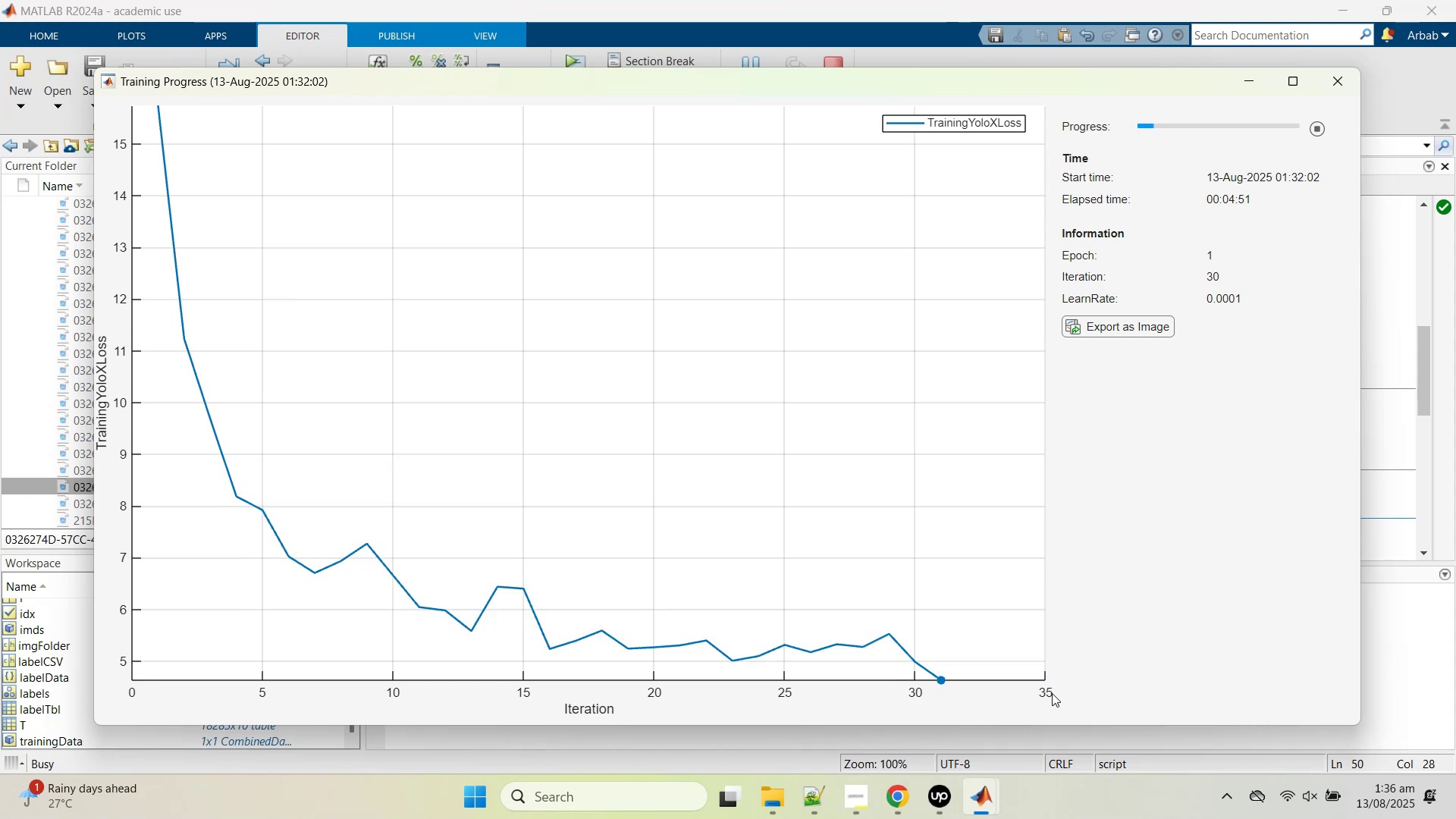 
wait(59.81)
 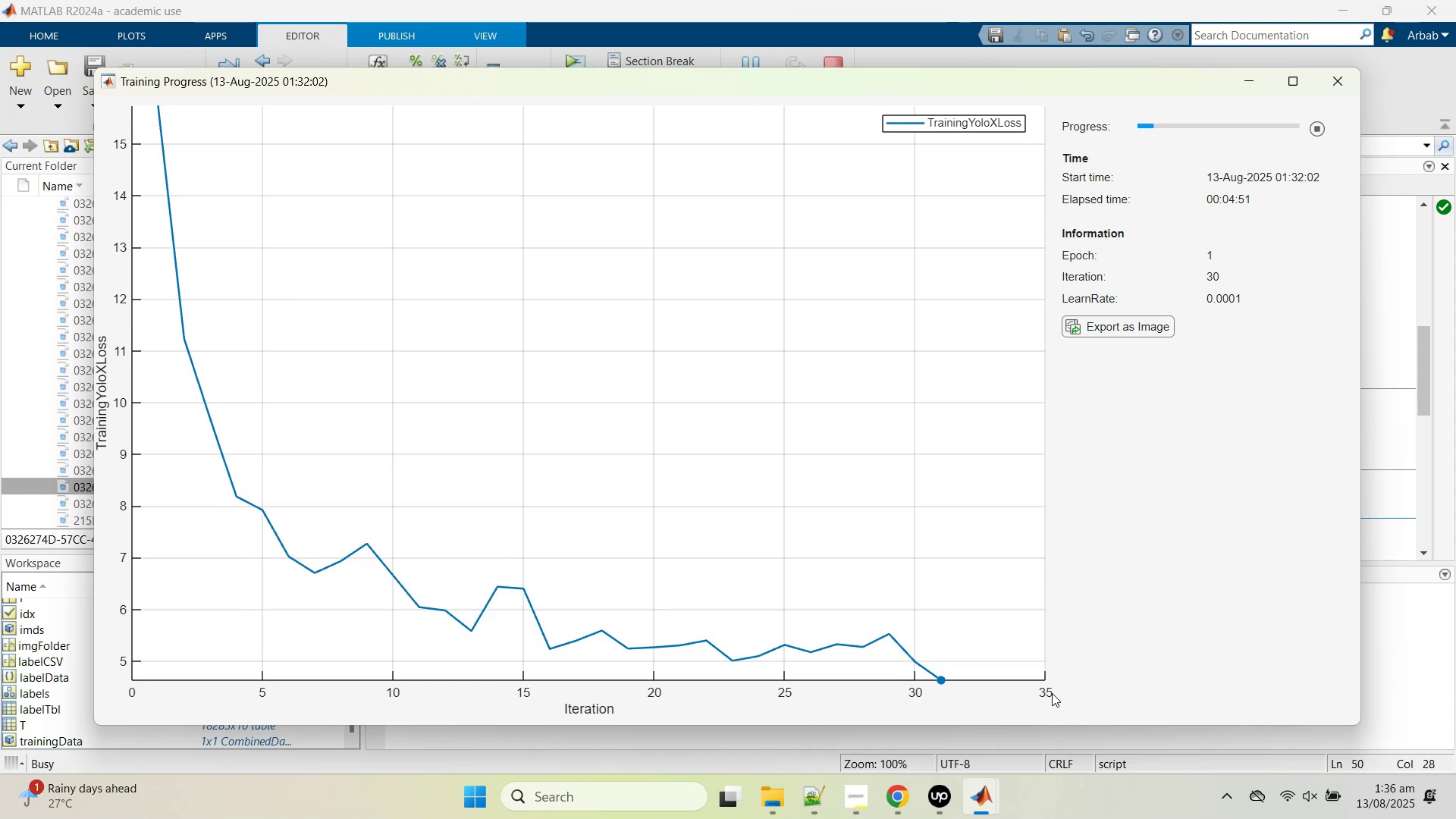 
left_click_drag(start_coordinate=[891, 631], to_coordinate=[1059, 705])
 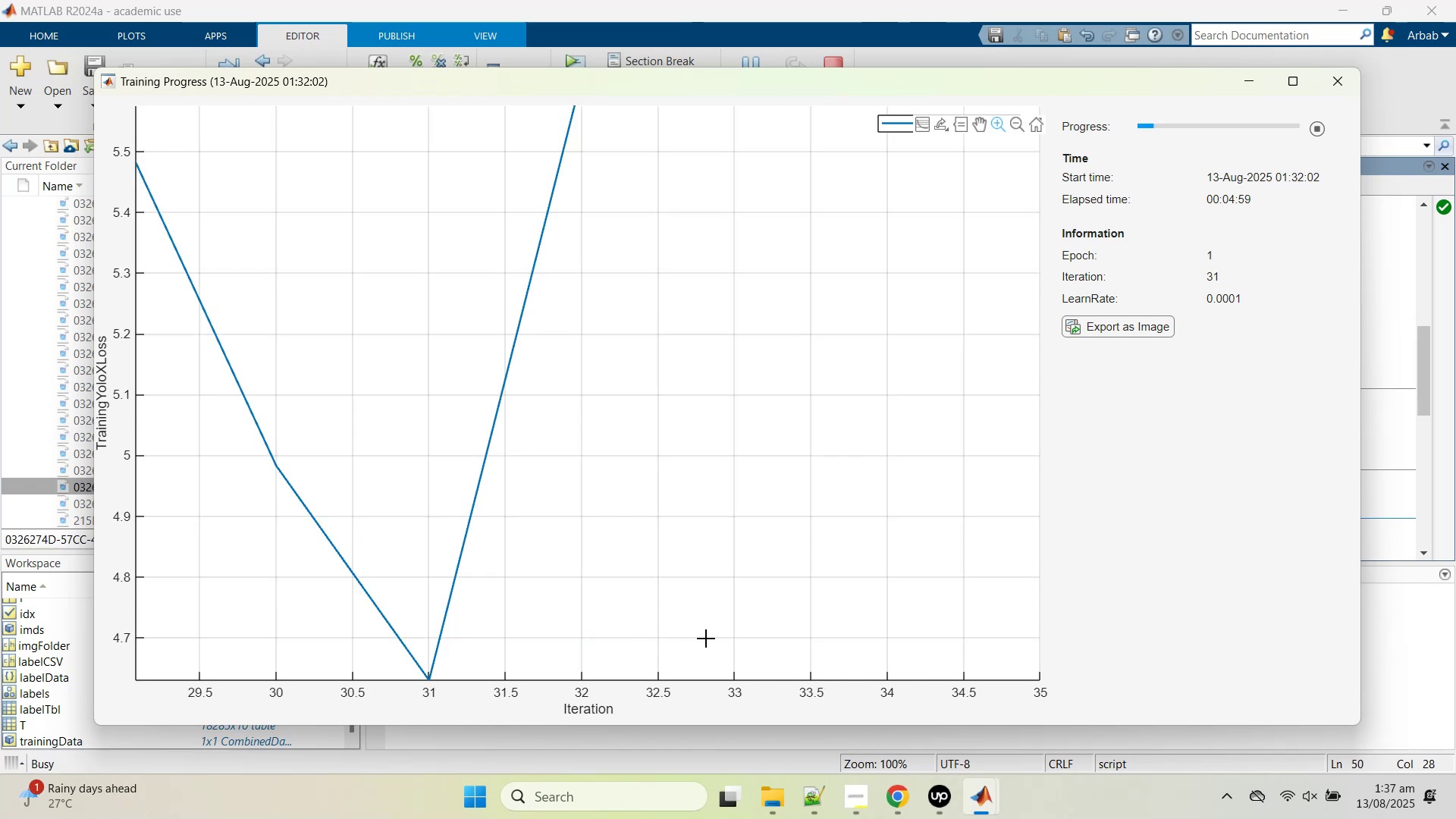 
wait(8.01)
 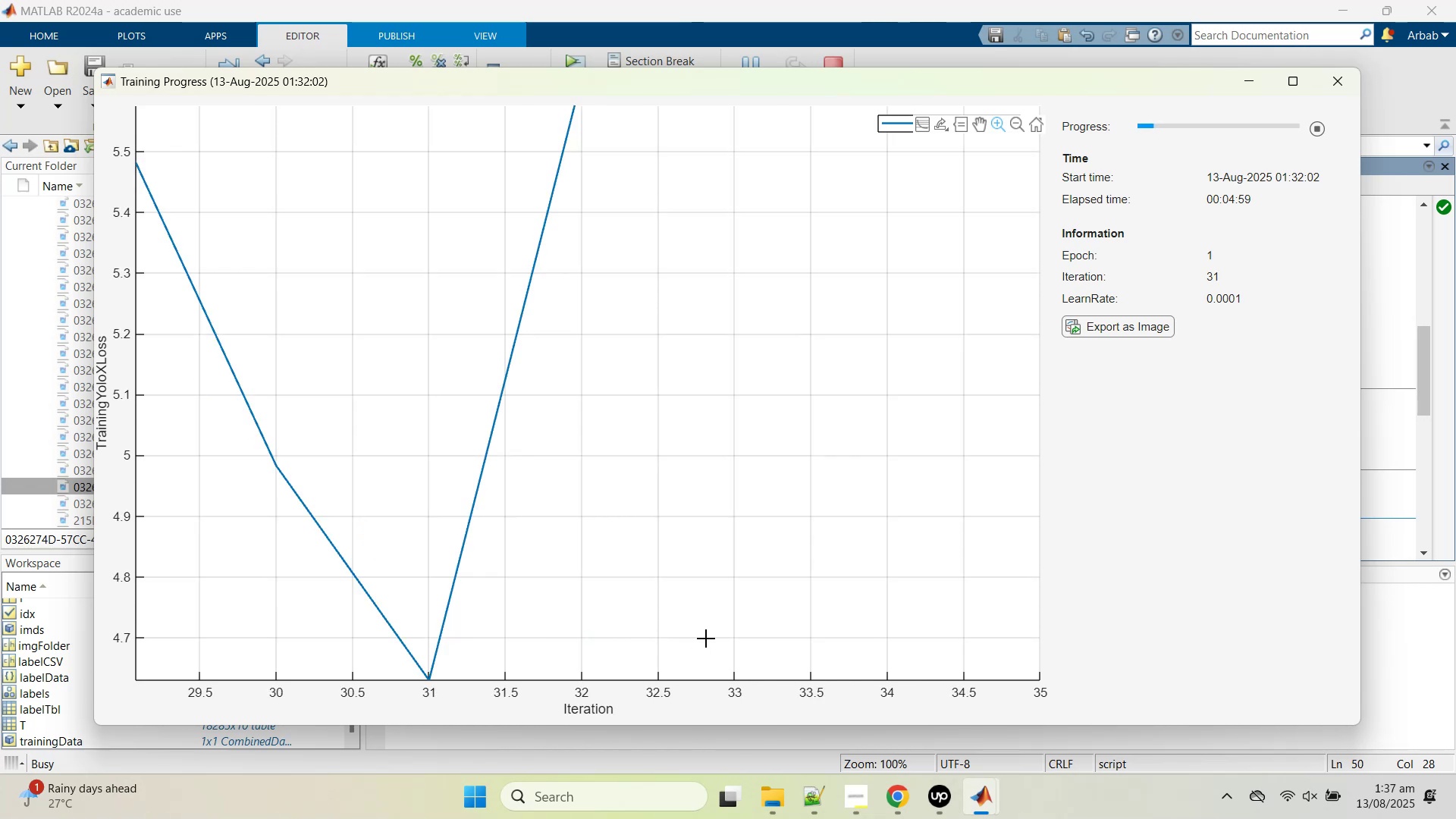 
left_click([1018, 124])
 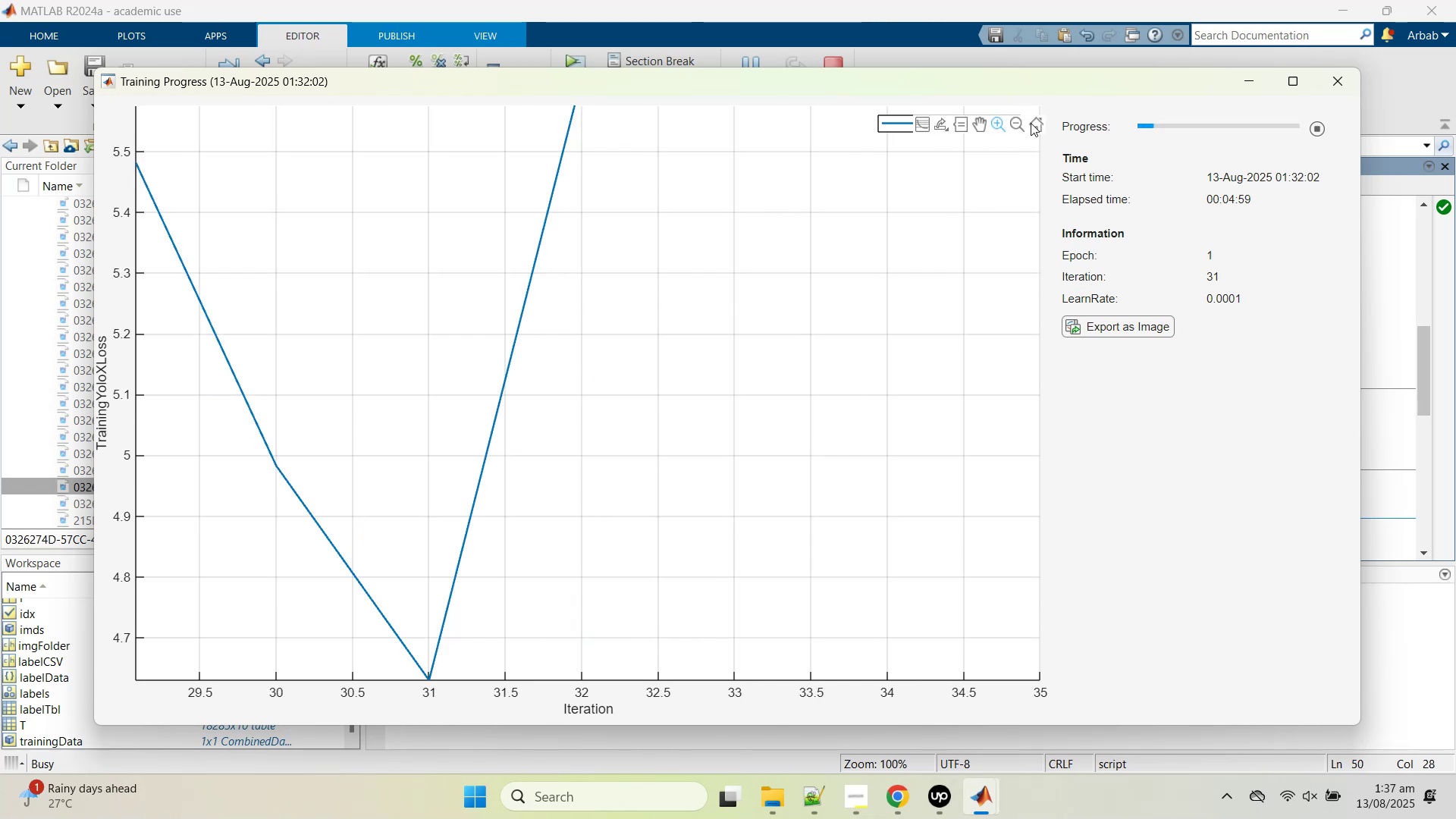 
left_click([1034, 125])
 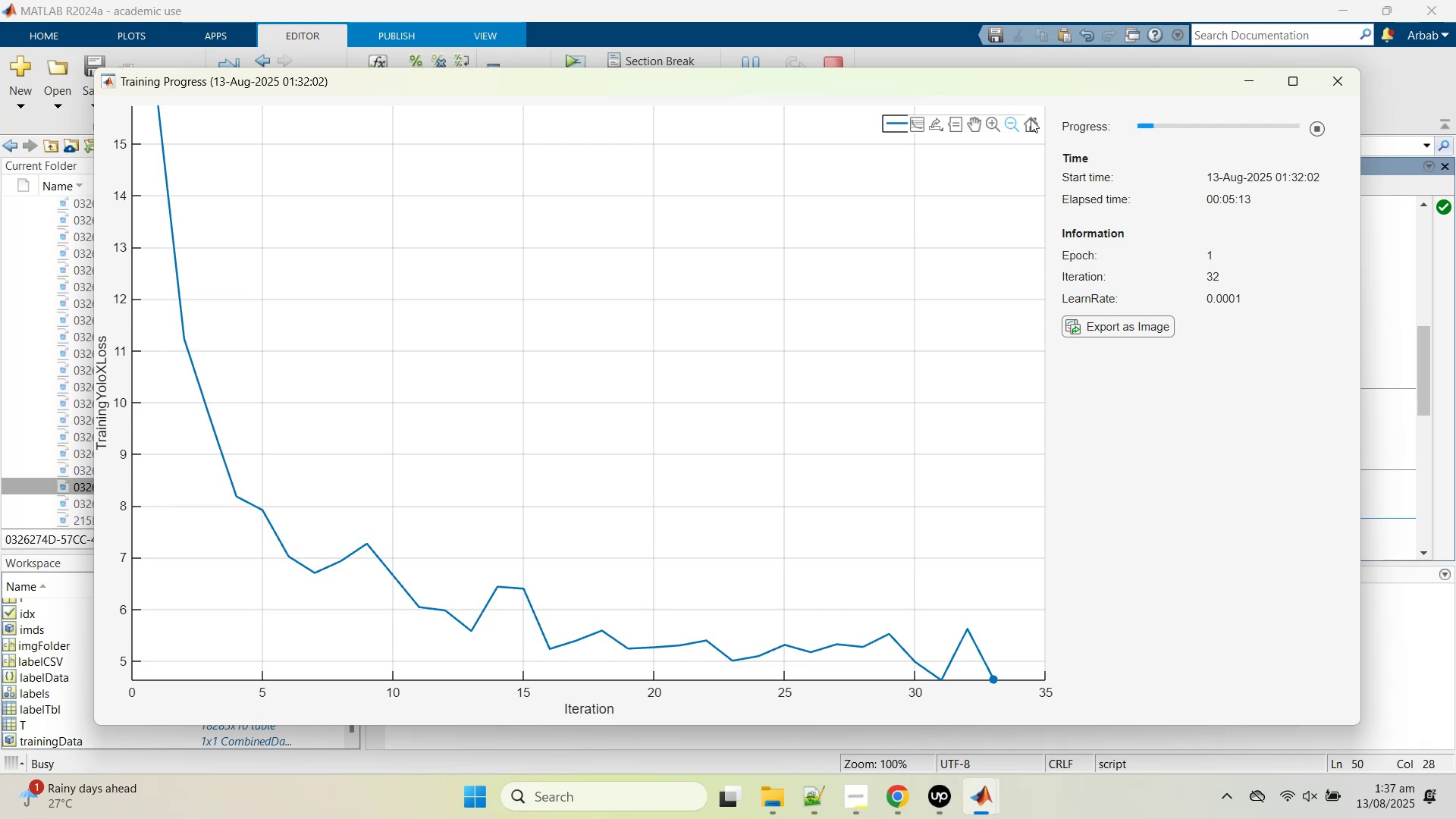 
wait(15.38)
 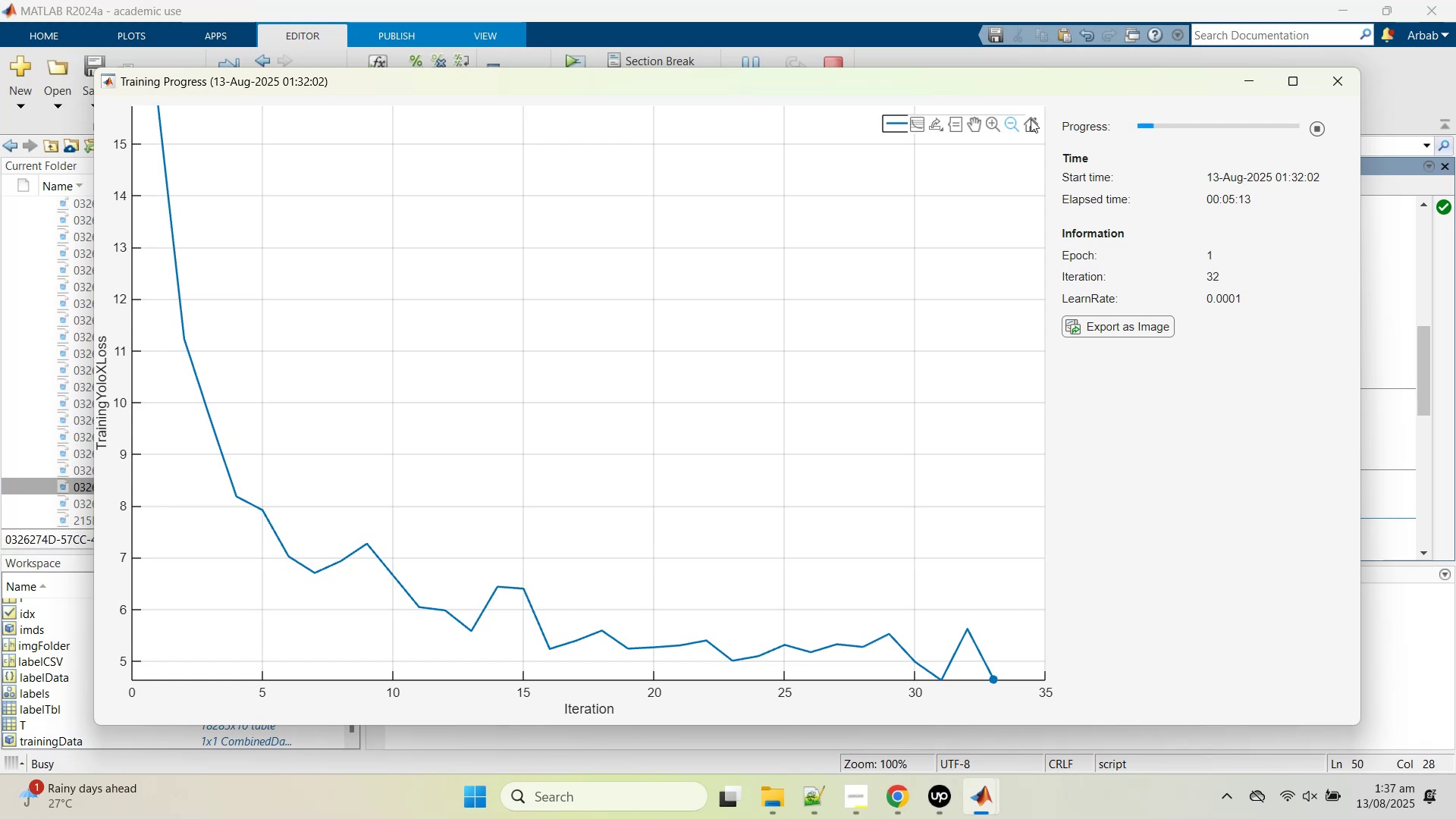 
left_click([791, 363])
 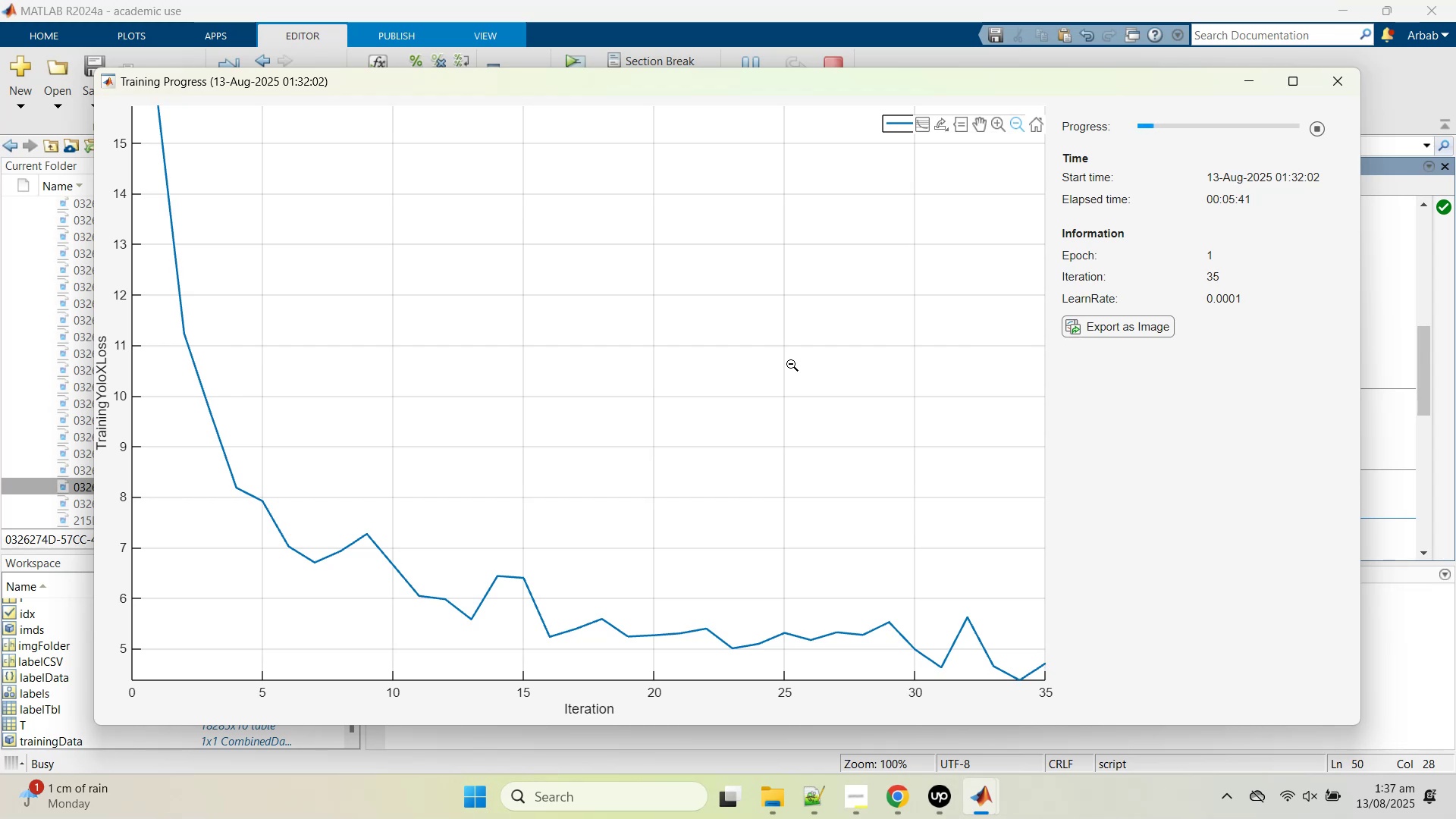 
wait(24.25)
 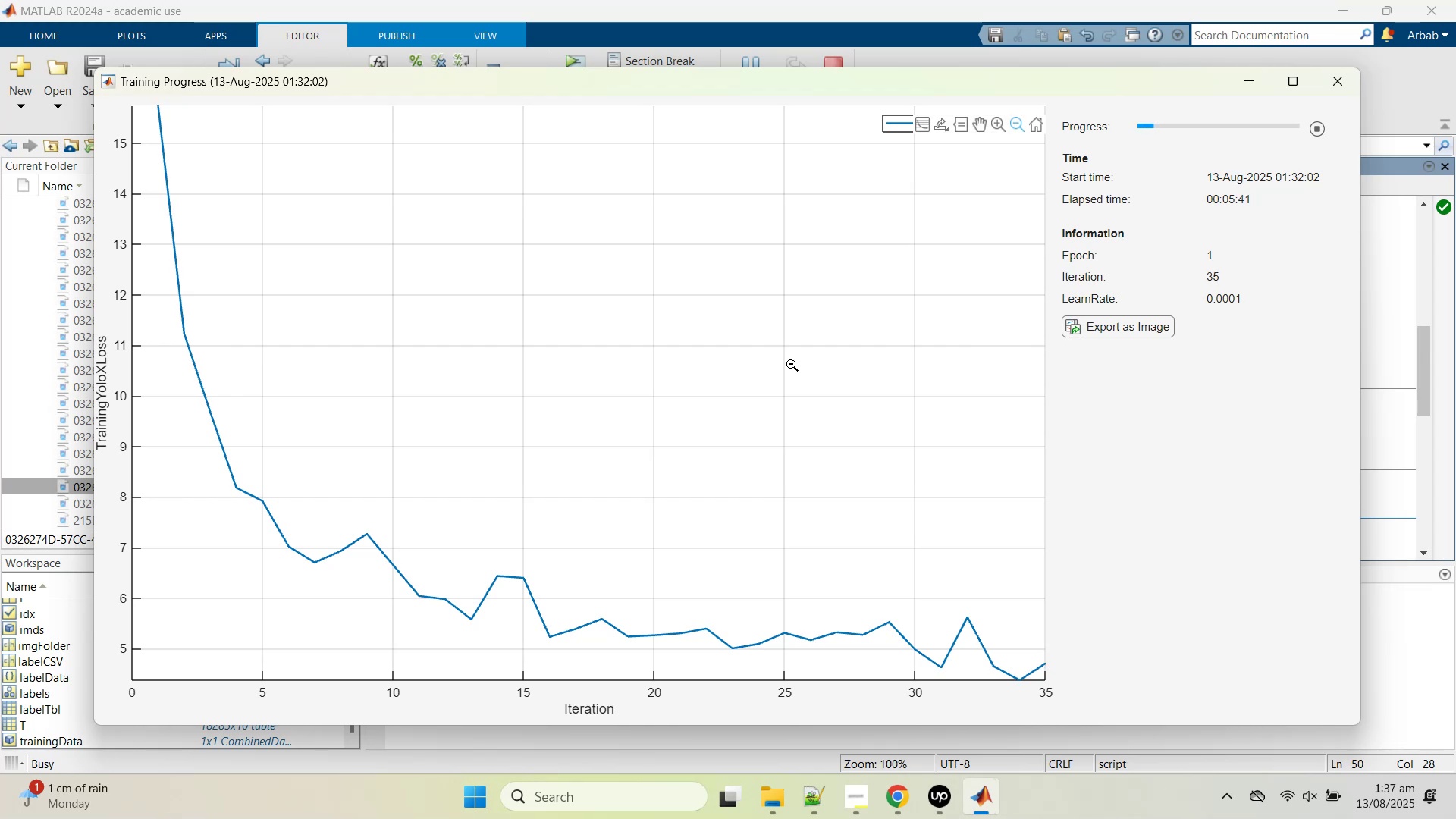 
left_click_drag(start_coordinate=[783, 399], to_coordinate=[787, 402])
 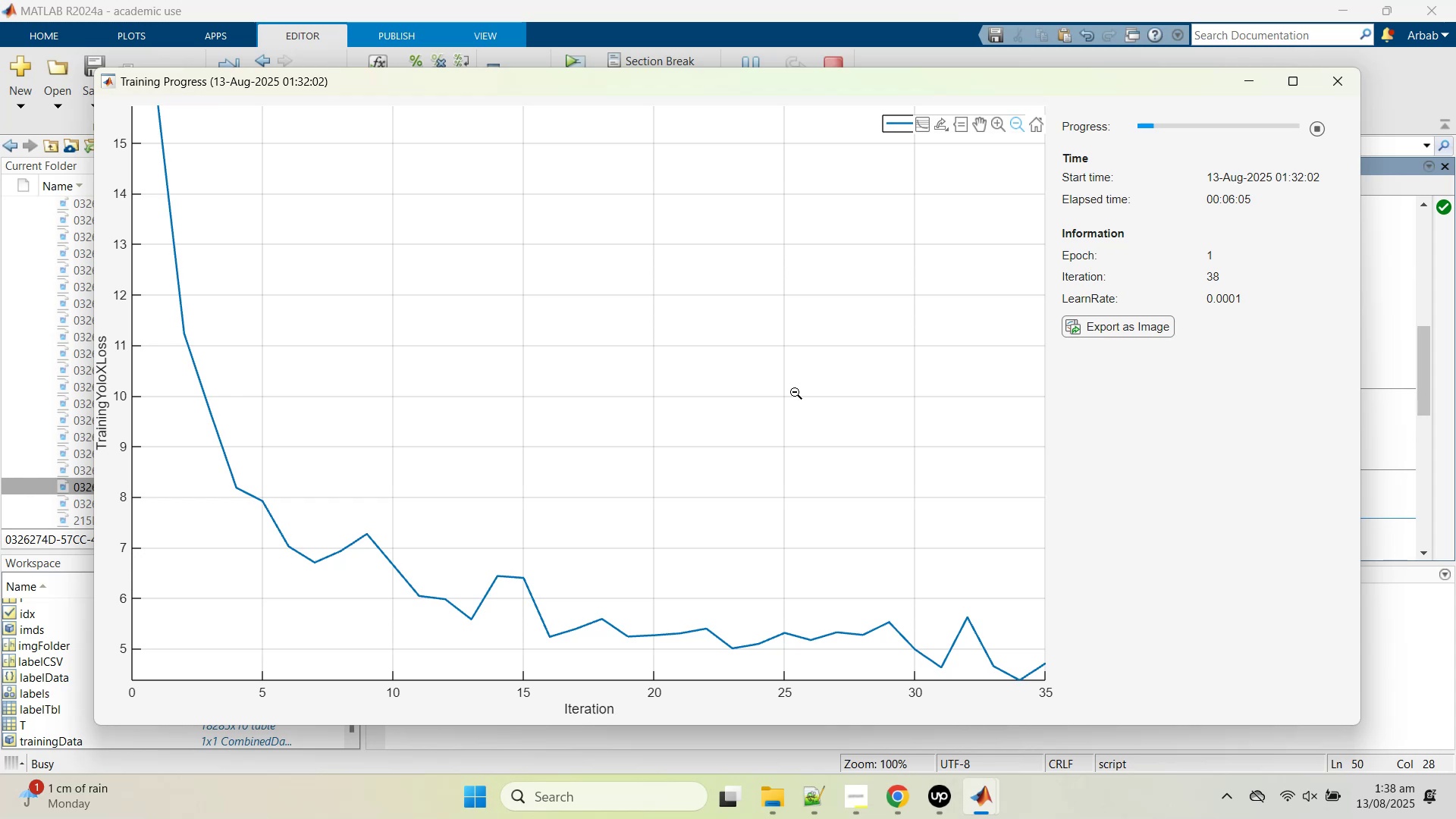 
wait(24.59)
 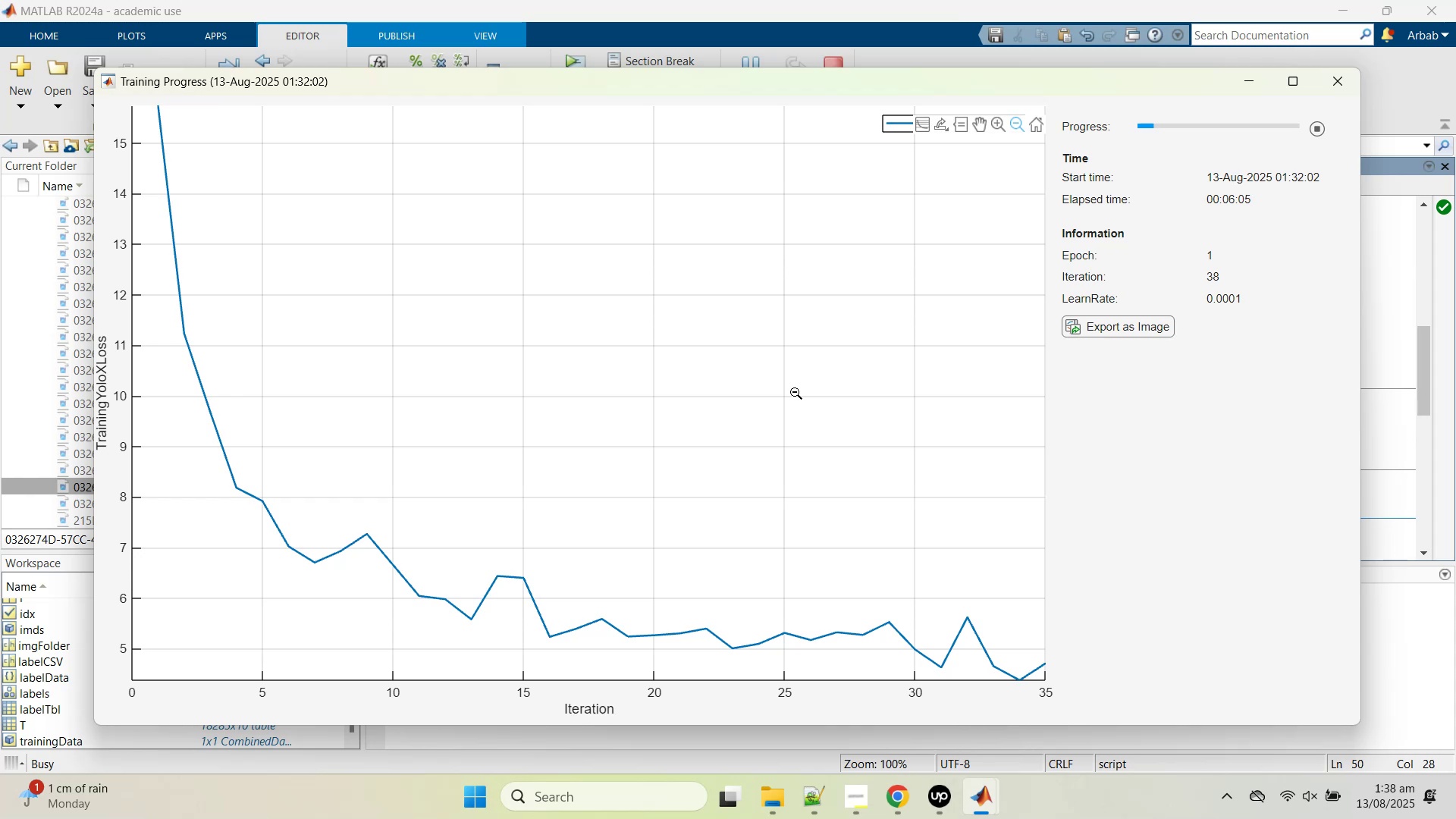 
left_click([836, 381])
 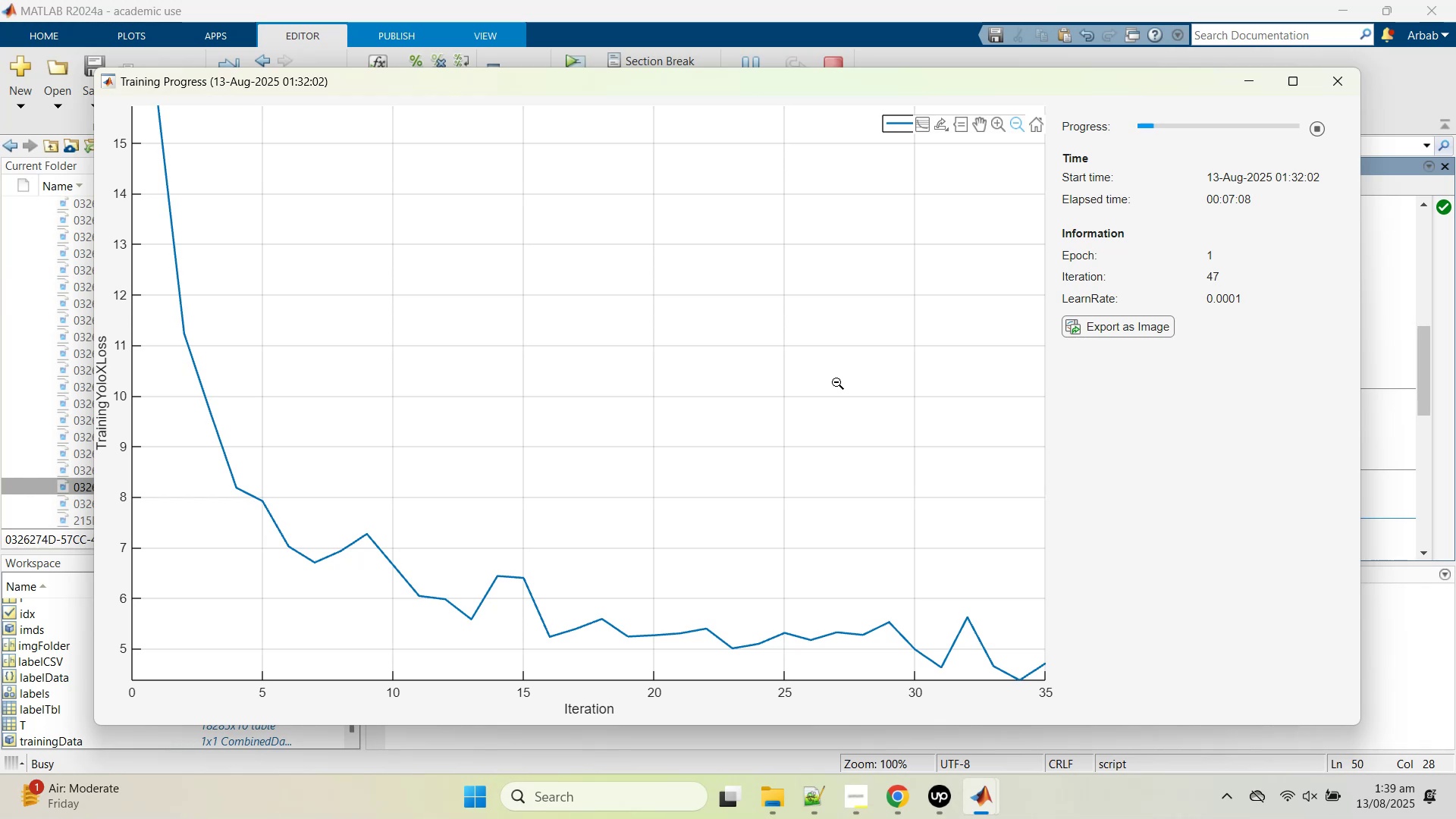 
wait(61.08)
 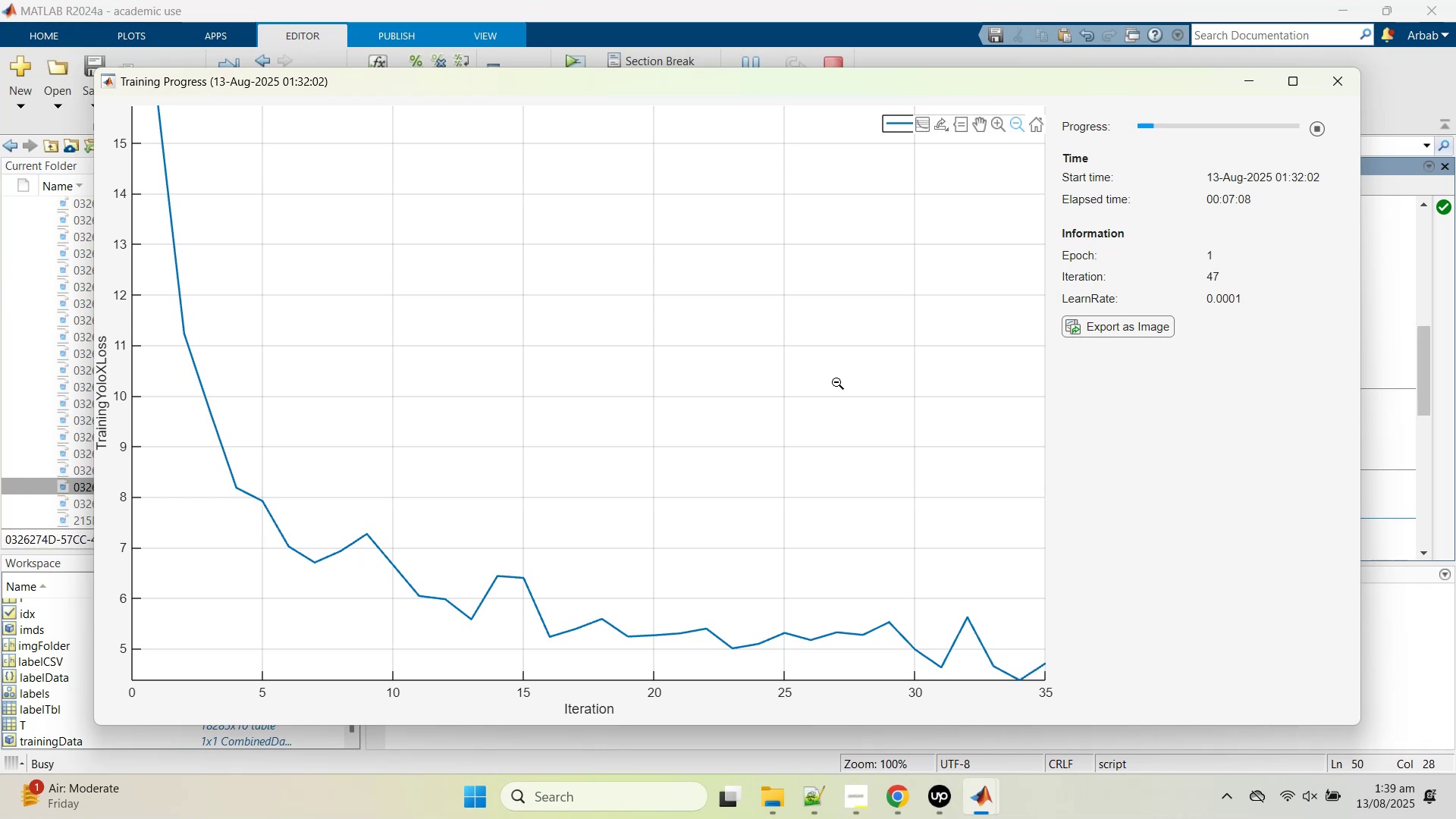 
left_click([1031, 127])
 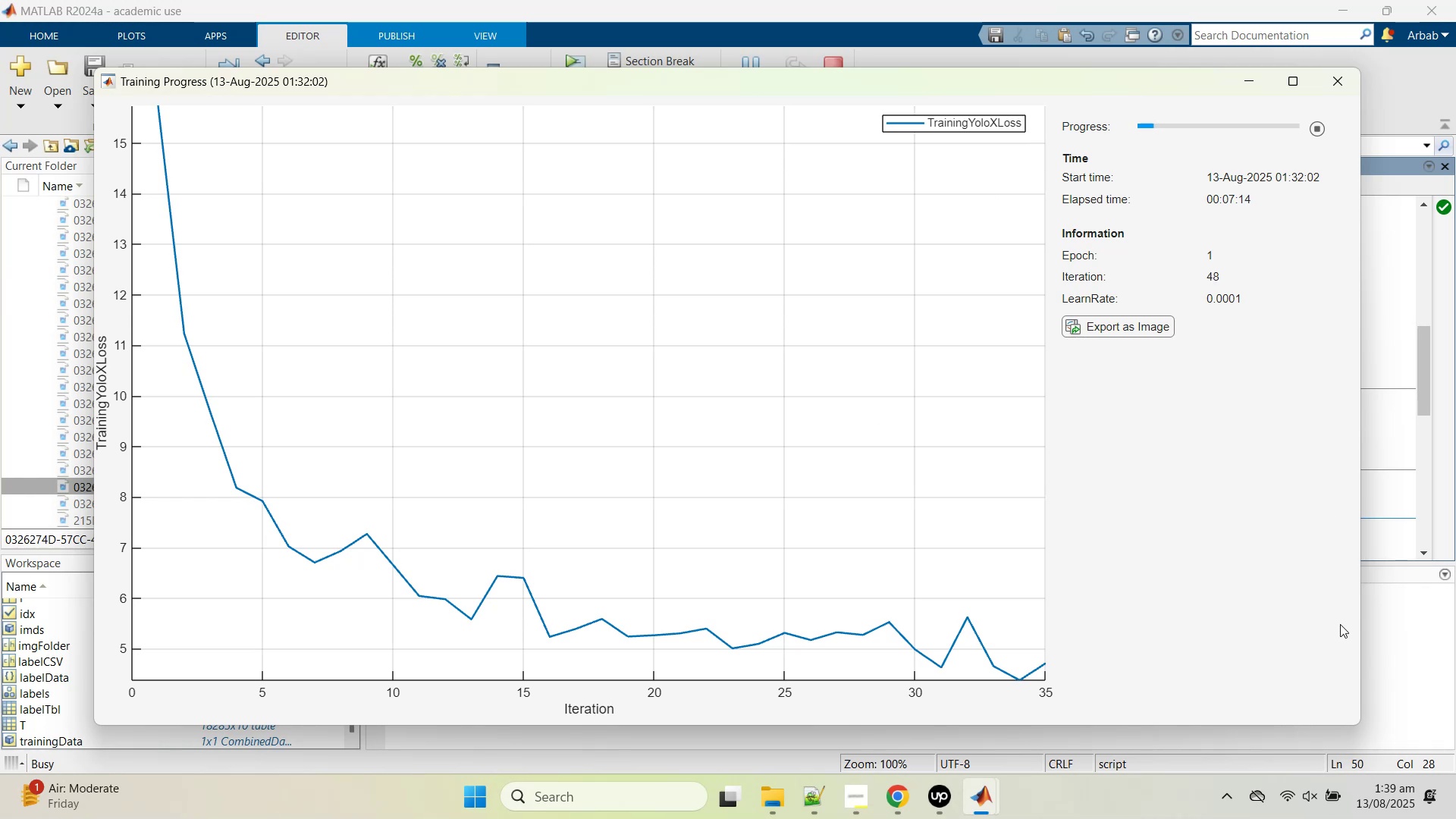 
left_click([1382, 658])
 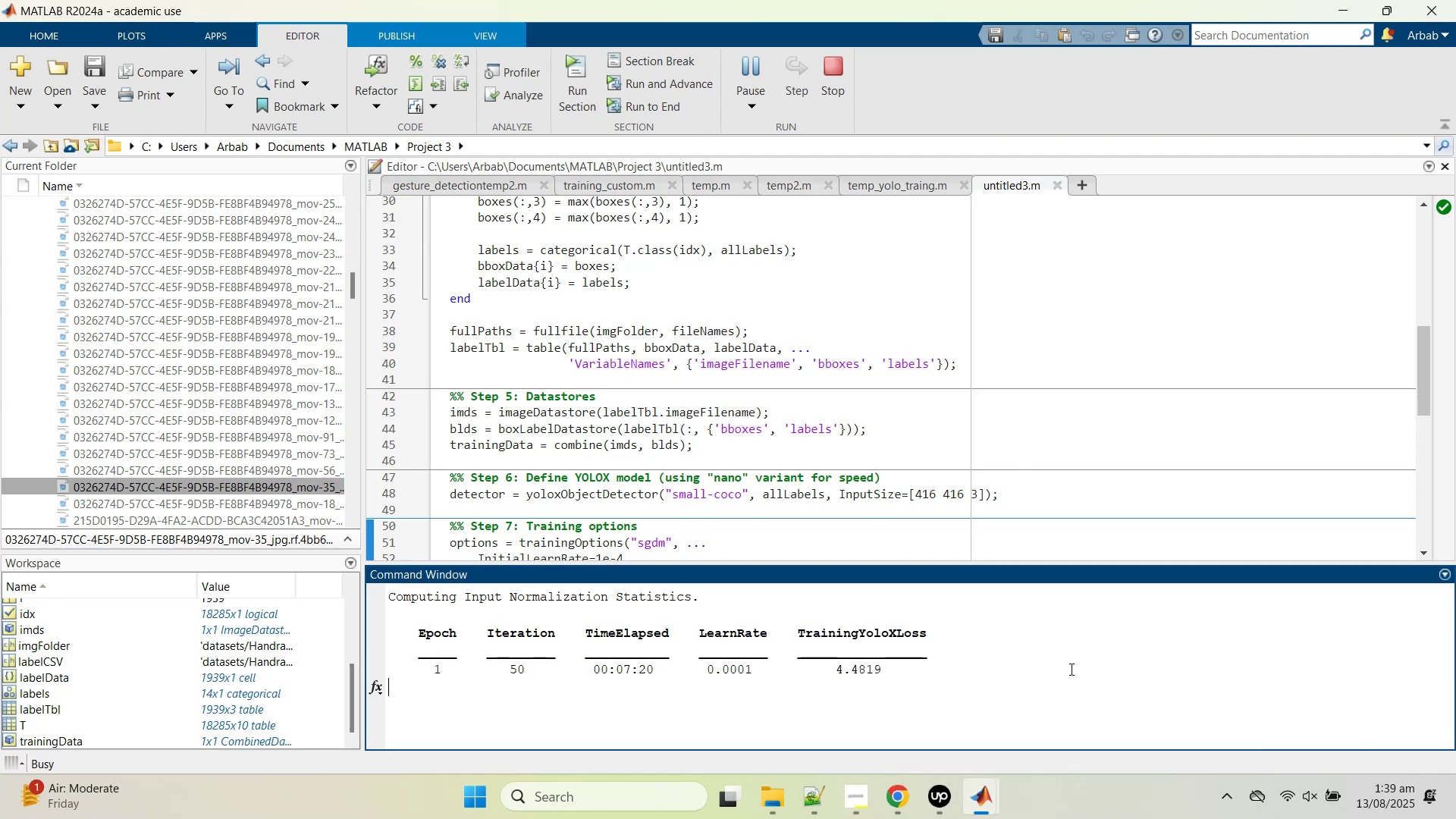 
wait(13.78)
 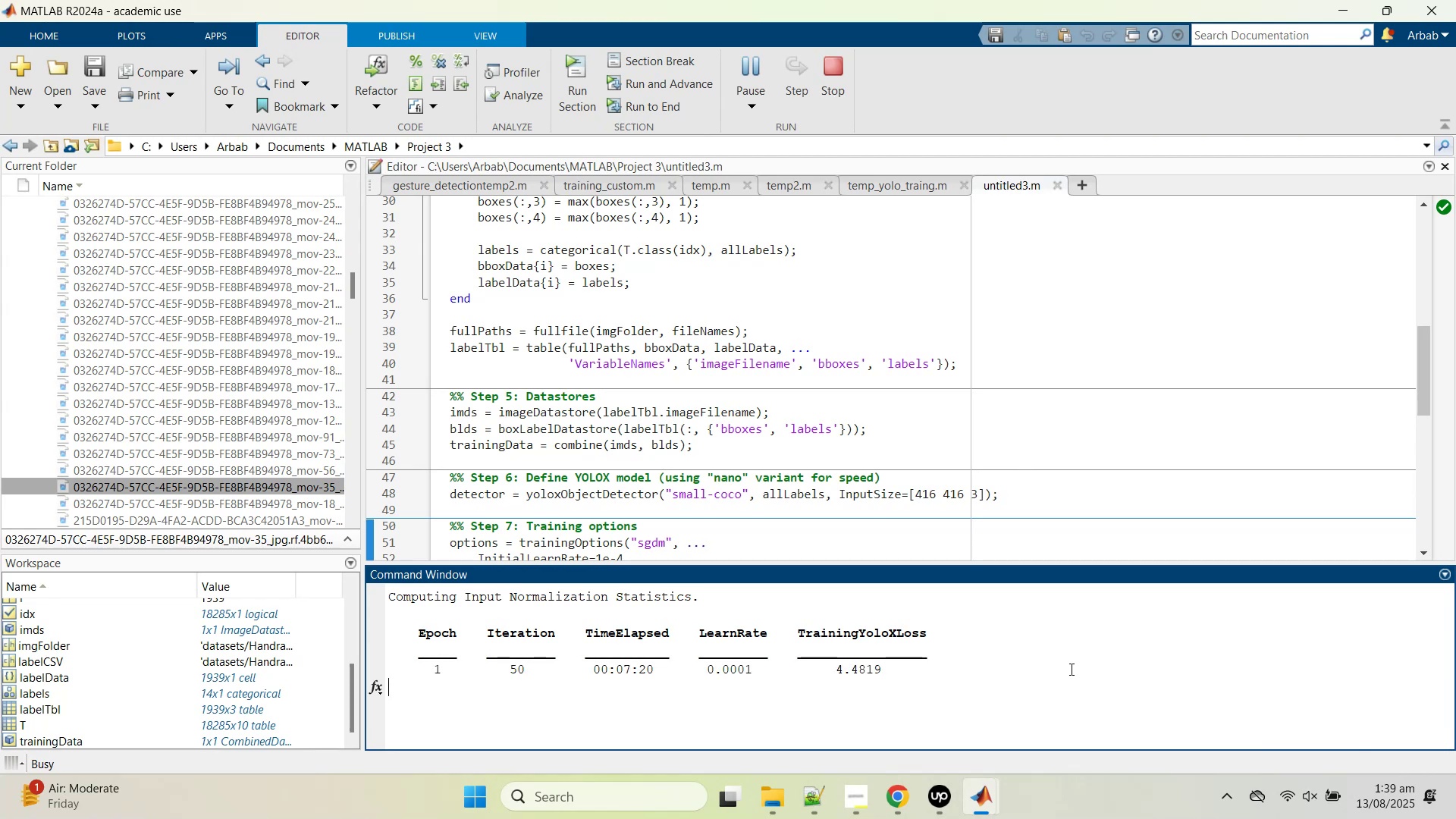 
left_click([1034, 720])
 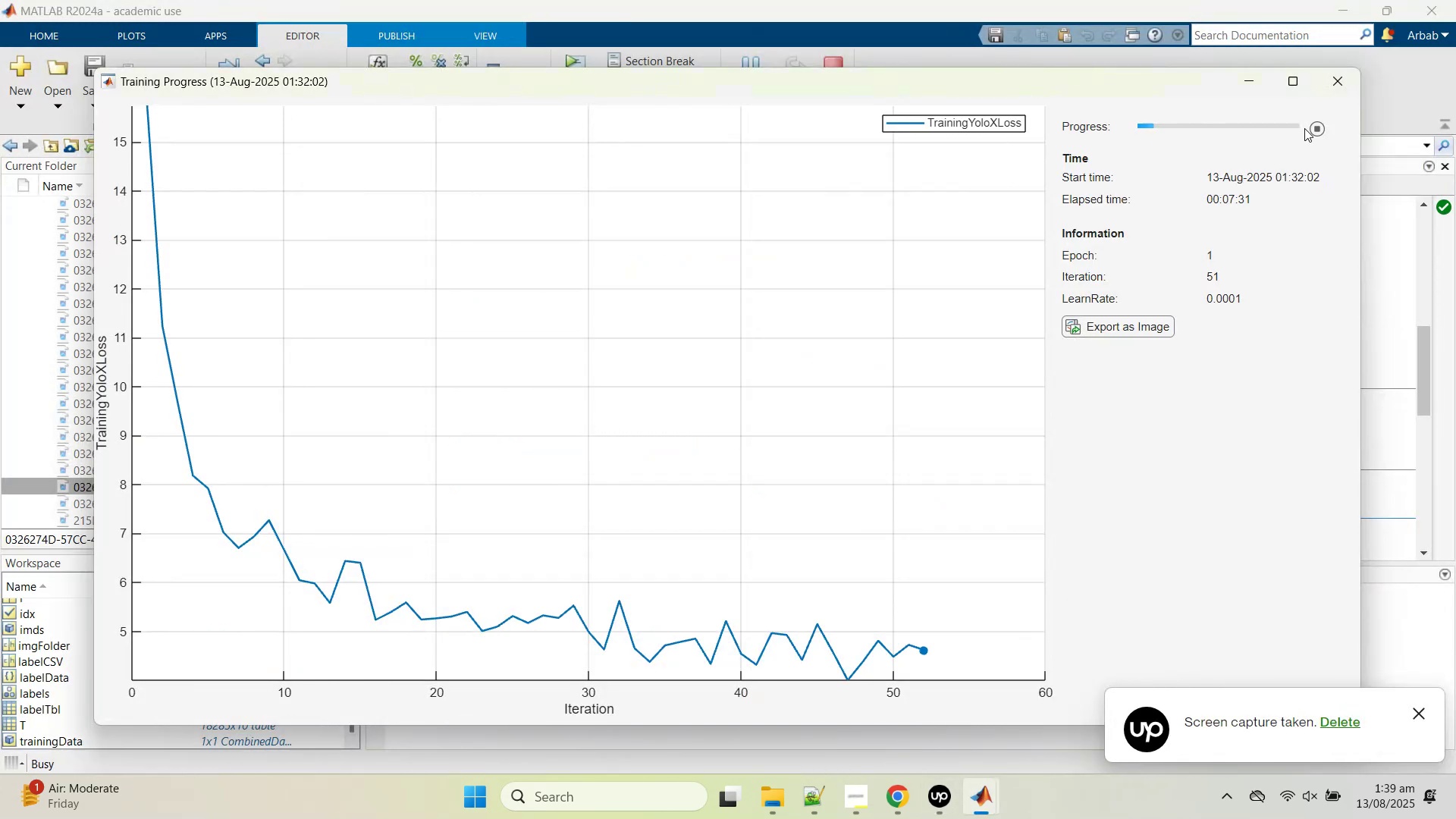 
left_click([1317, 126])
 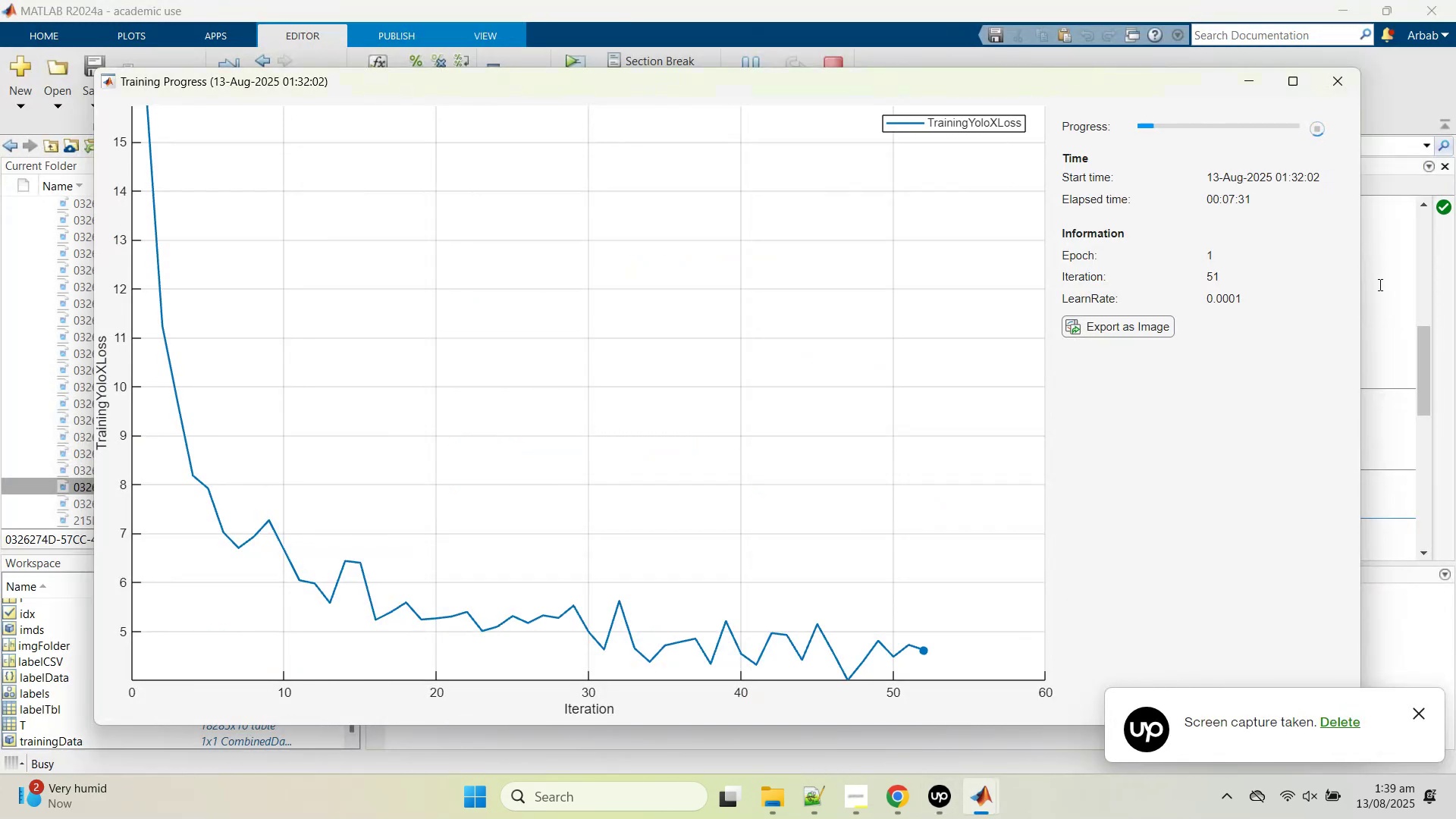 
left_click([1379, 284])
 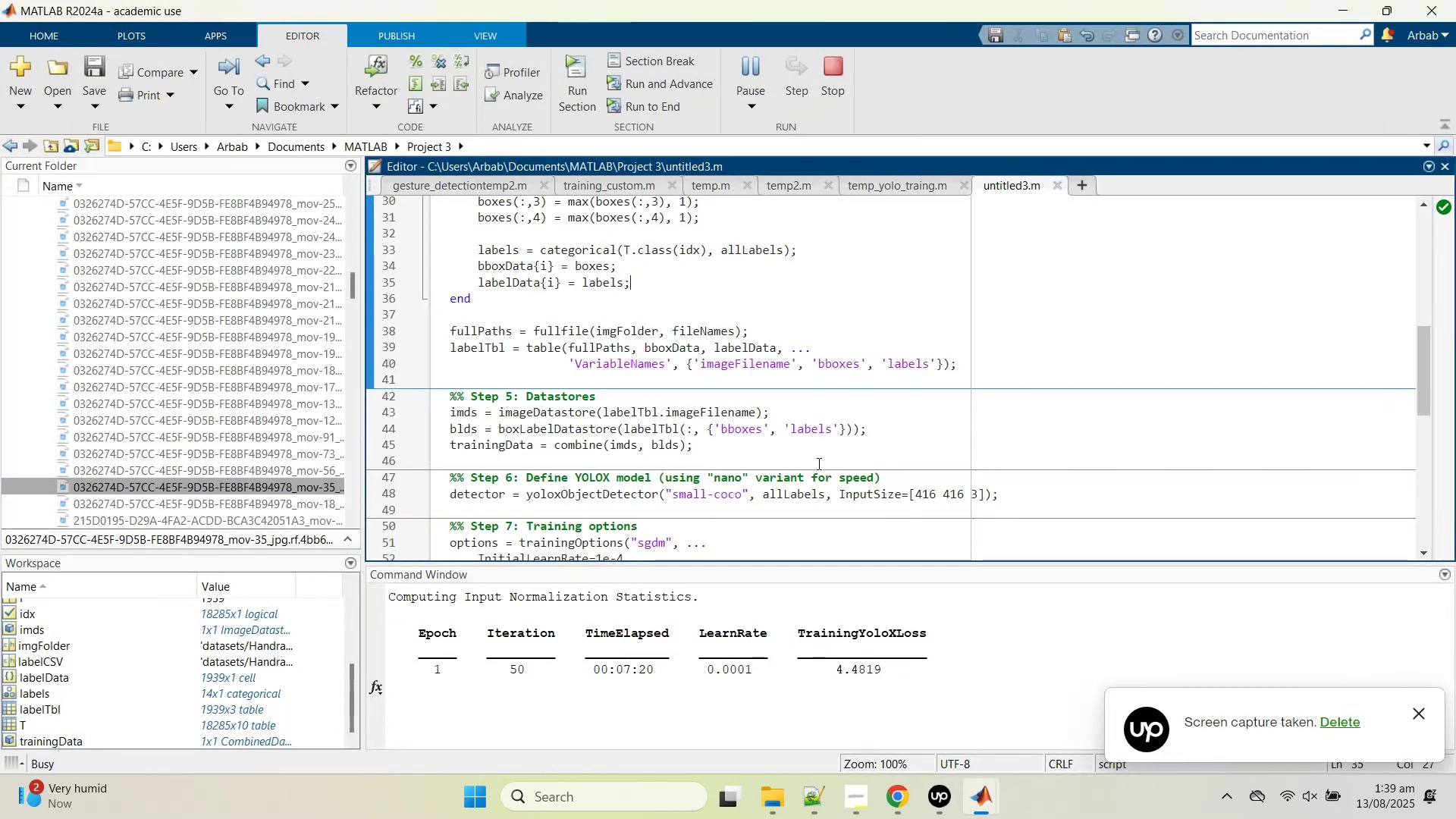 
scroll: coordinate [858, 411], scroll_direction: down, amount: 5.0
 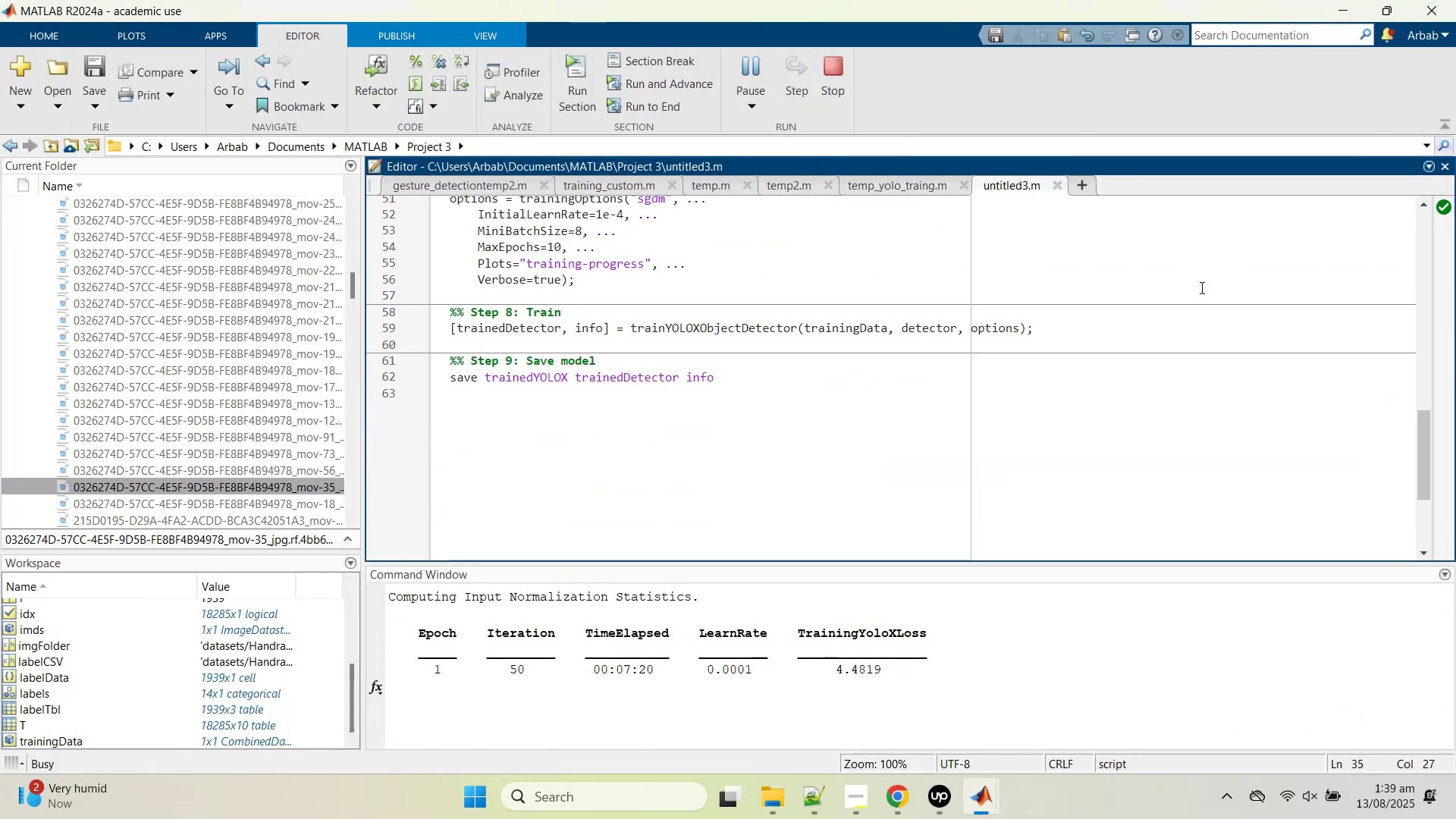 
scroll: coordinate [889, 340], scroll_direction: up, amount: 1.0
 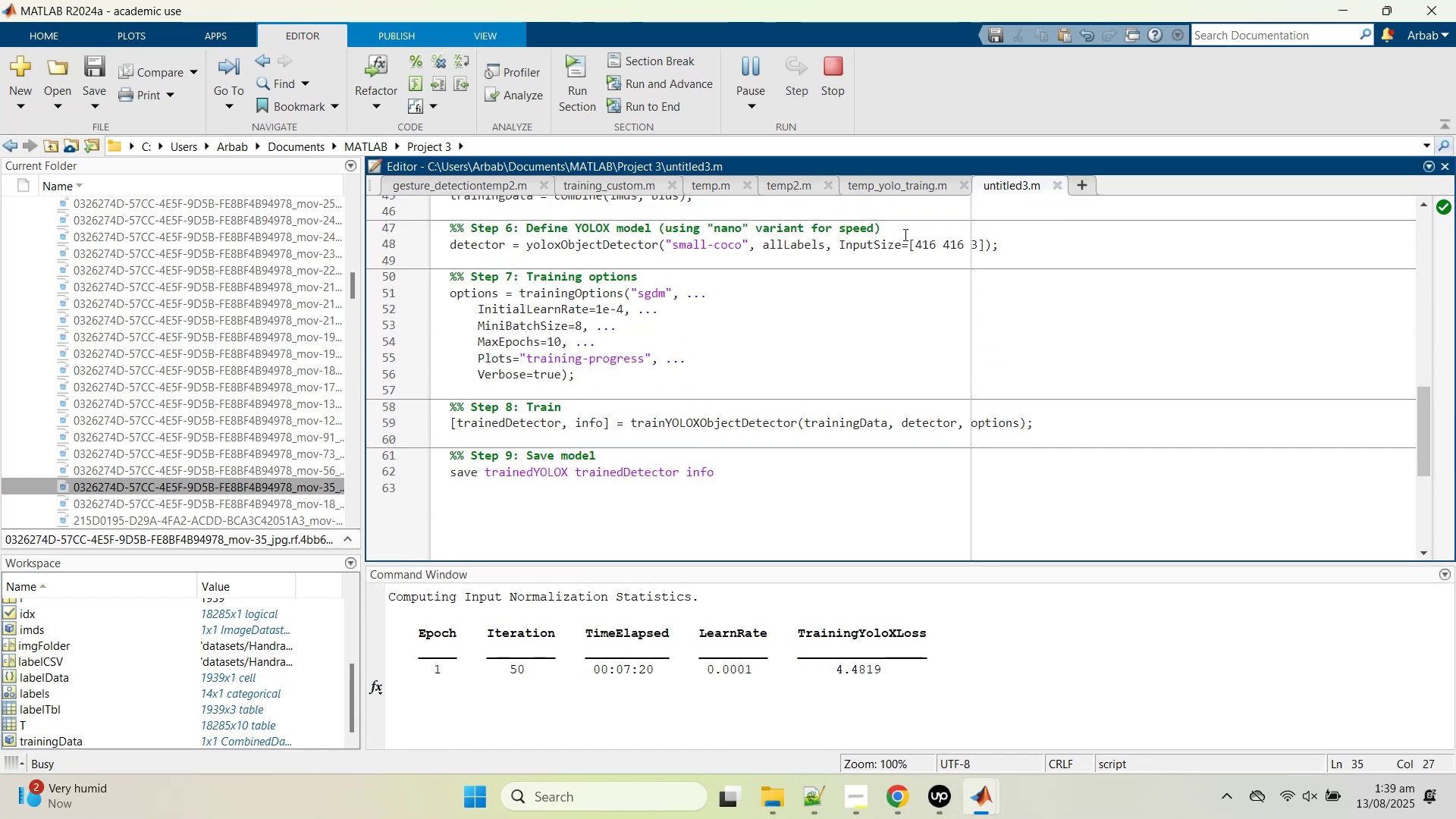 
wait(9.85)
 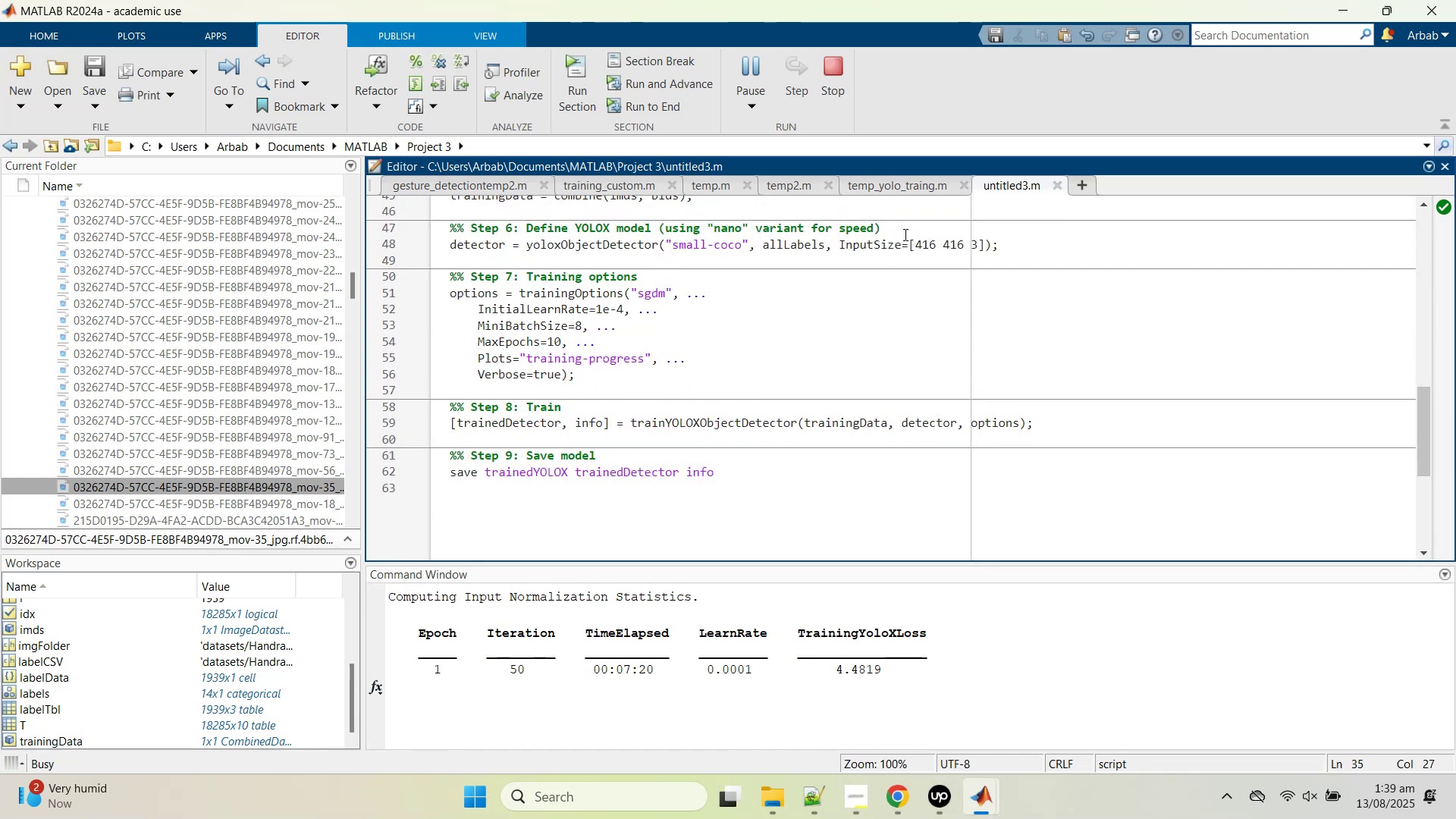 
left_click([799, 183])
 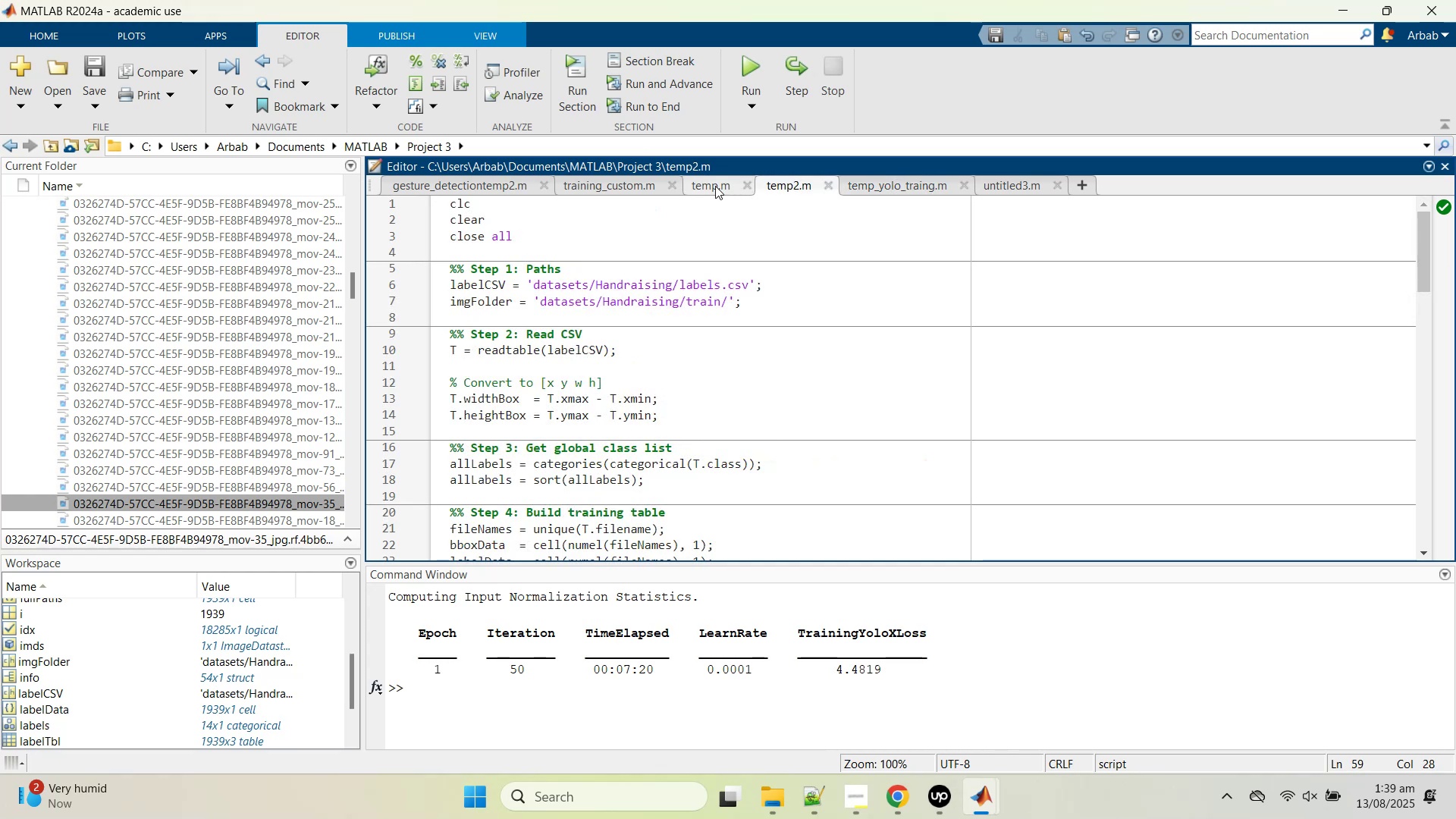 
scroll: coordinate [733, 312], scroll_direction: down, amount: 2.0
 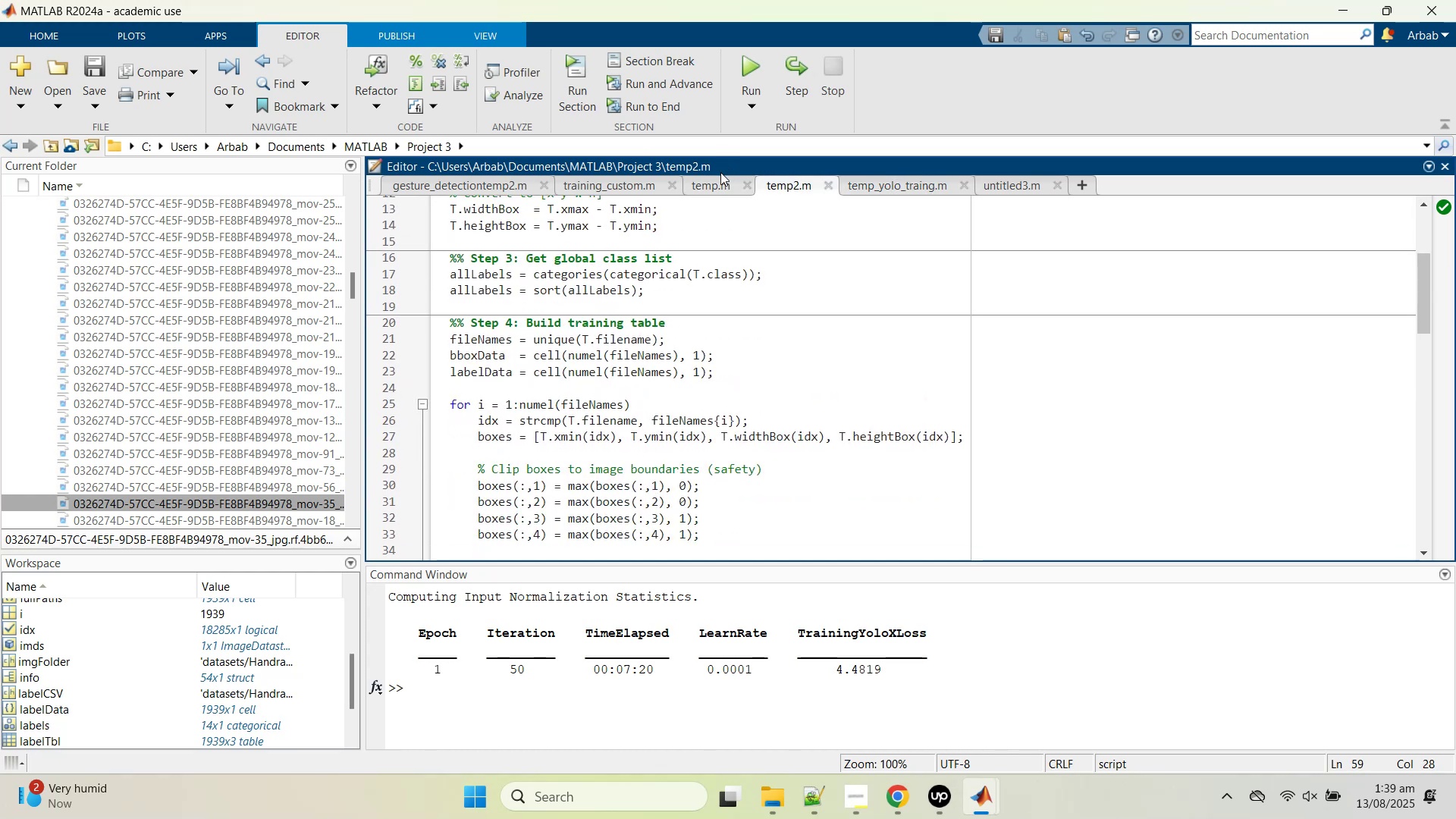 
left_click([714, 176])
 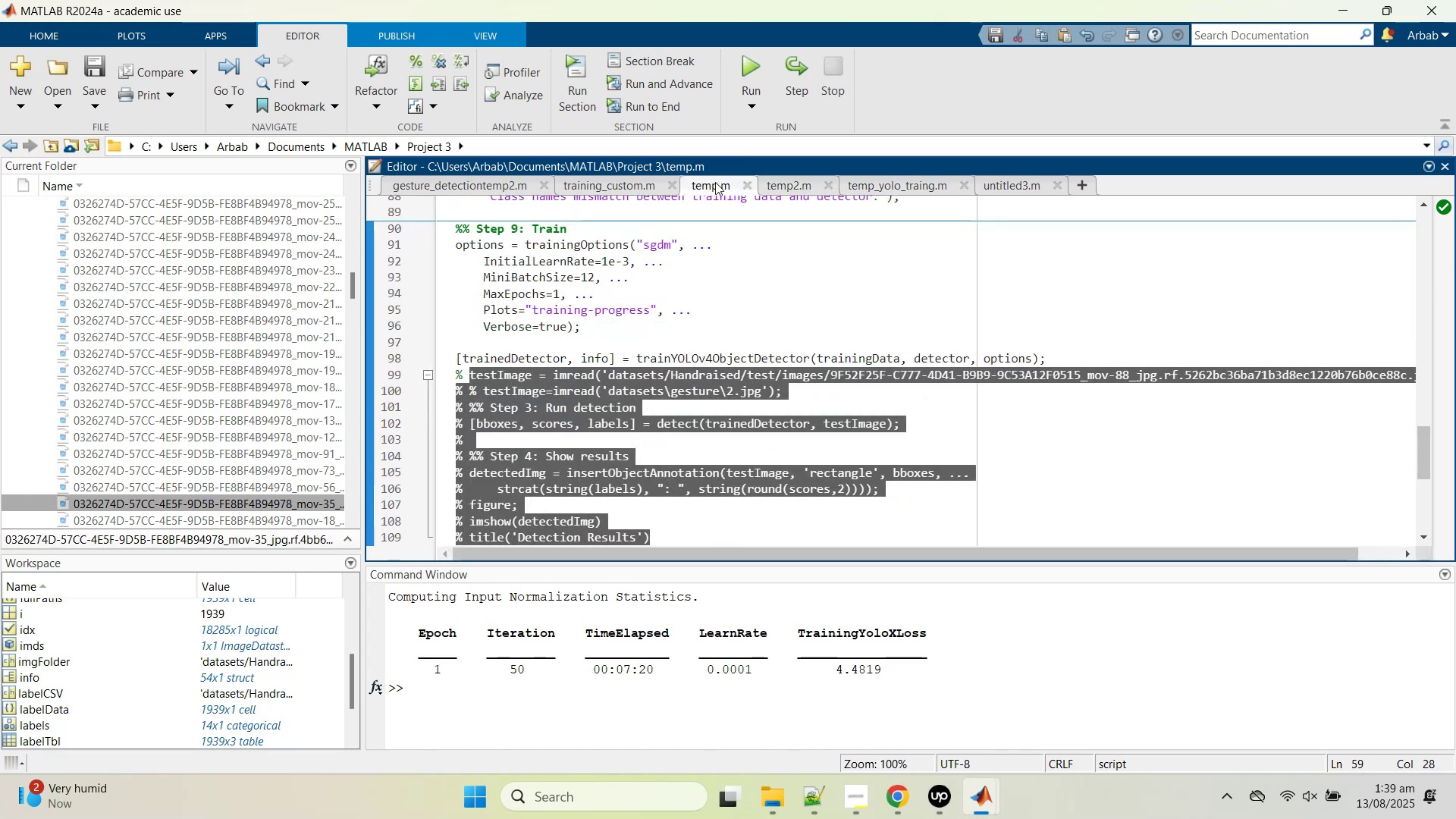 
scroll: coordinate [655, 400], scroll_direction: down, amount: 4.0
 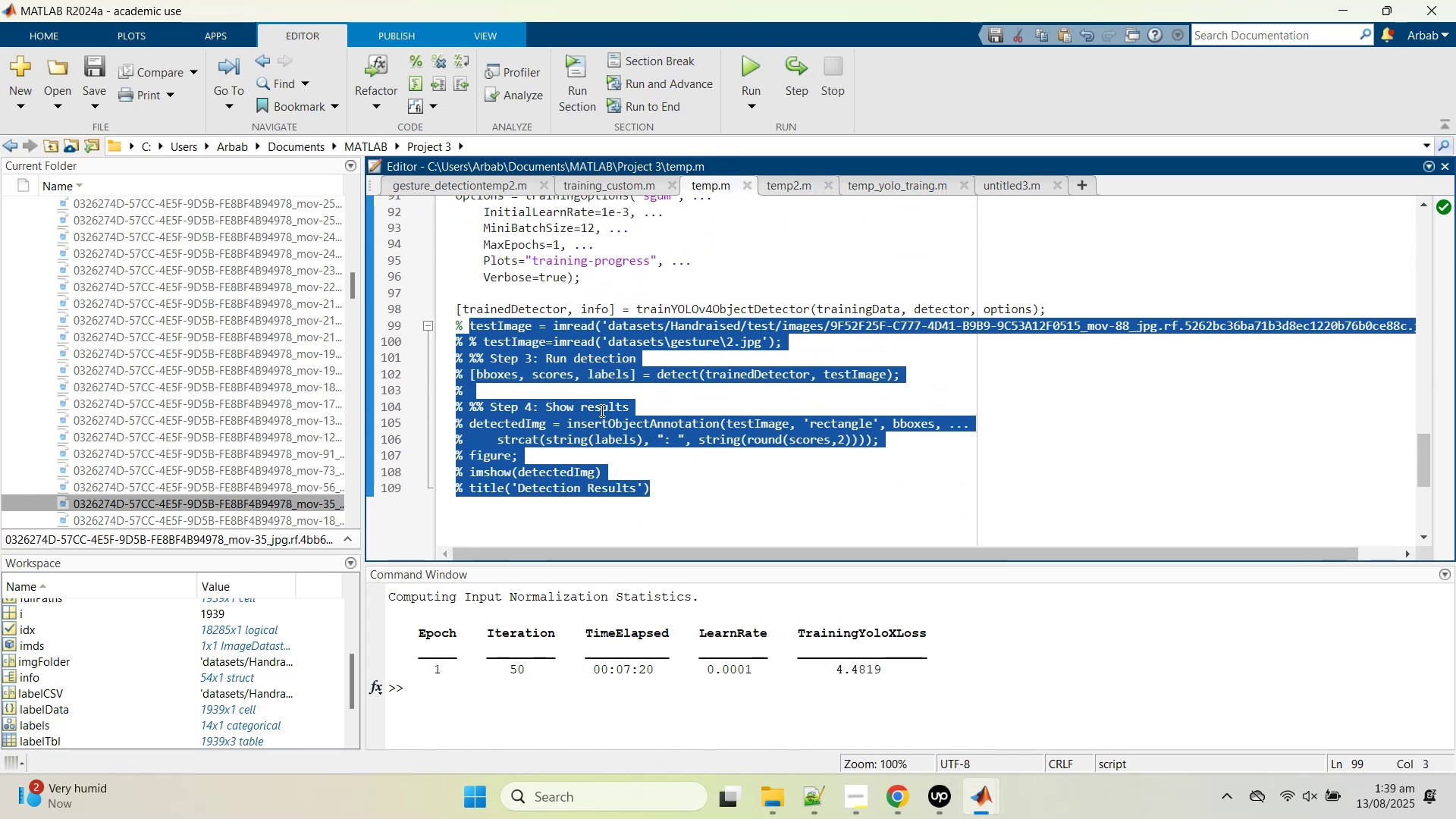 
left_click([679, 462])
 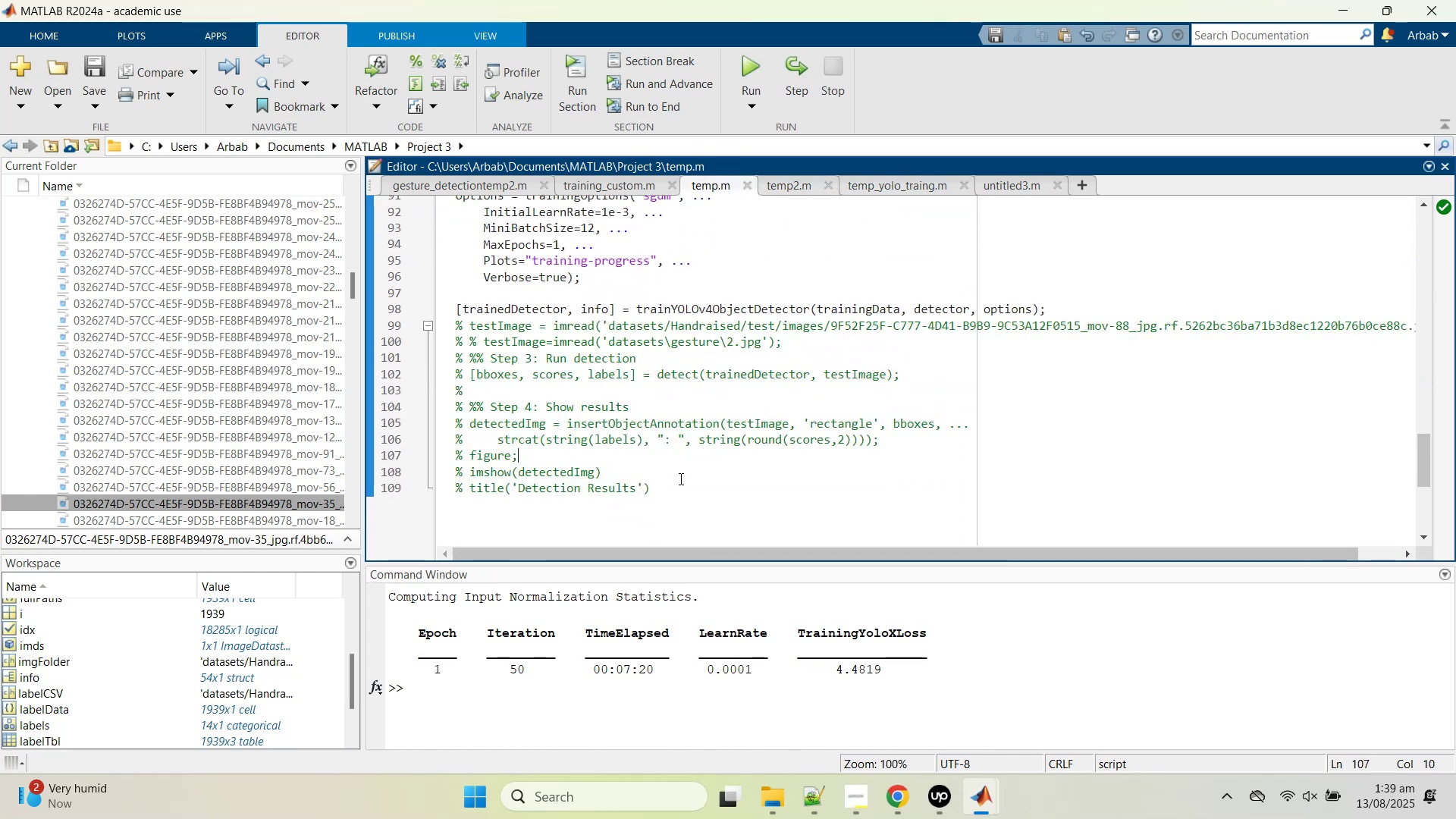 
left_click_drag(start_coordinate=[673, 485], to_coordinate=[449, 328])
 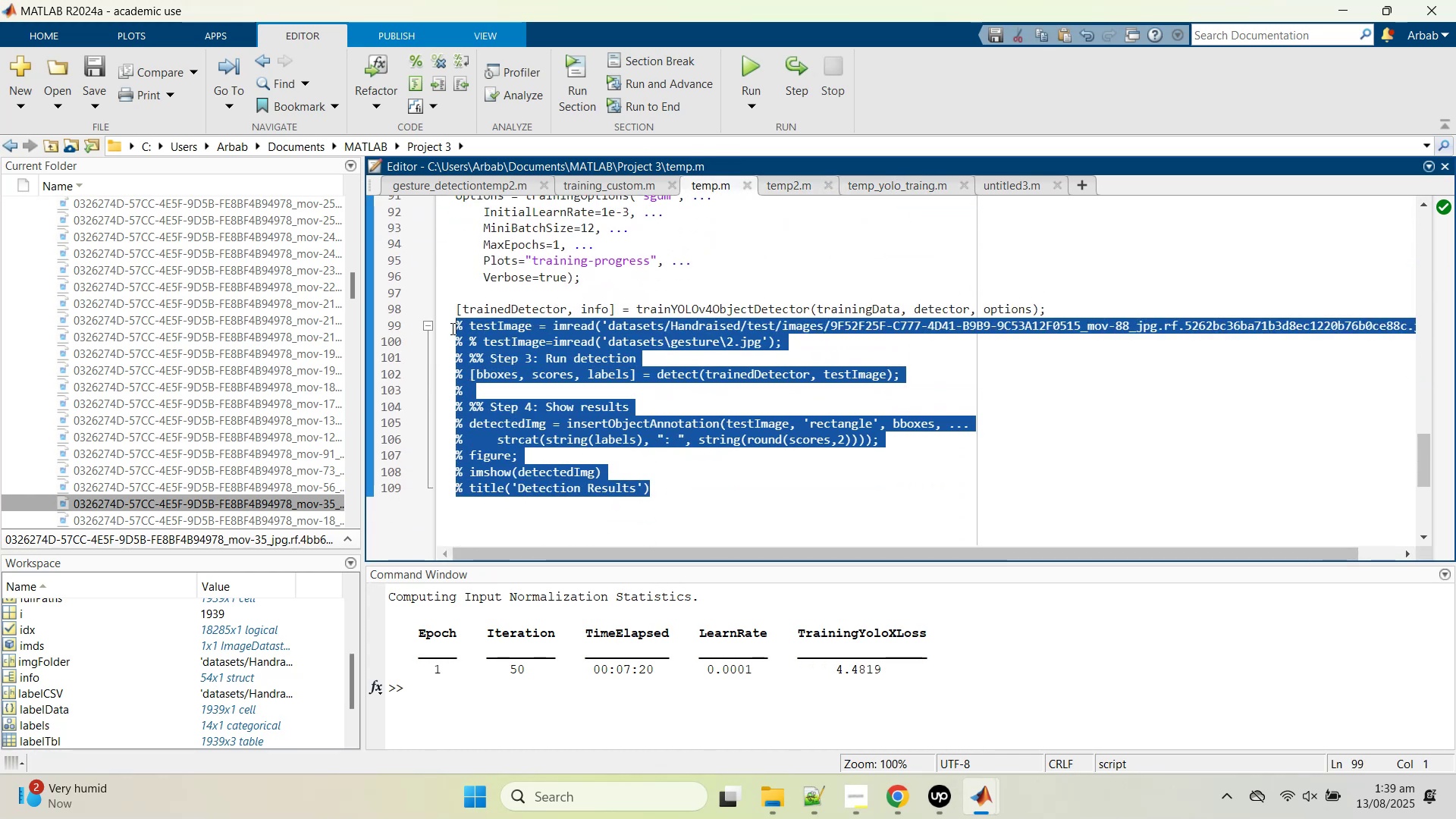 
right_click([504, 344])
 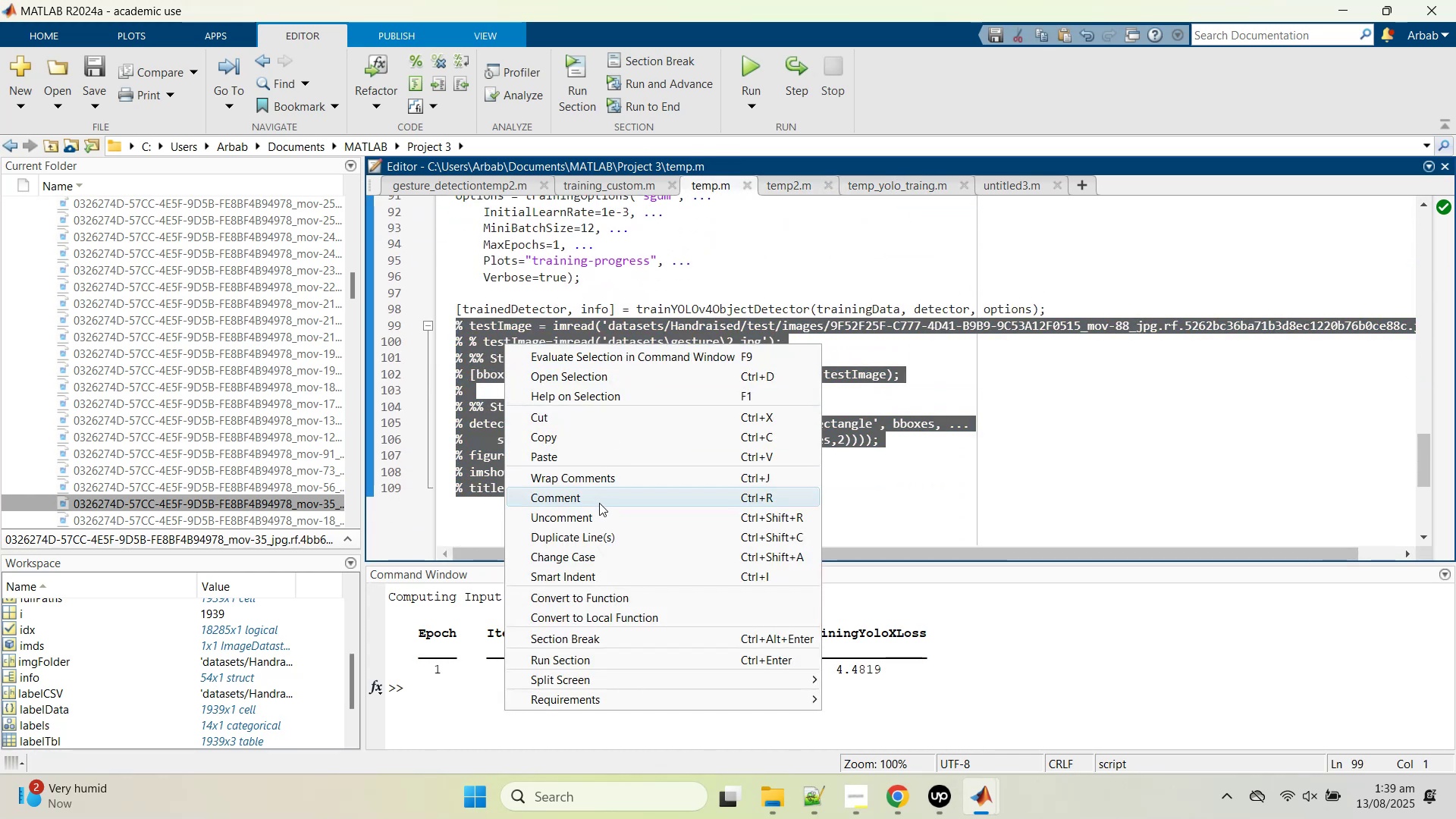 
left_click([598, 510])
 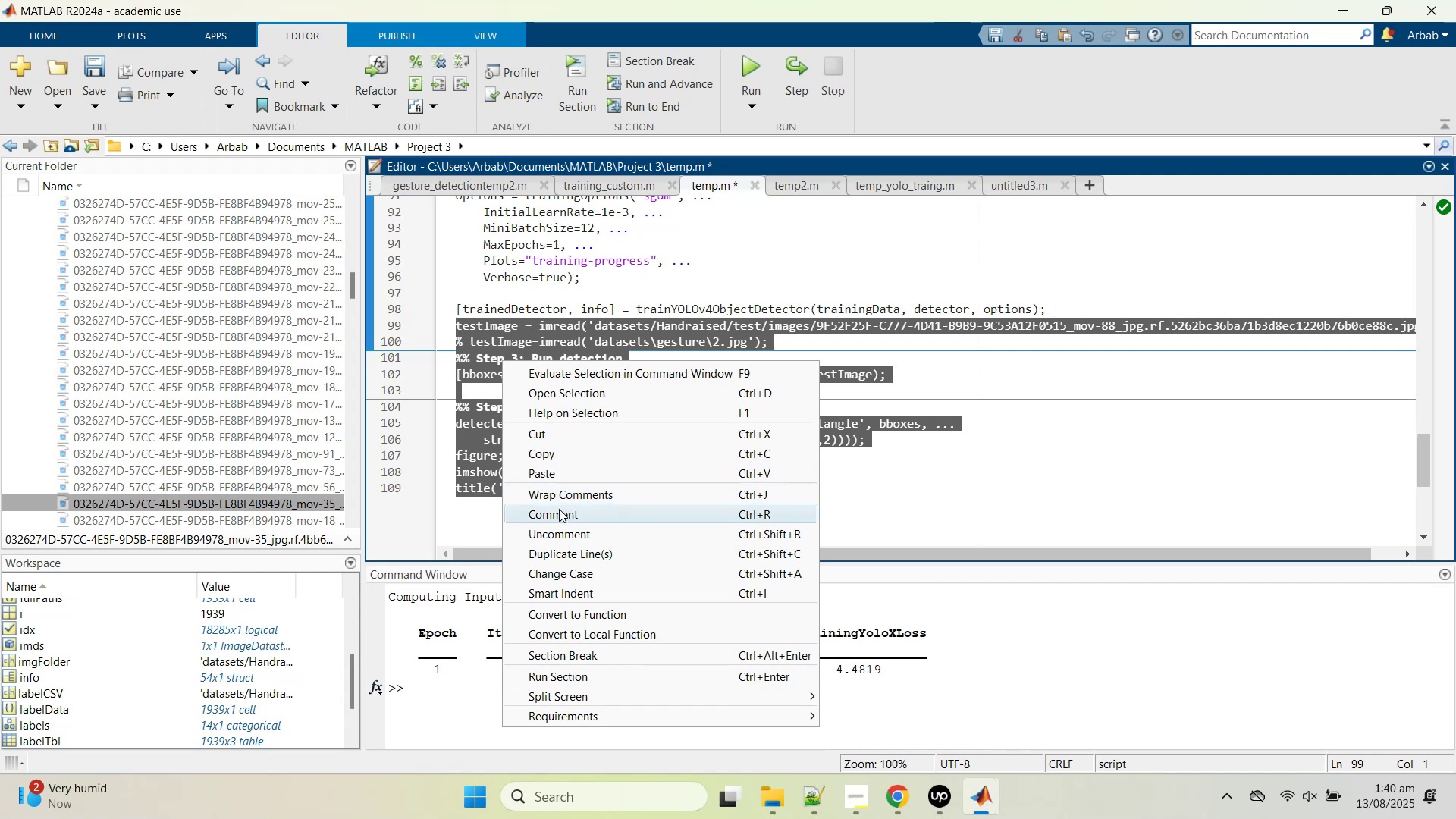 
left_click([576, 369])
 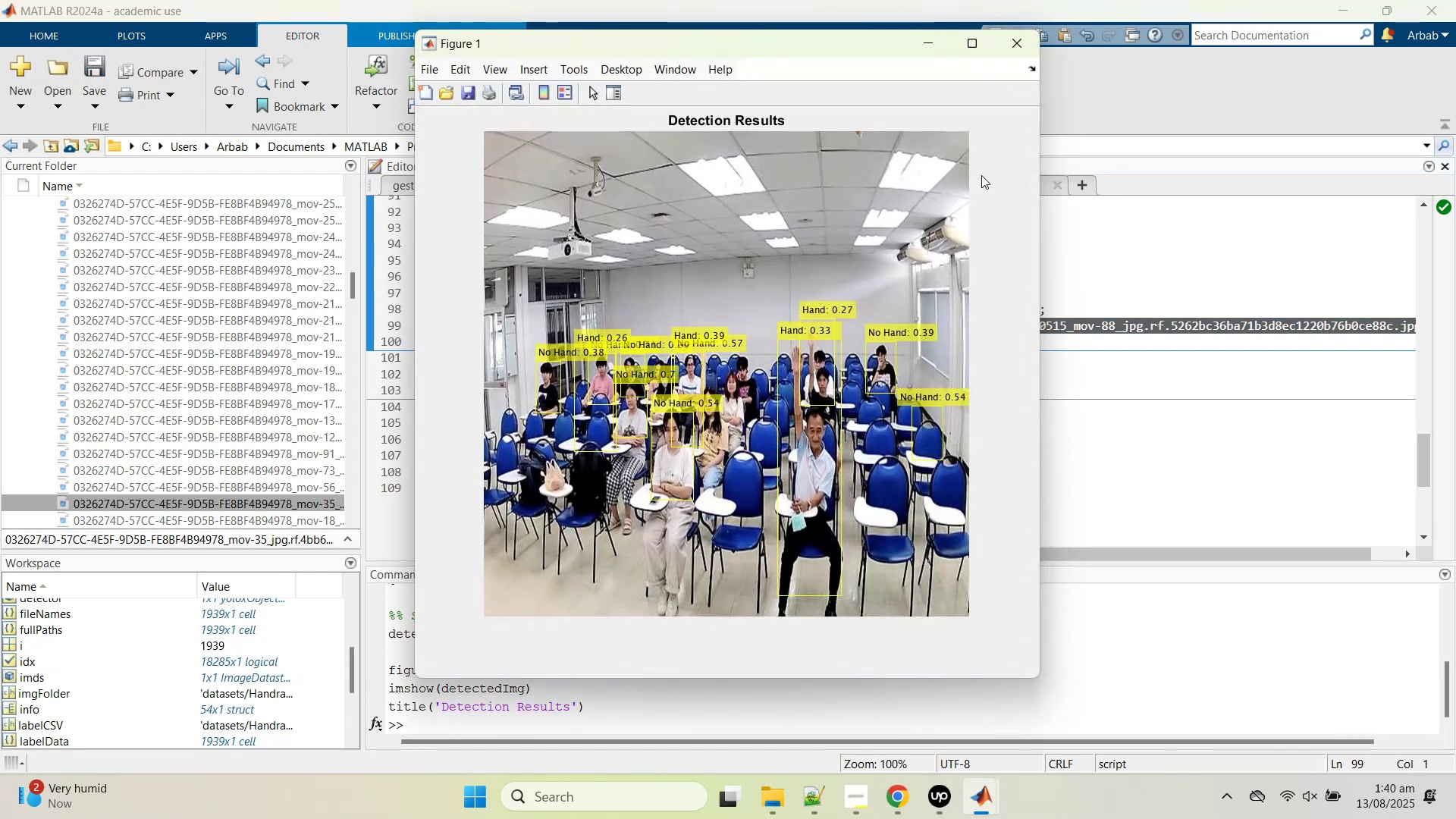 
wait(6.89)
 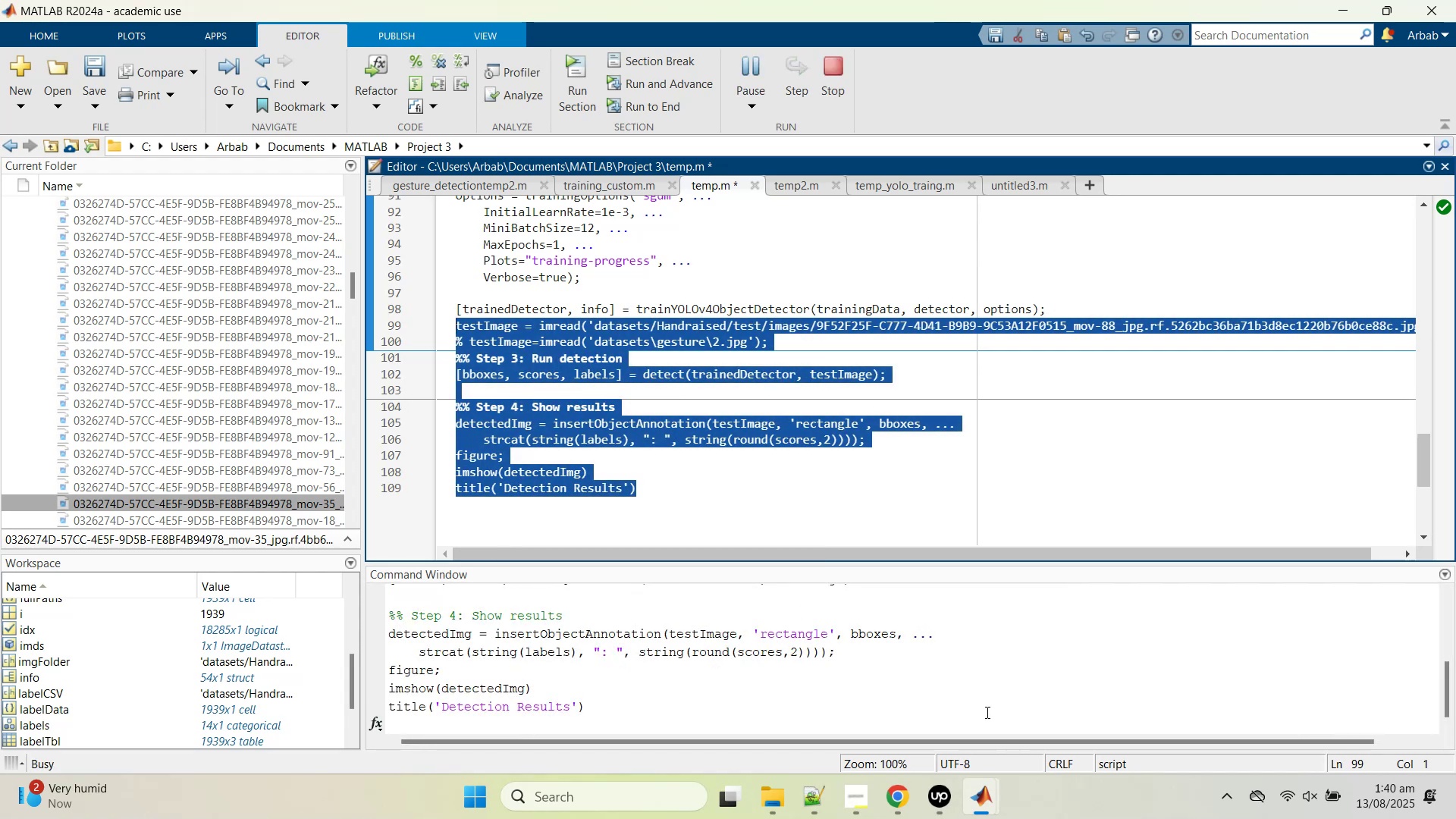 
left_click([977, 48])
 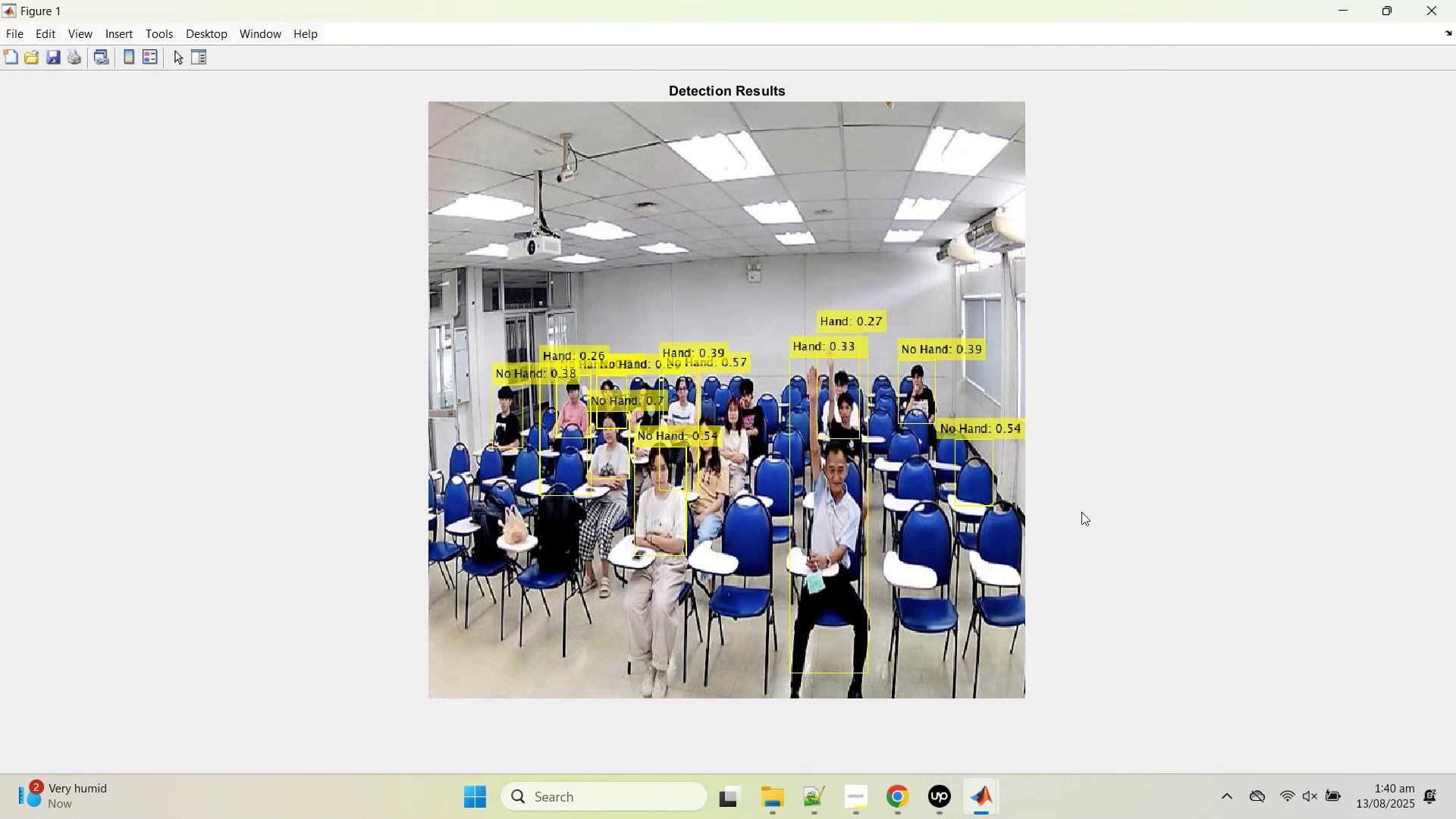 
wait(15.49)
 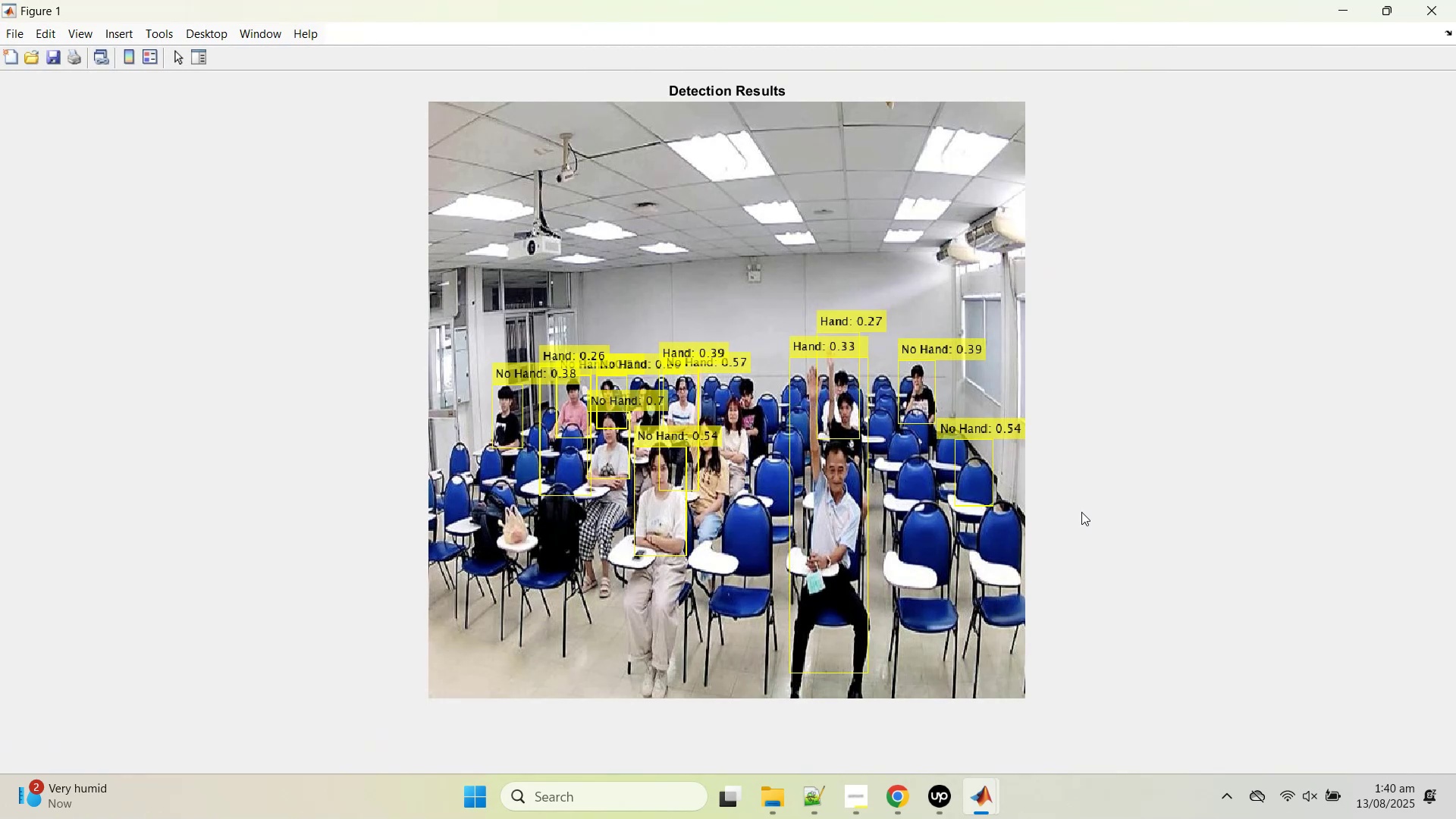 
left_click([1443, 4])
 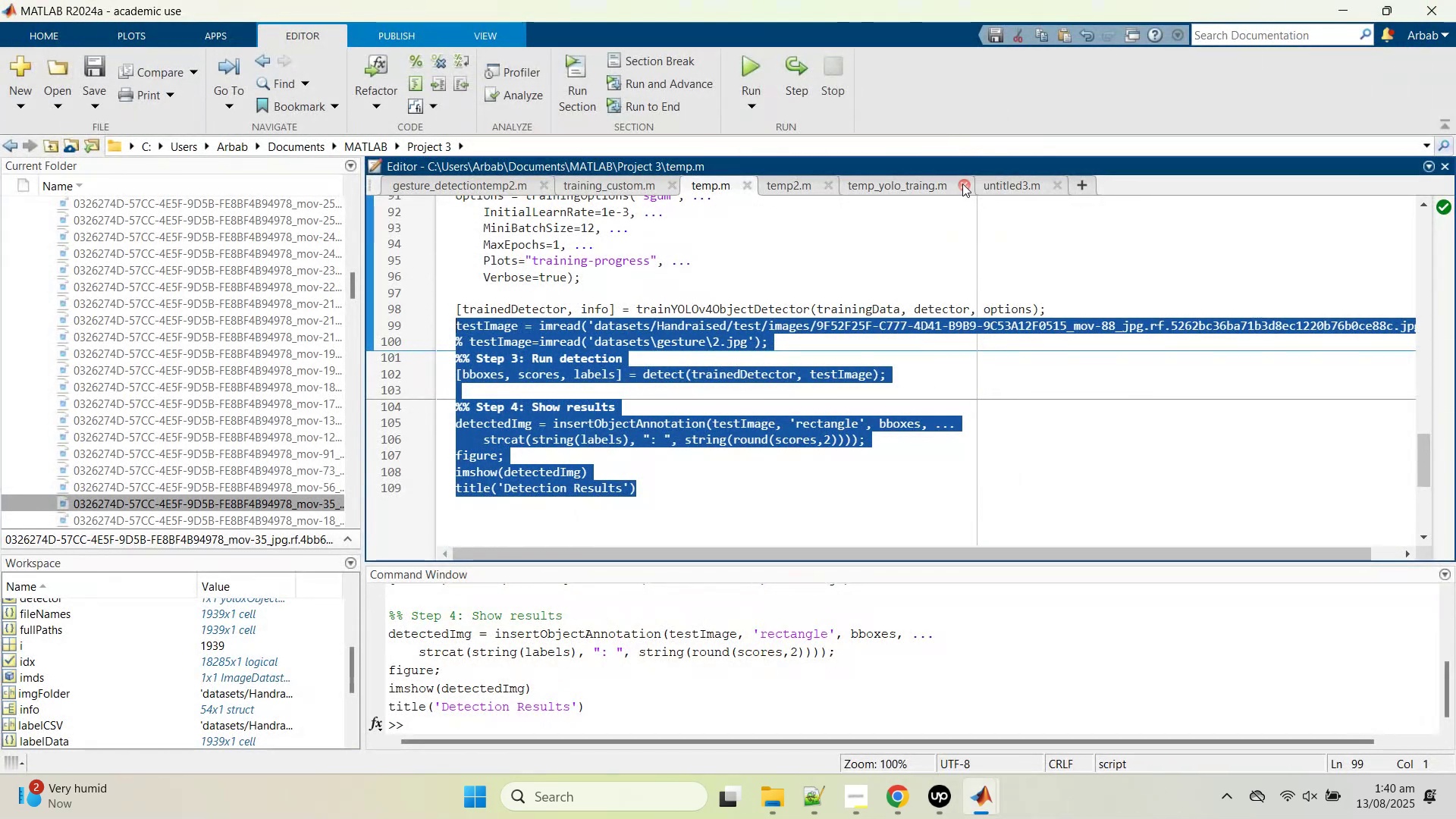 
left_click([990, 186])
 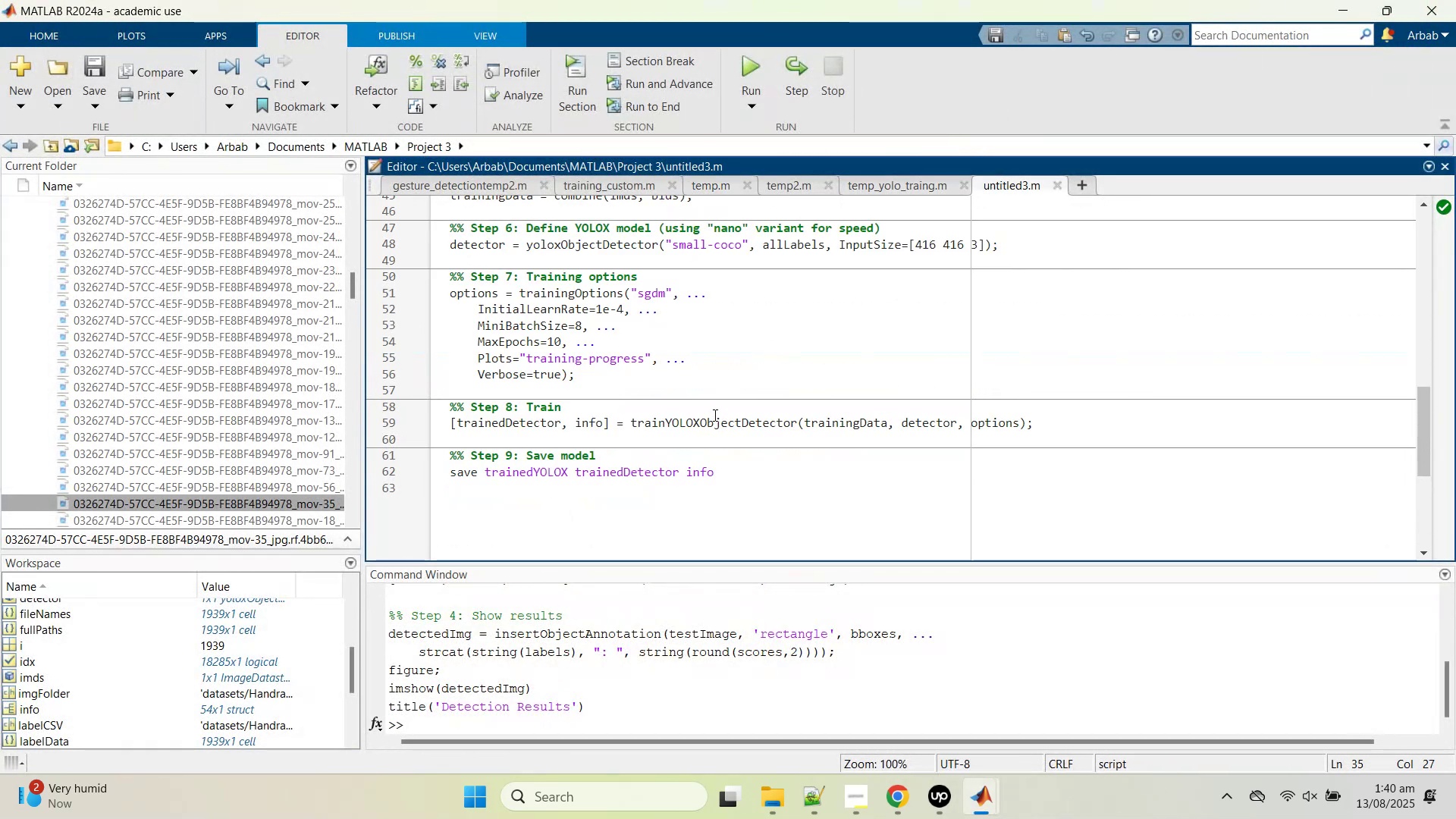 
scroll: coordinate [695, 649], scroll_direction: up, amount: 10.0
 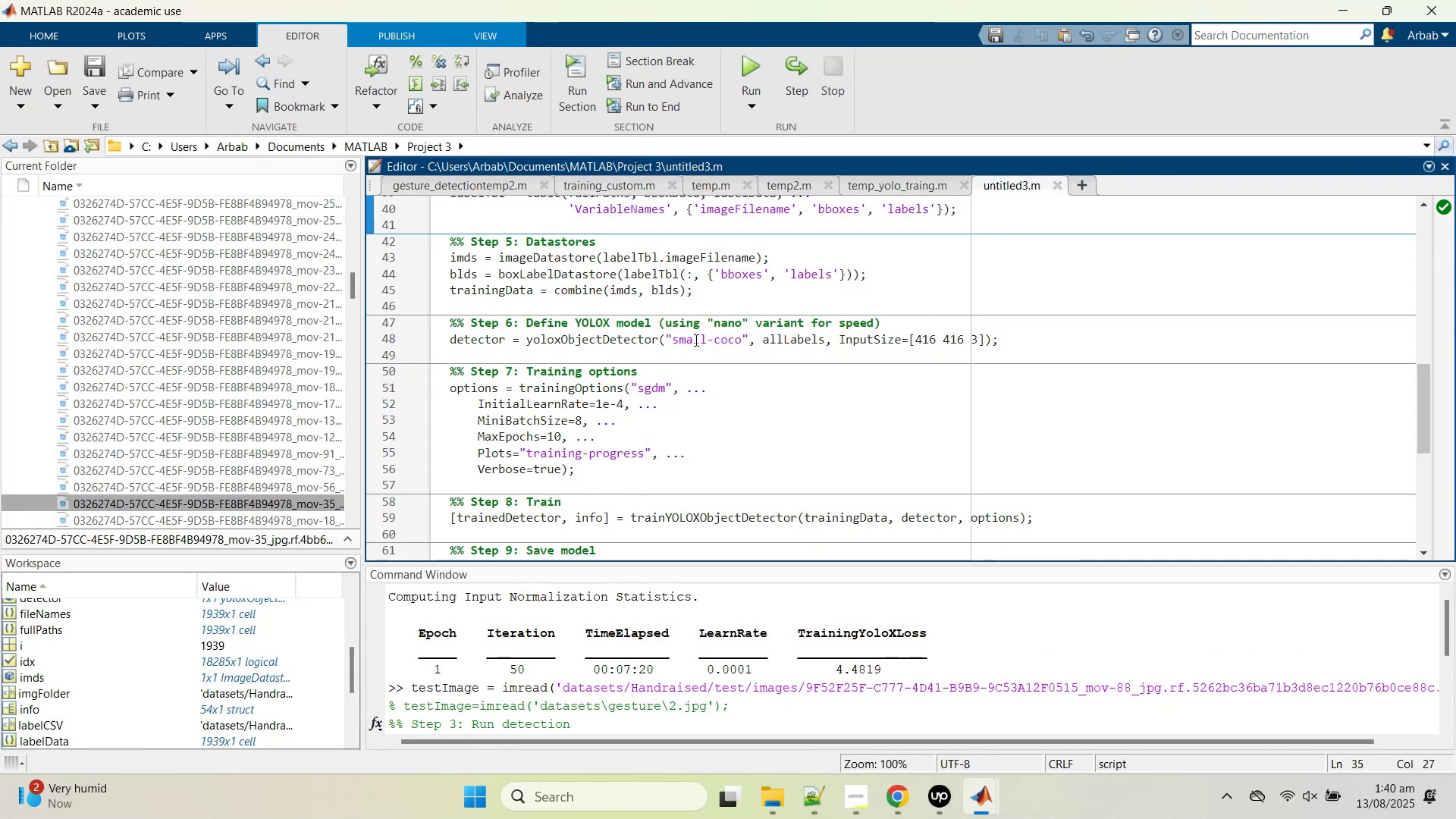 
double_click([695, 340])
 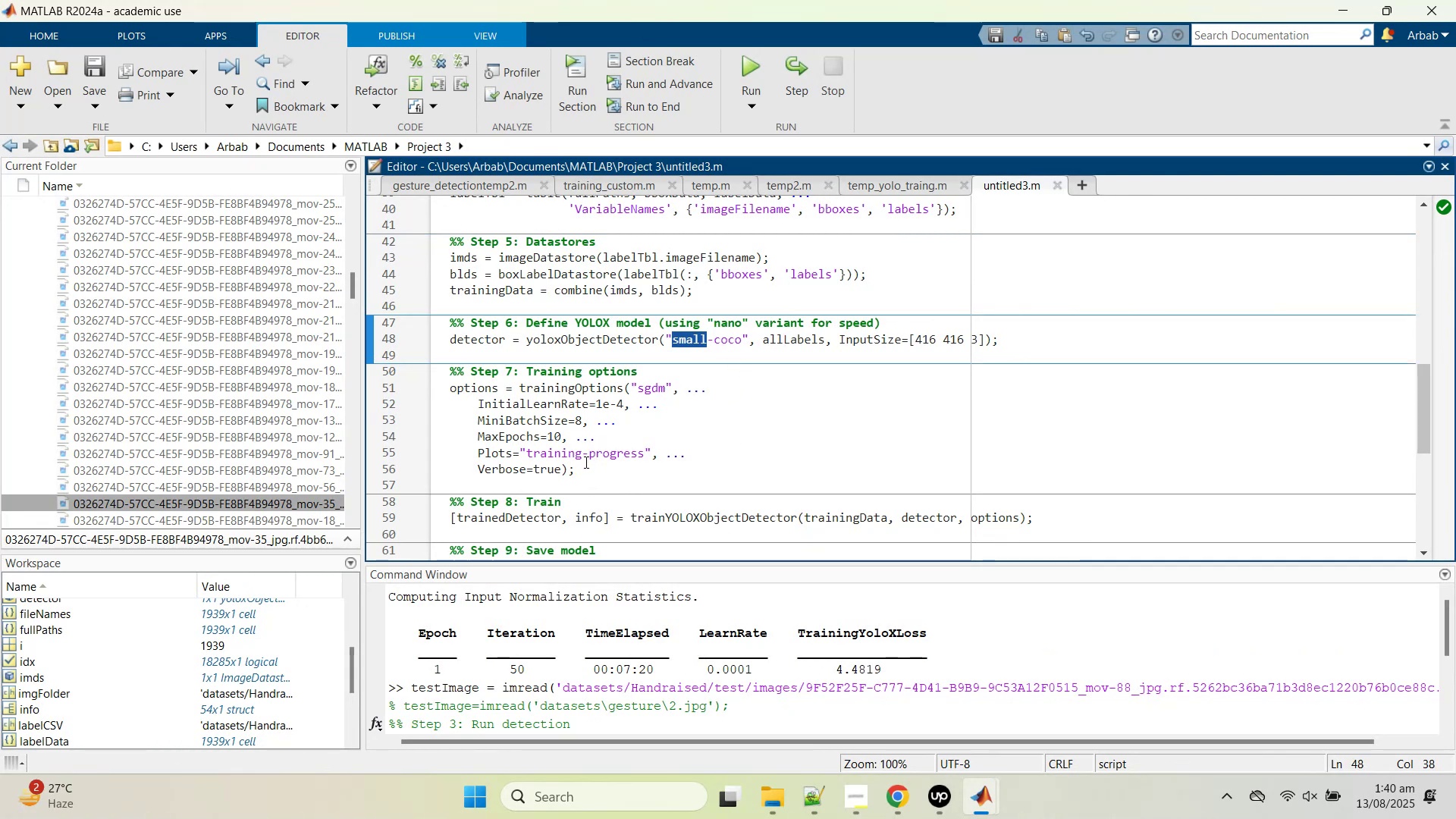 
wait(7.55)
 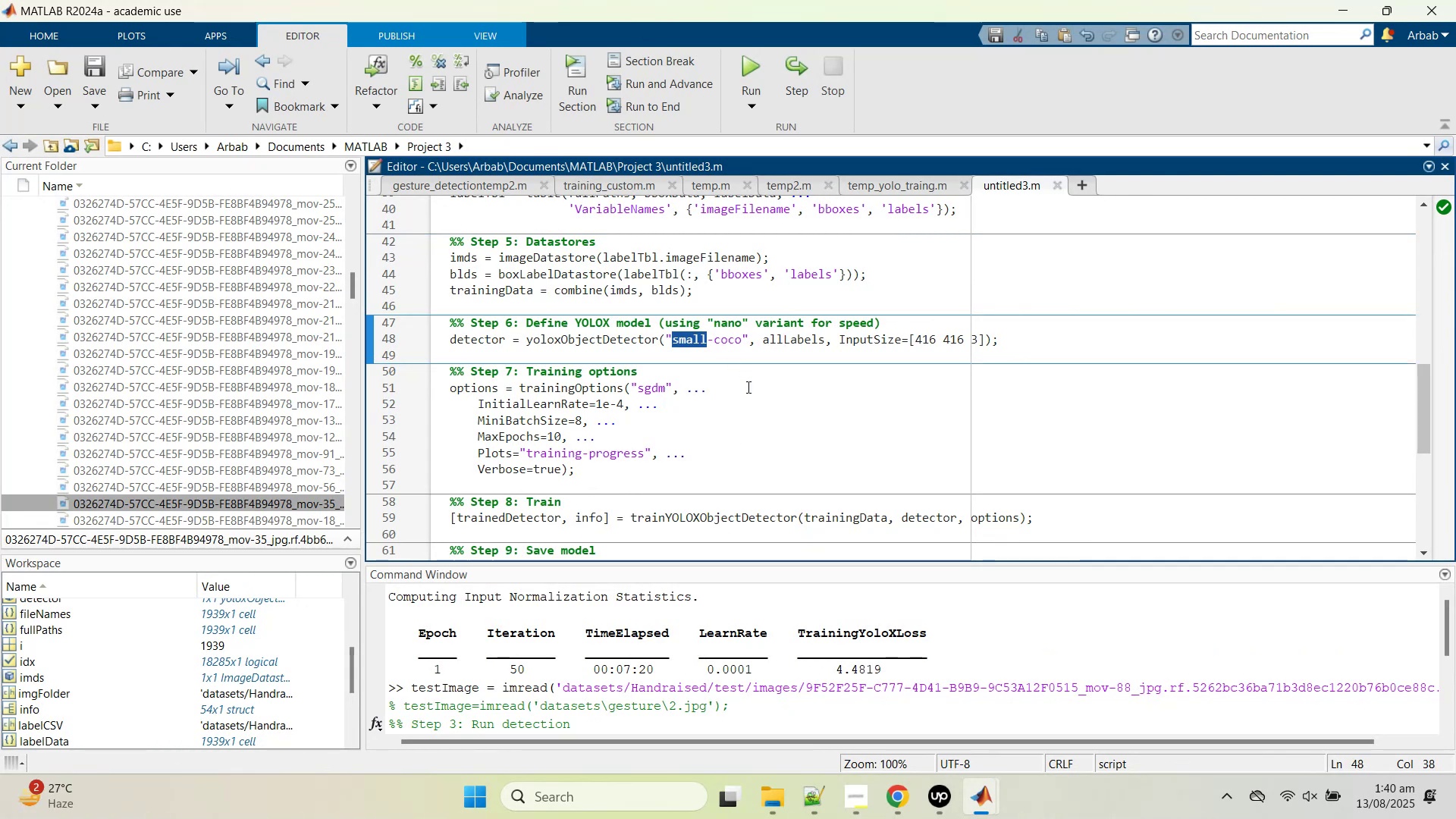 
left_click_drag(start_coordinate=[623, 403], to_coordinate=[618, 404])
 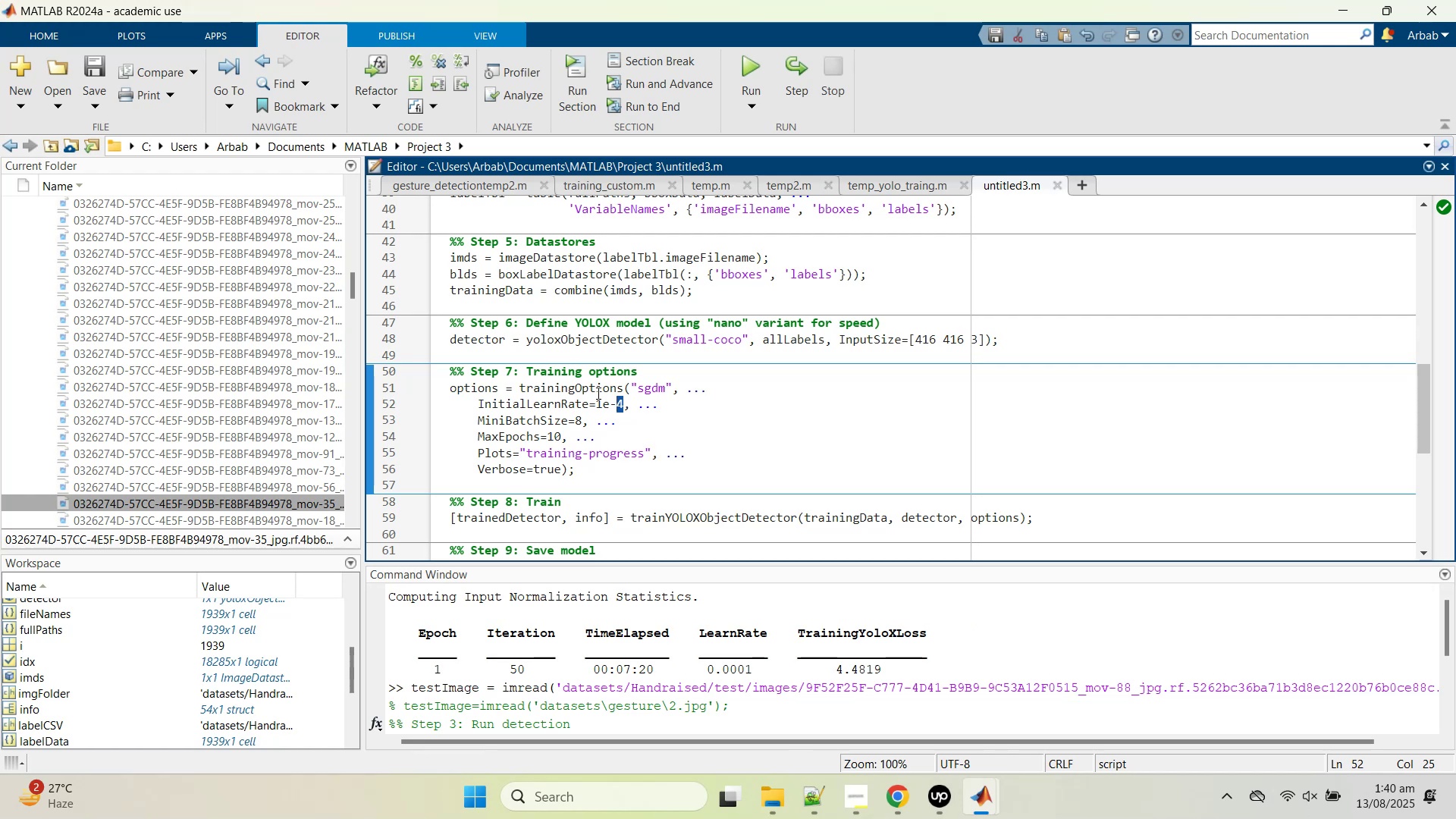 
key(3)
 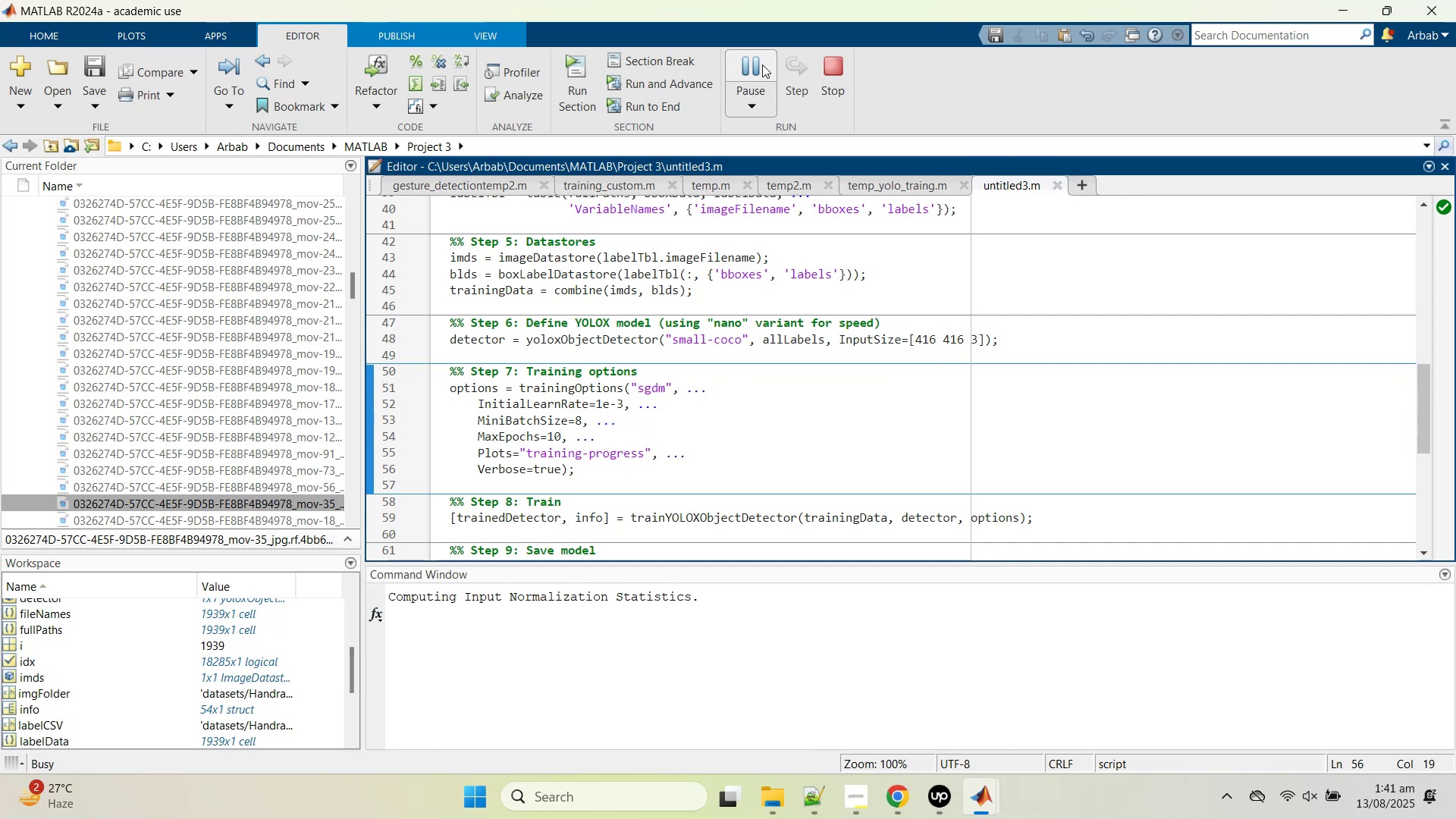 
wait(29.89)
 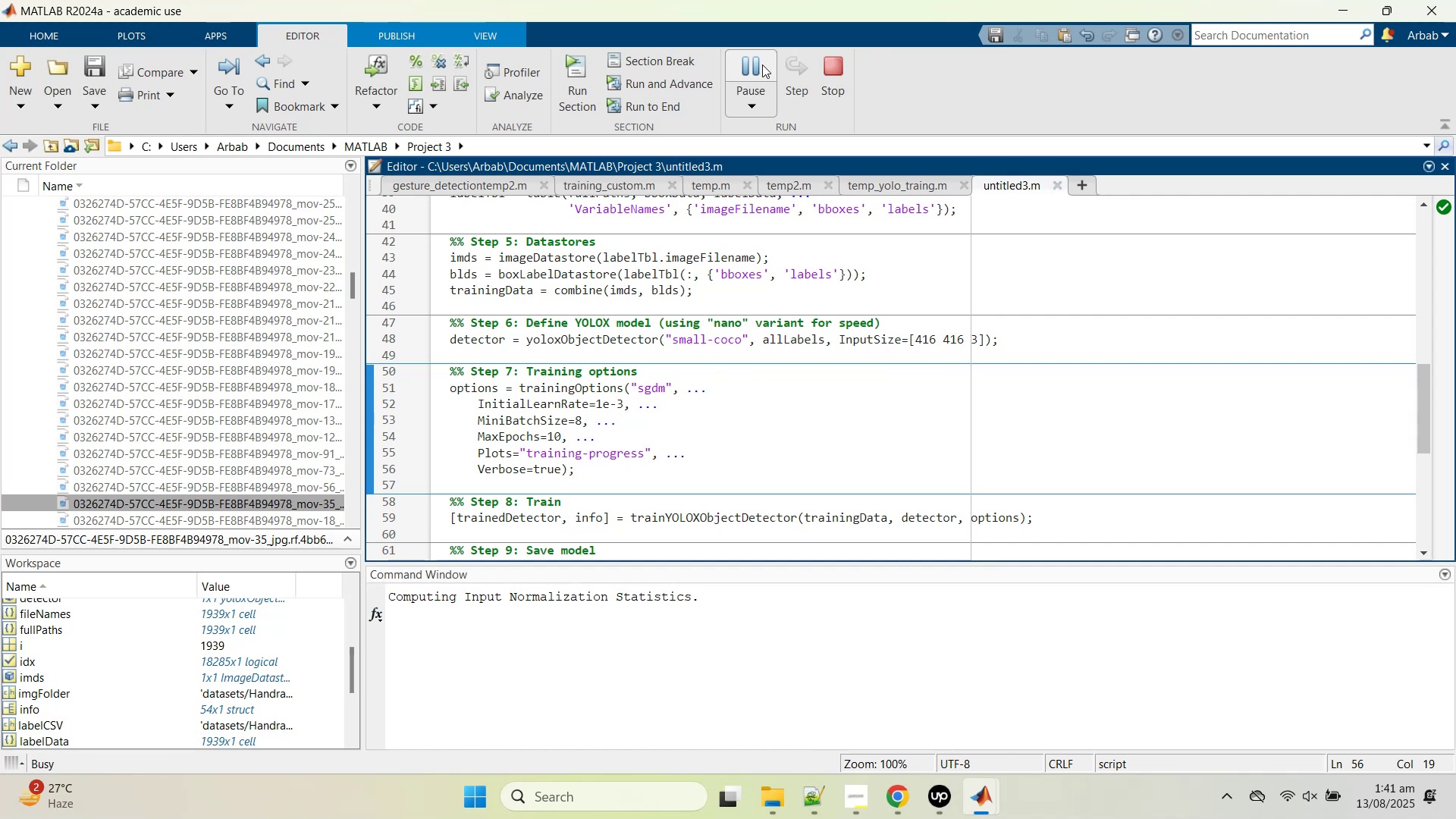 
left_click_drag(start_coordinate=[1031, 473], to_coordinate=[1033, 479])
 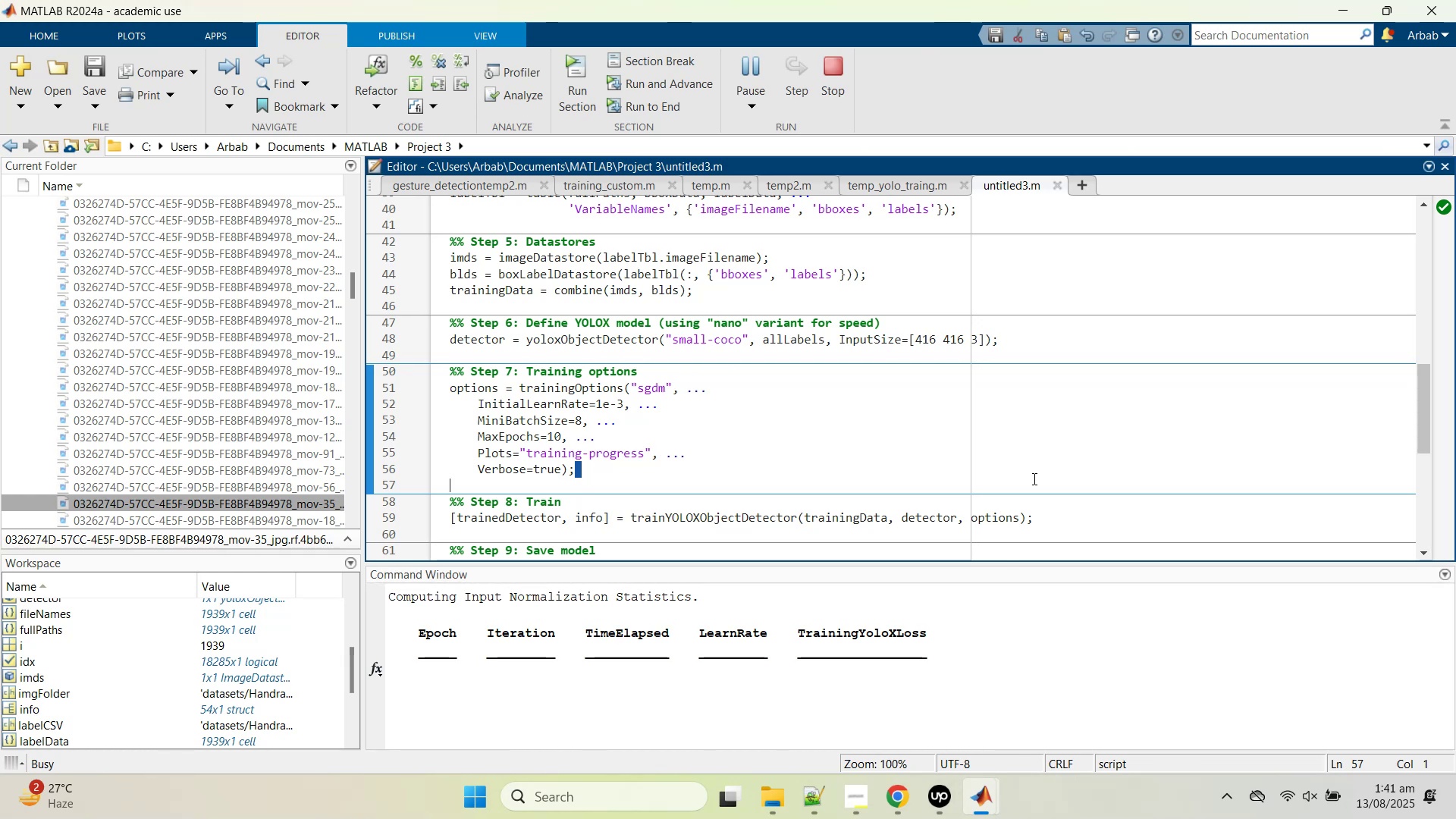 
wait(51.43)
 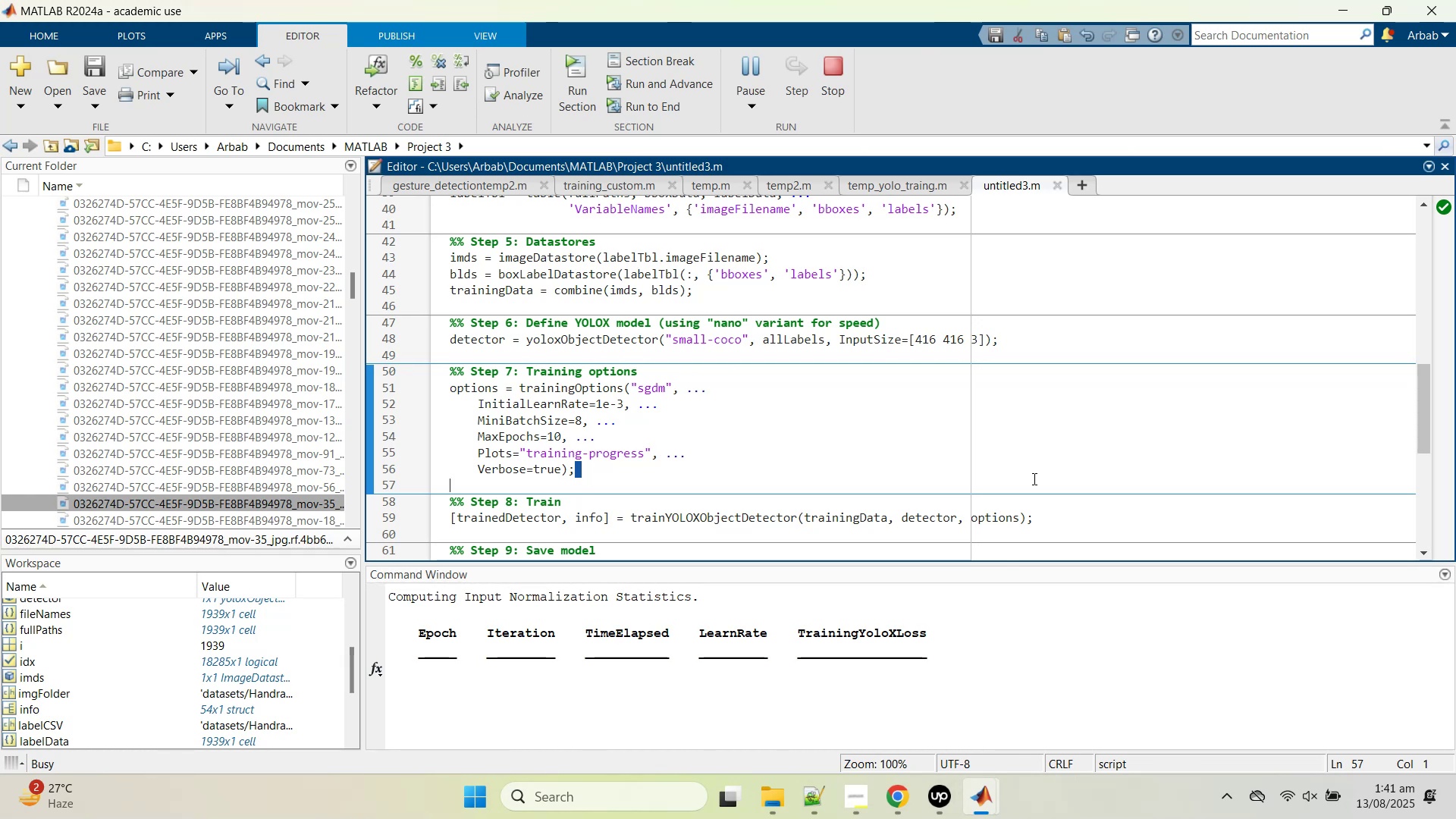 
left_click([1277, 227])
 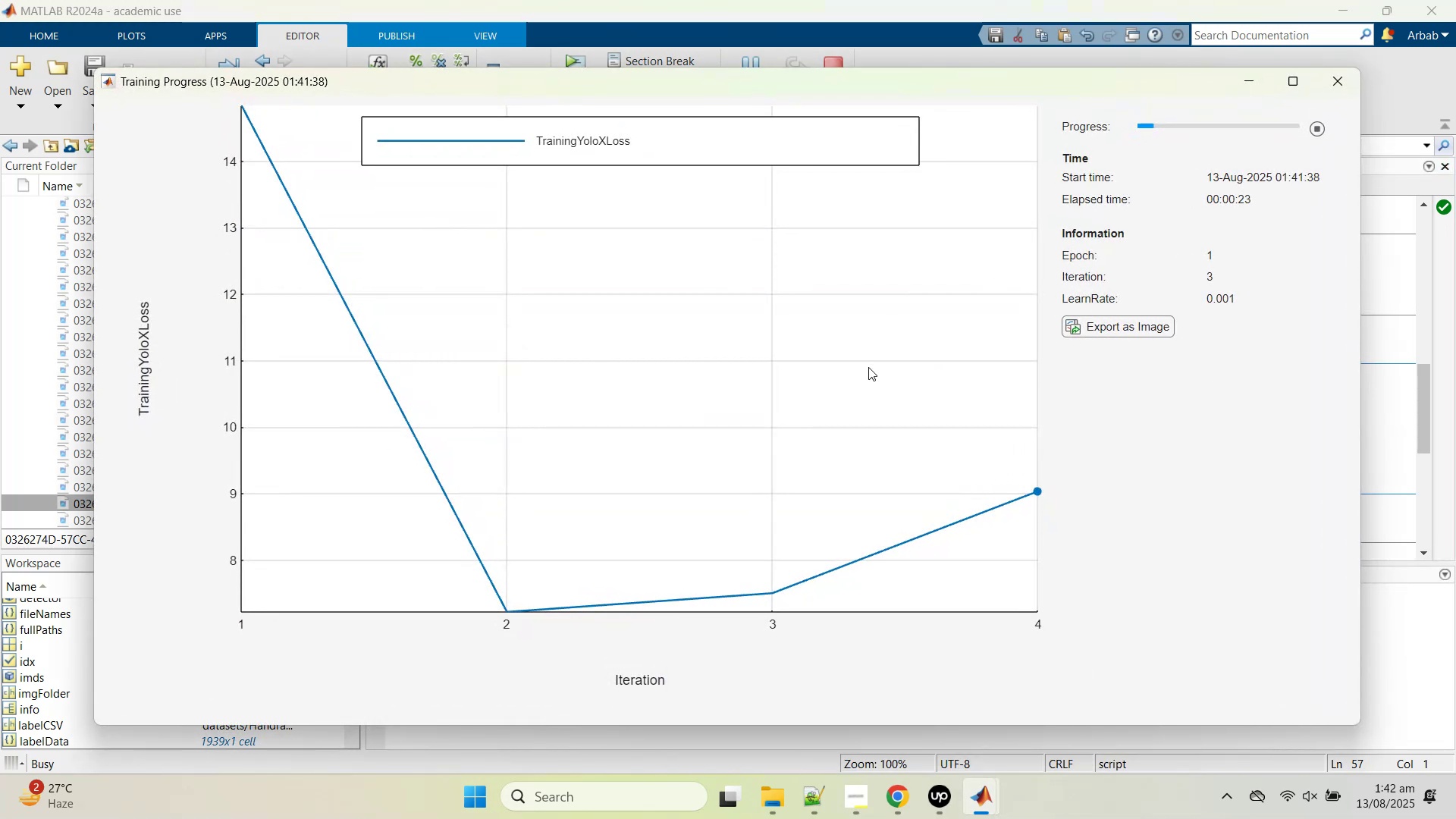 
mouse_move([888, 390])
 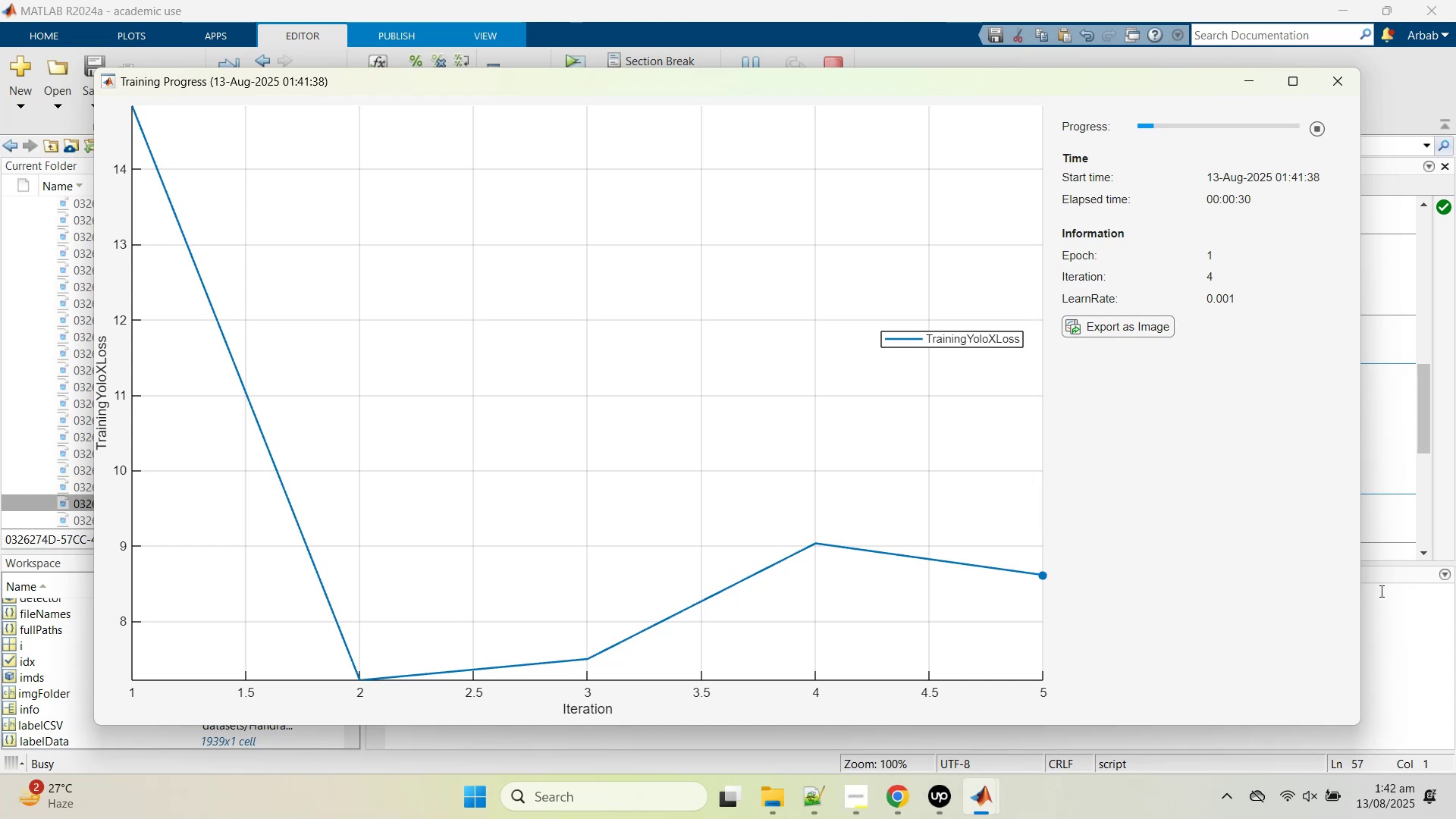 
left_click([1372, 617])
 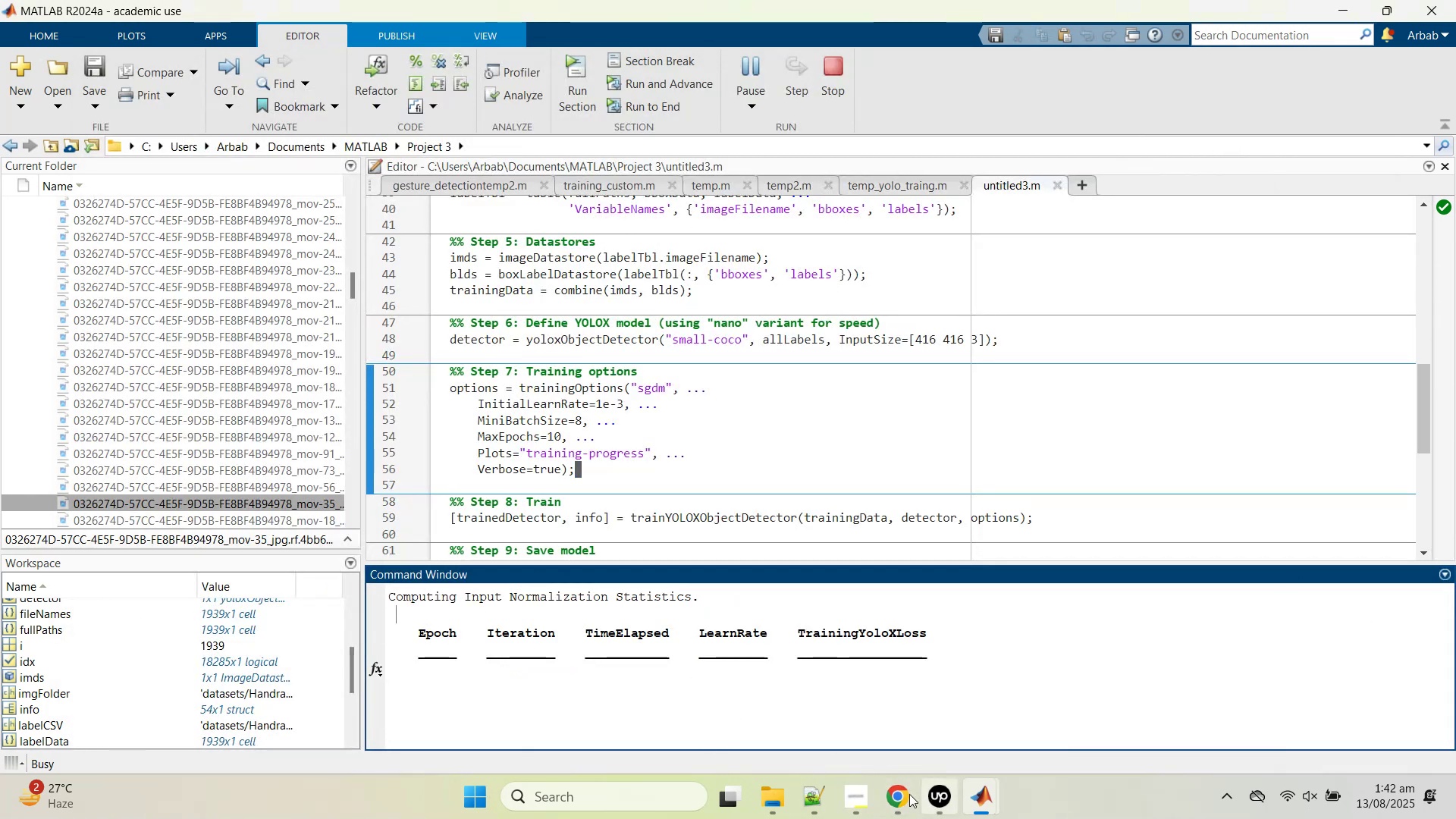 
left_click([825, 800])
 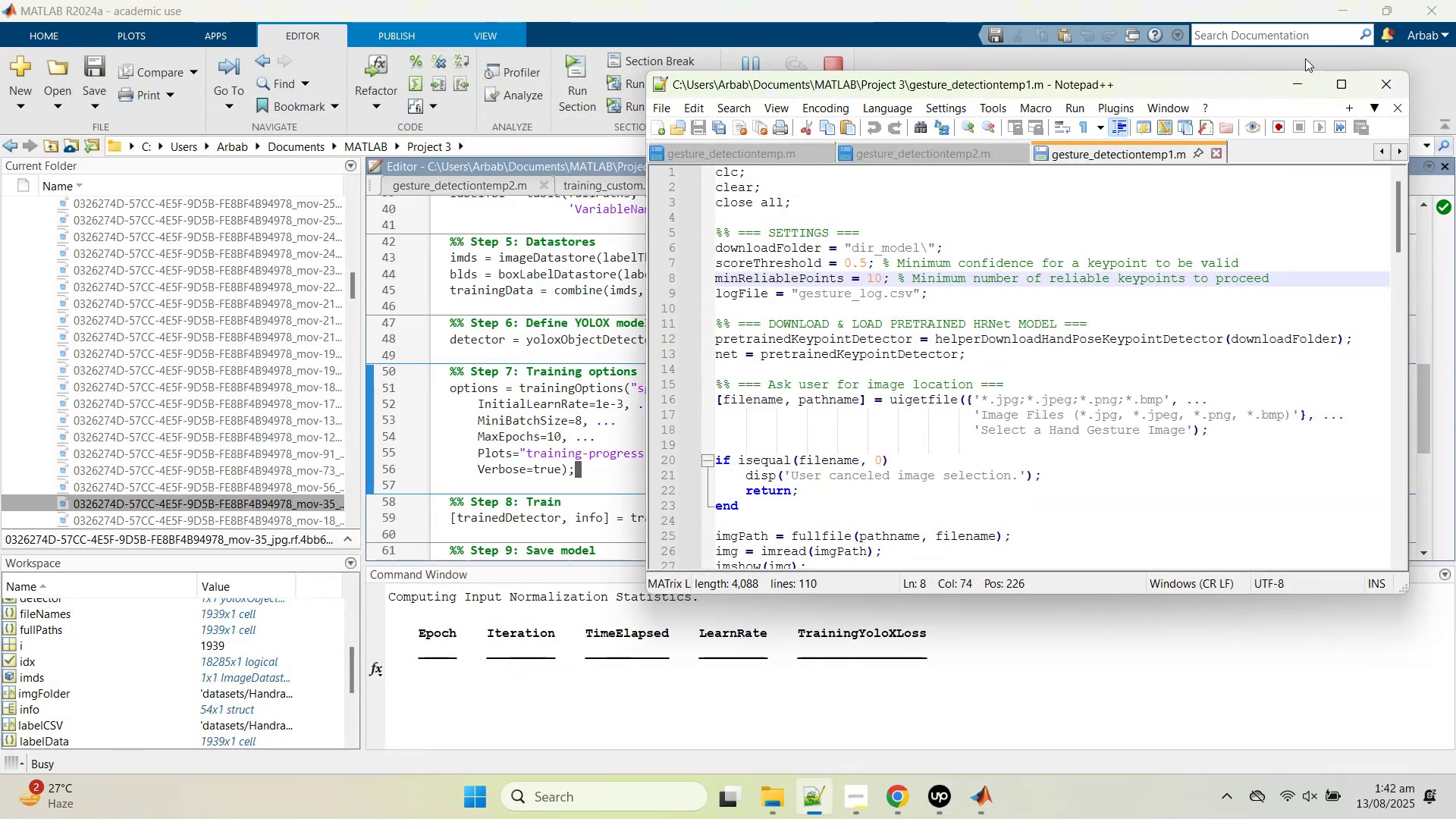 
left_click([1345, 80])
 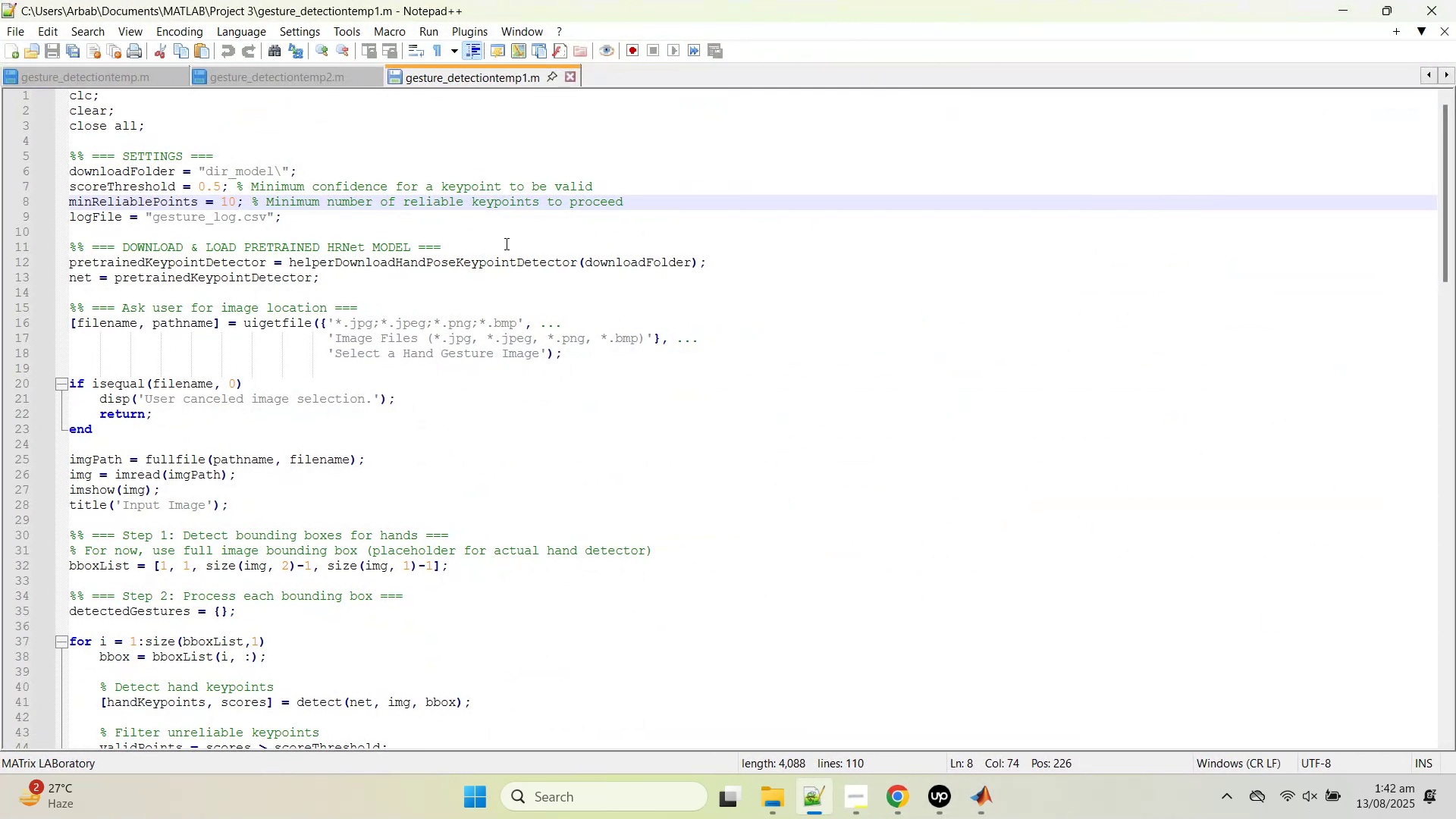 
left_click([57, 83])
 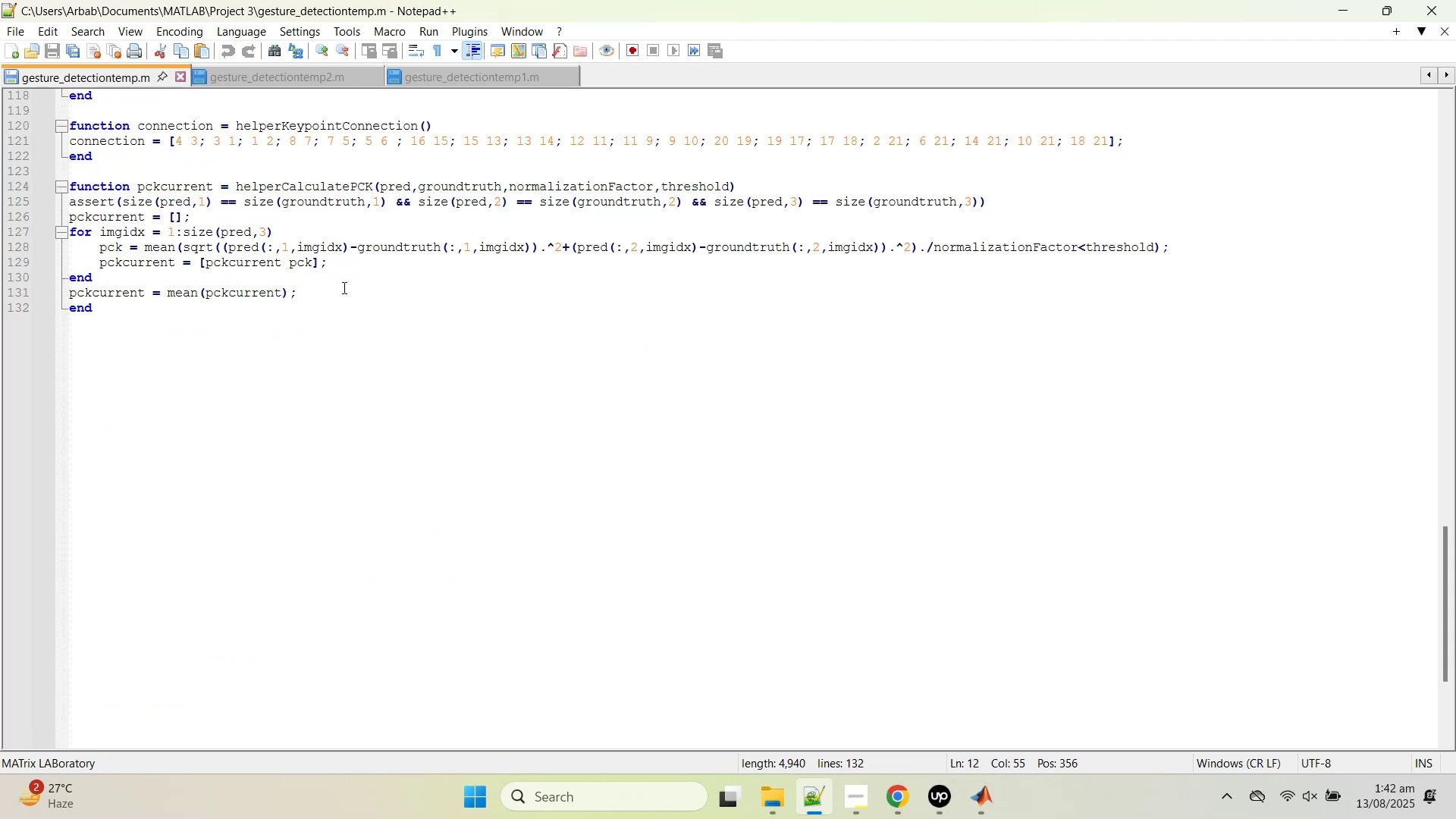 
scroll: coordinate [431, 302], scroll_direction: up, amount: 47.0
 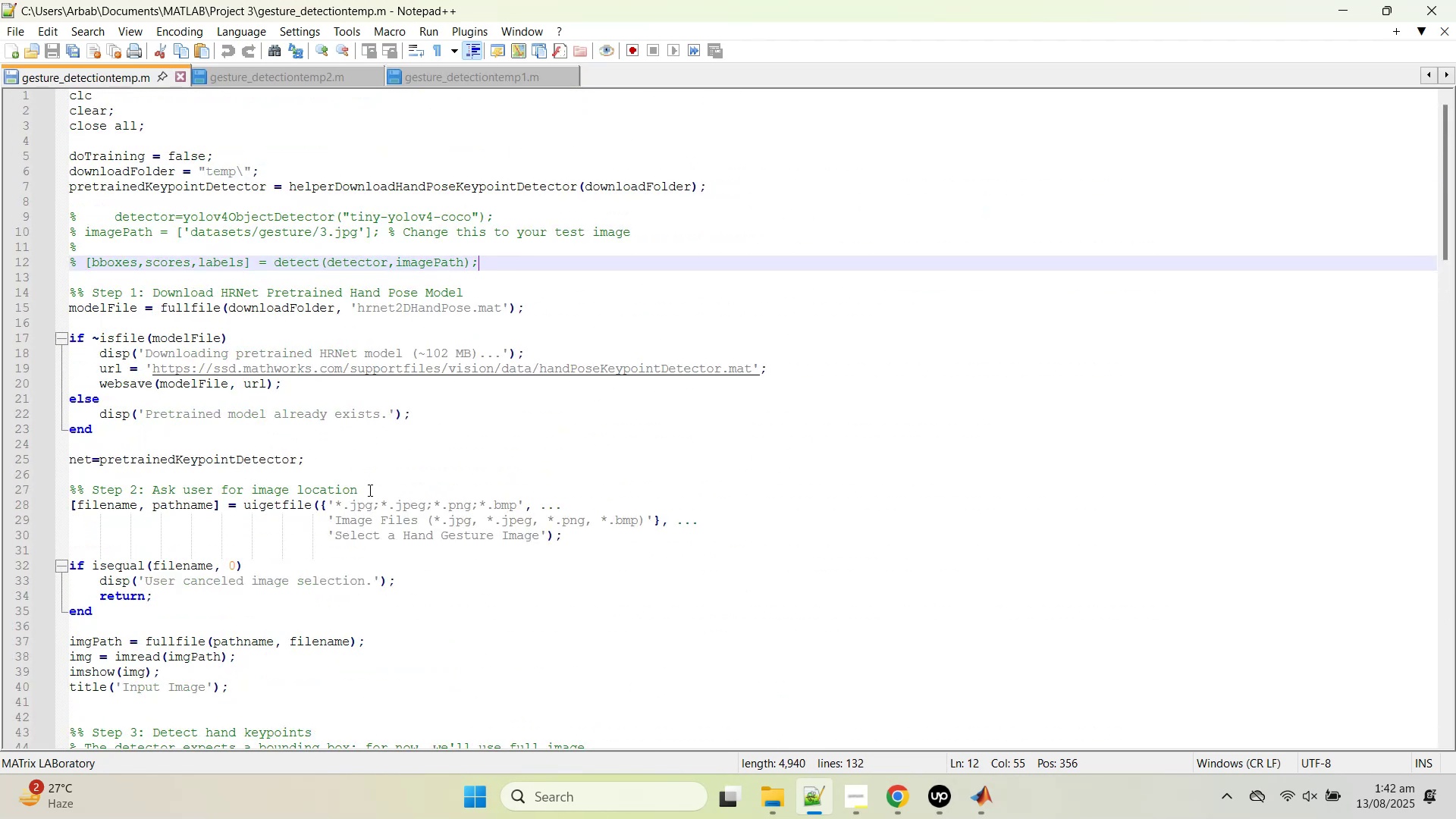 
scroll: coordinate [366, 518], scroll_direction: down, amount: 5.0
 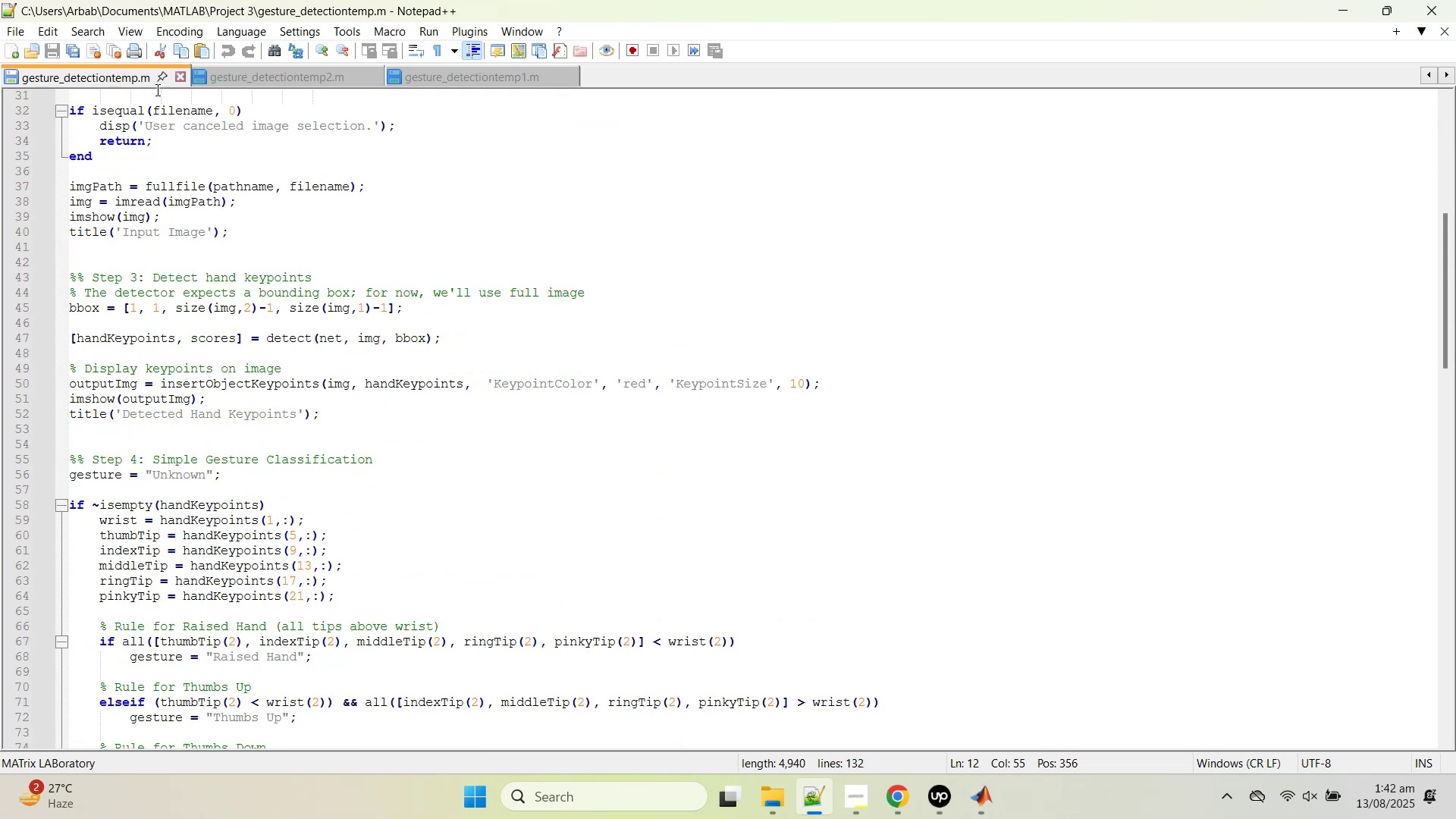 
left_click([239, 81])
 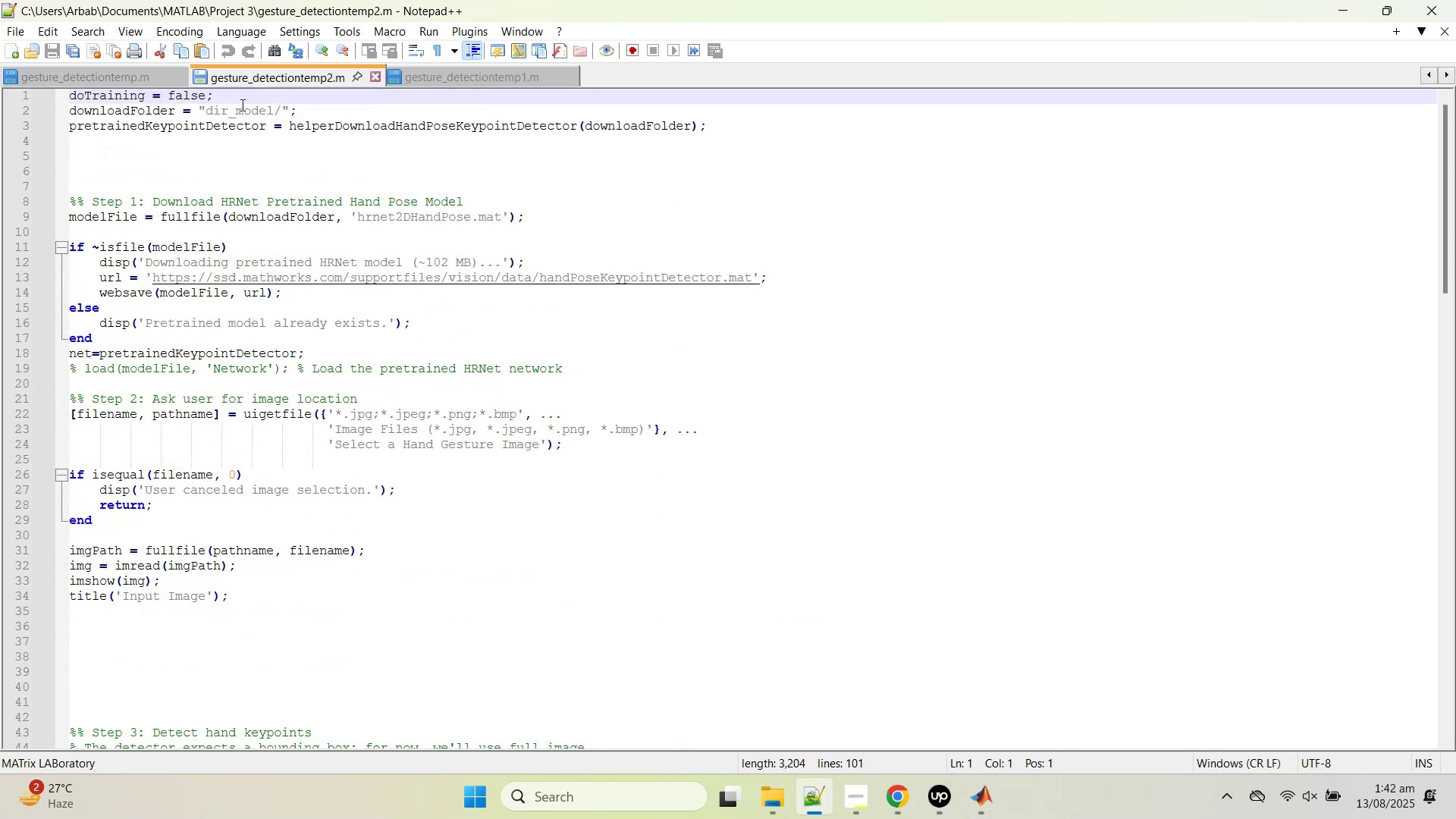 
scroll: coordinate [298, 419], scroll_direction: up, amount: 6.0
 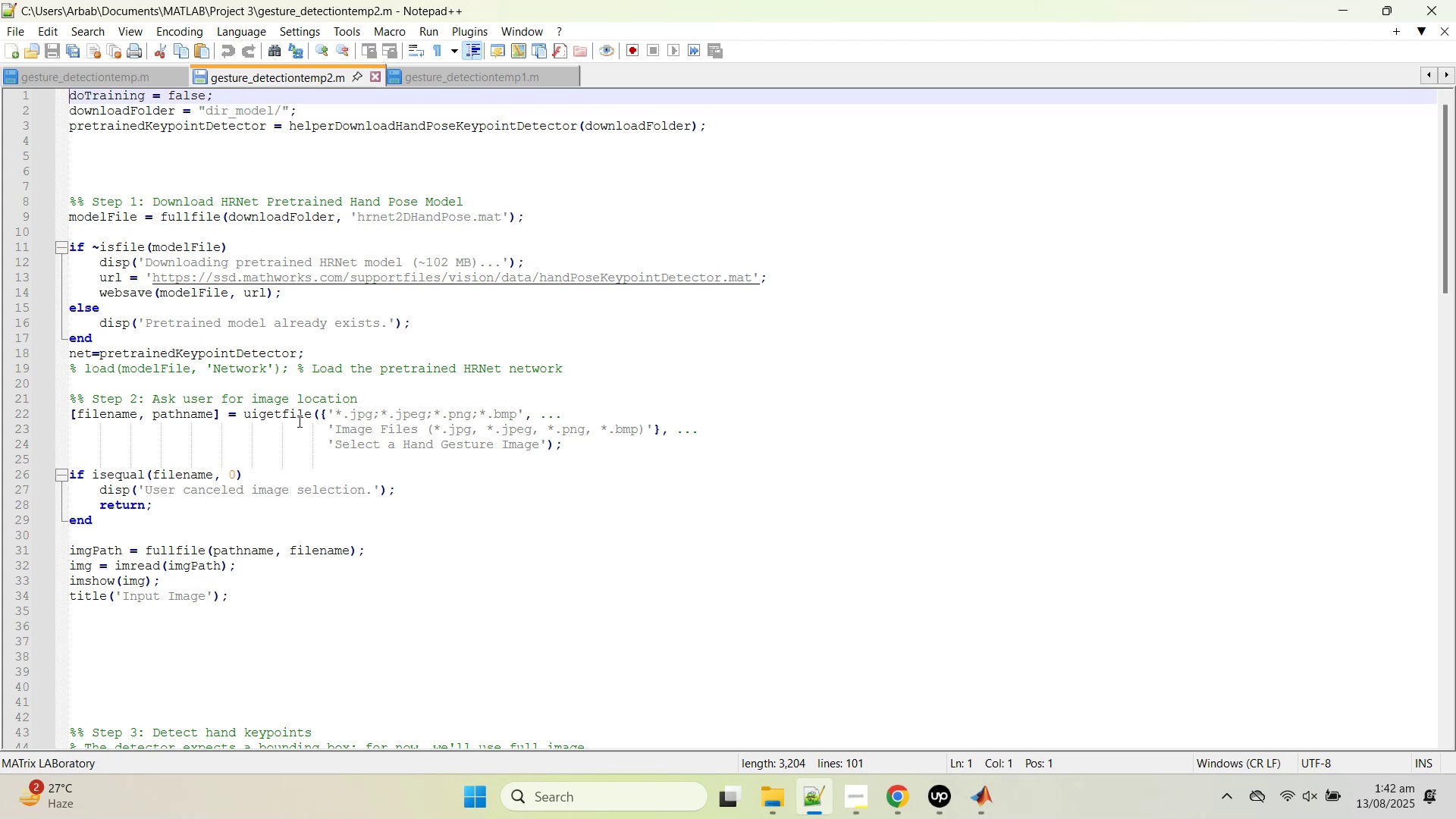 
wait(6.53)
 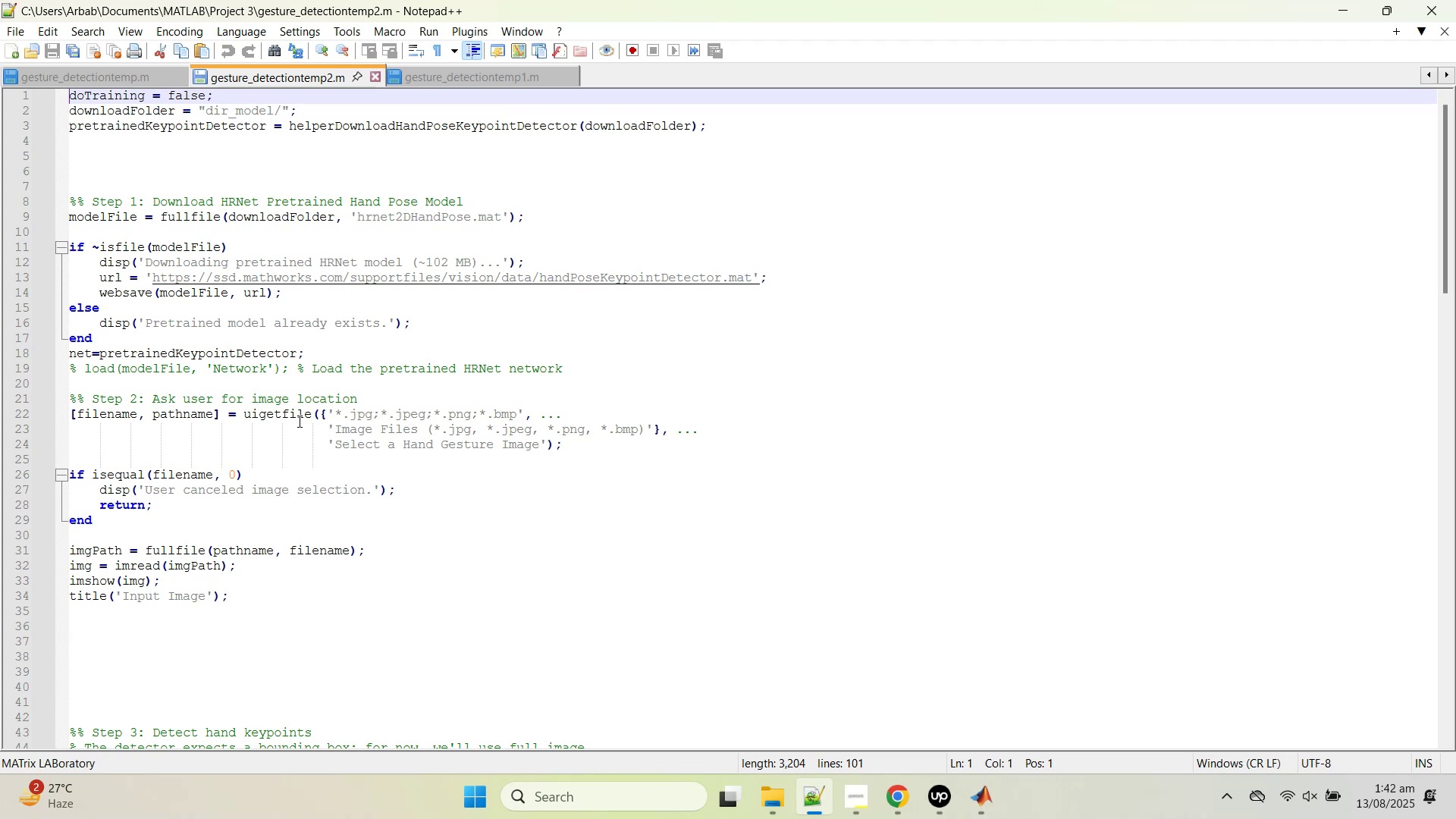 
scroll: coordinate [297, 422], scroll_direction: down, amount: 21.0
 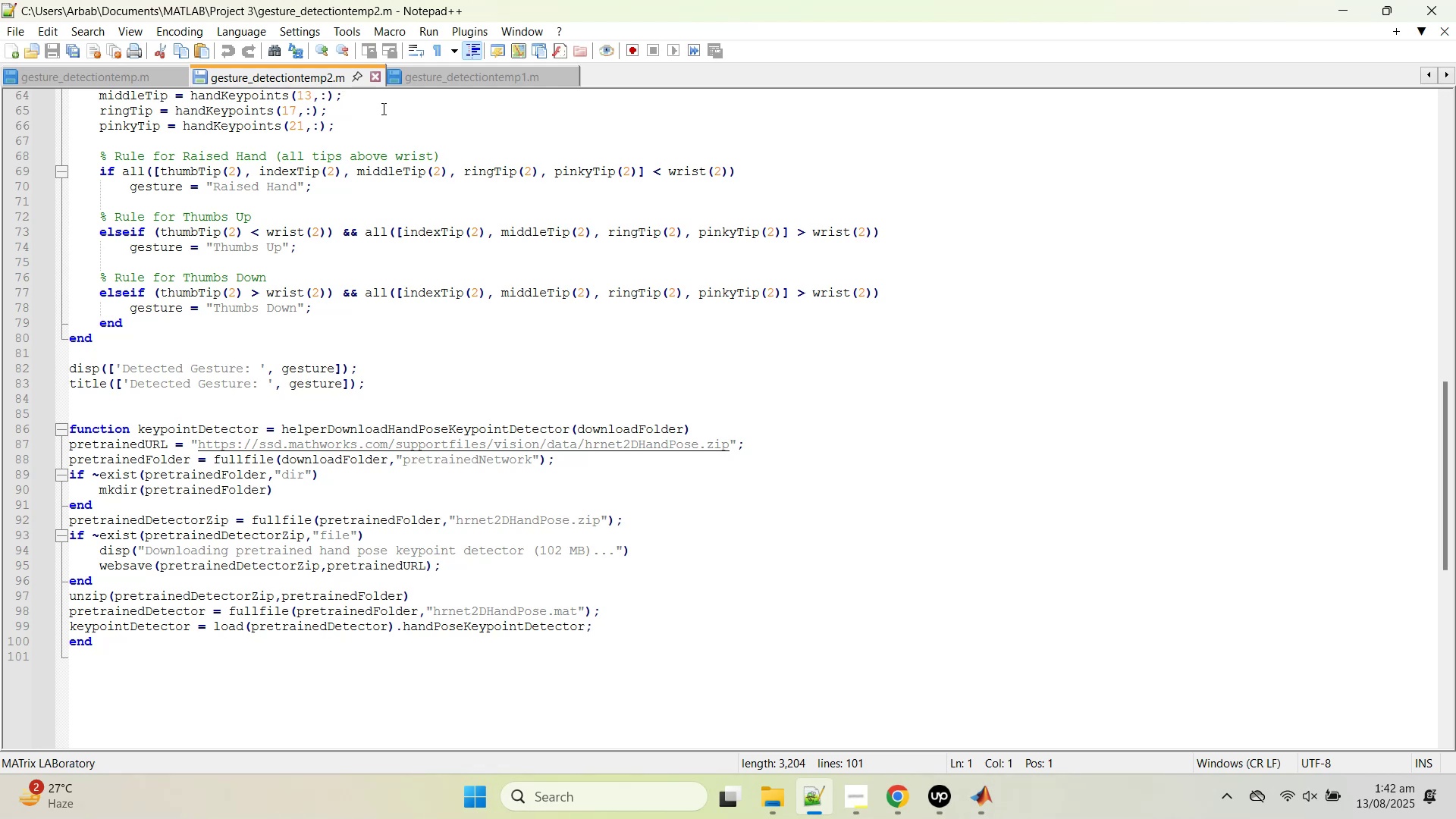 
left_click([442, 71])
 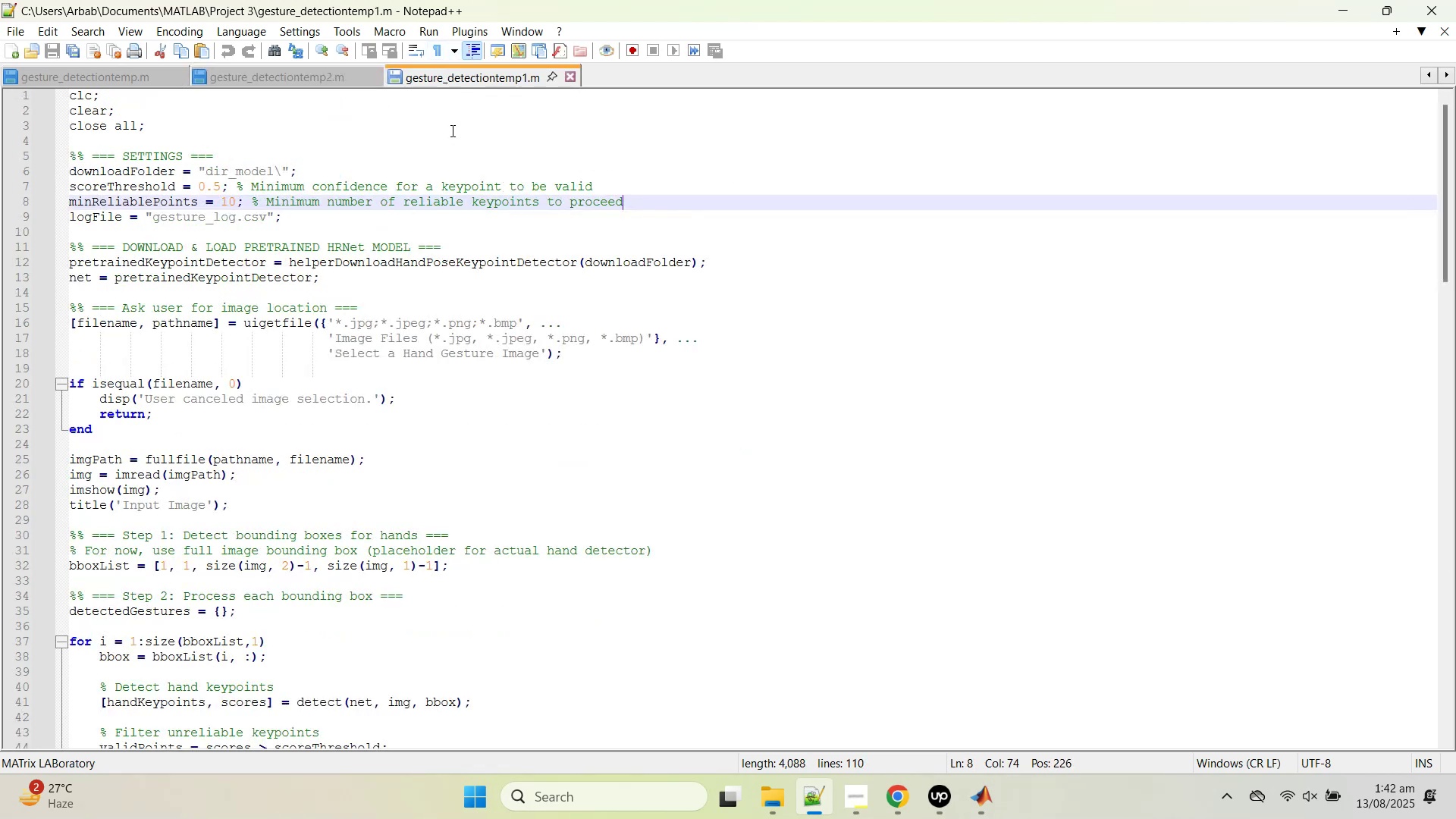 
scroll: coordinate [455, 327], scroll_direction: up, amount: 9.0
 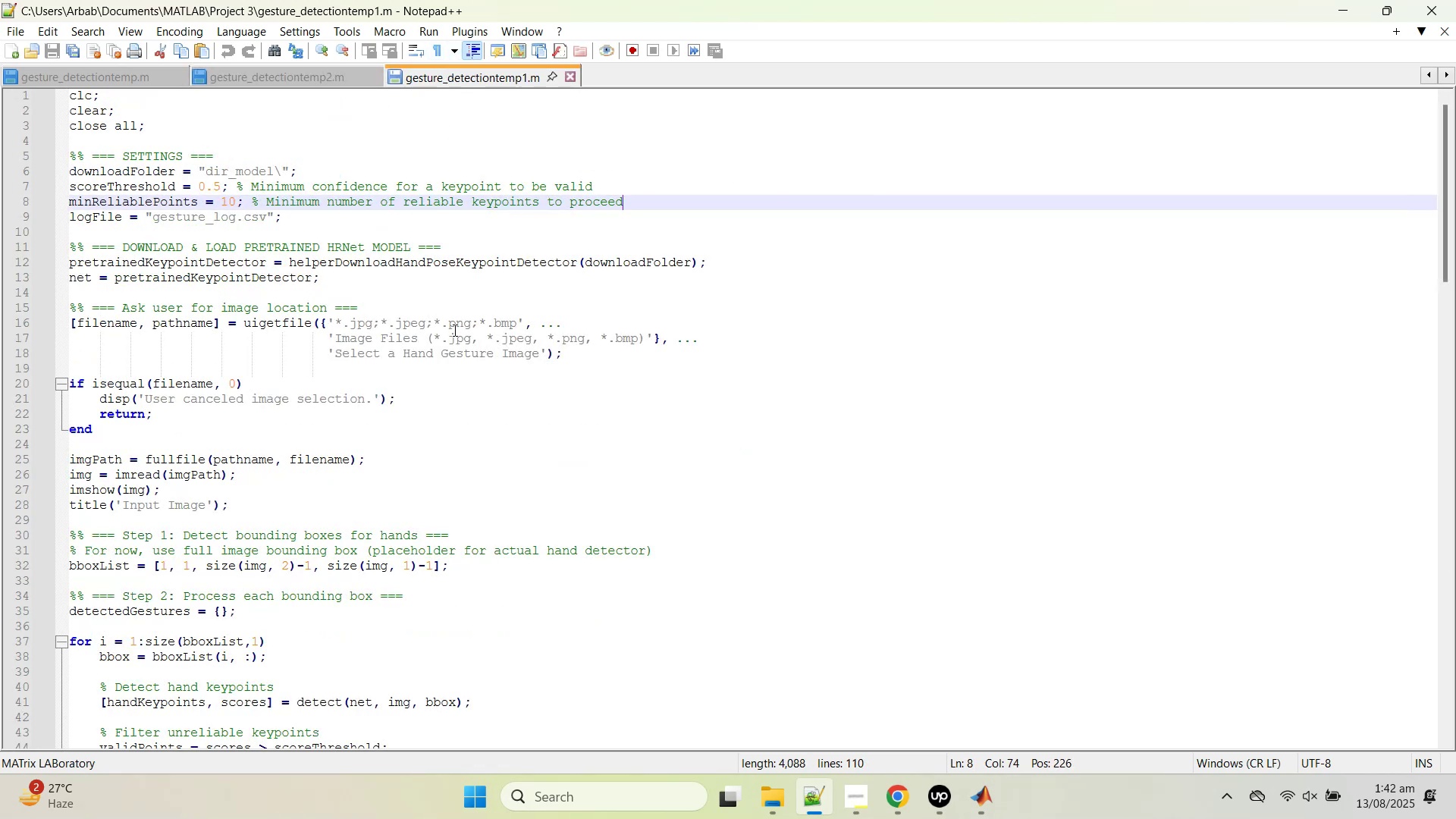 
wait(10.47)
 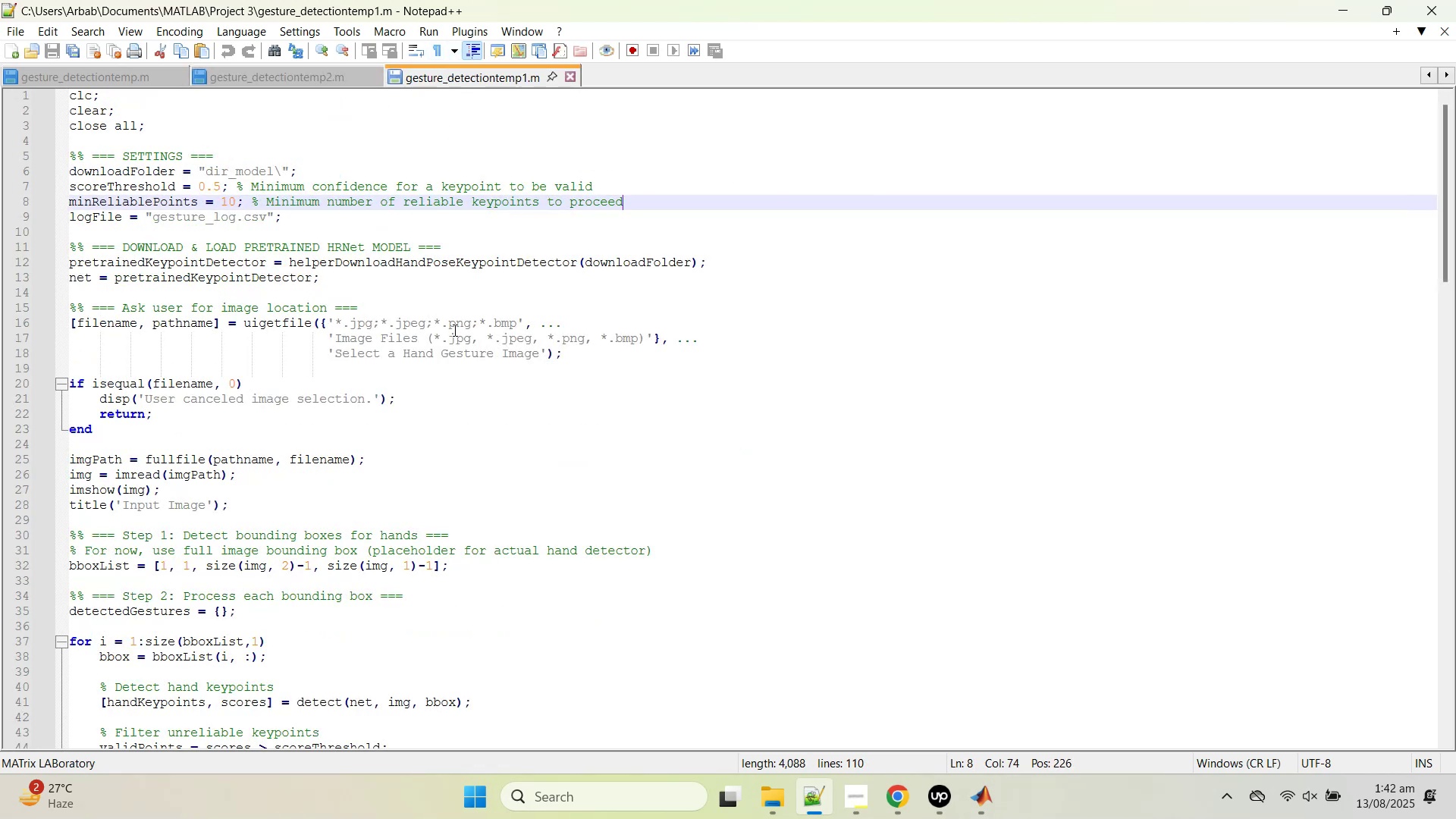 
scroll: coordinate [450, 334], scroll_direction: down, amount: 18.0
 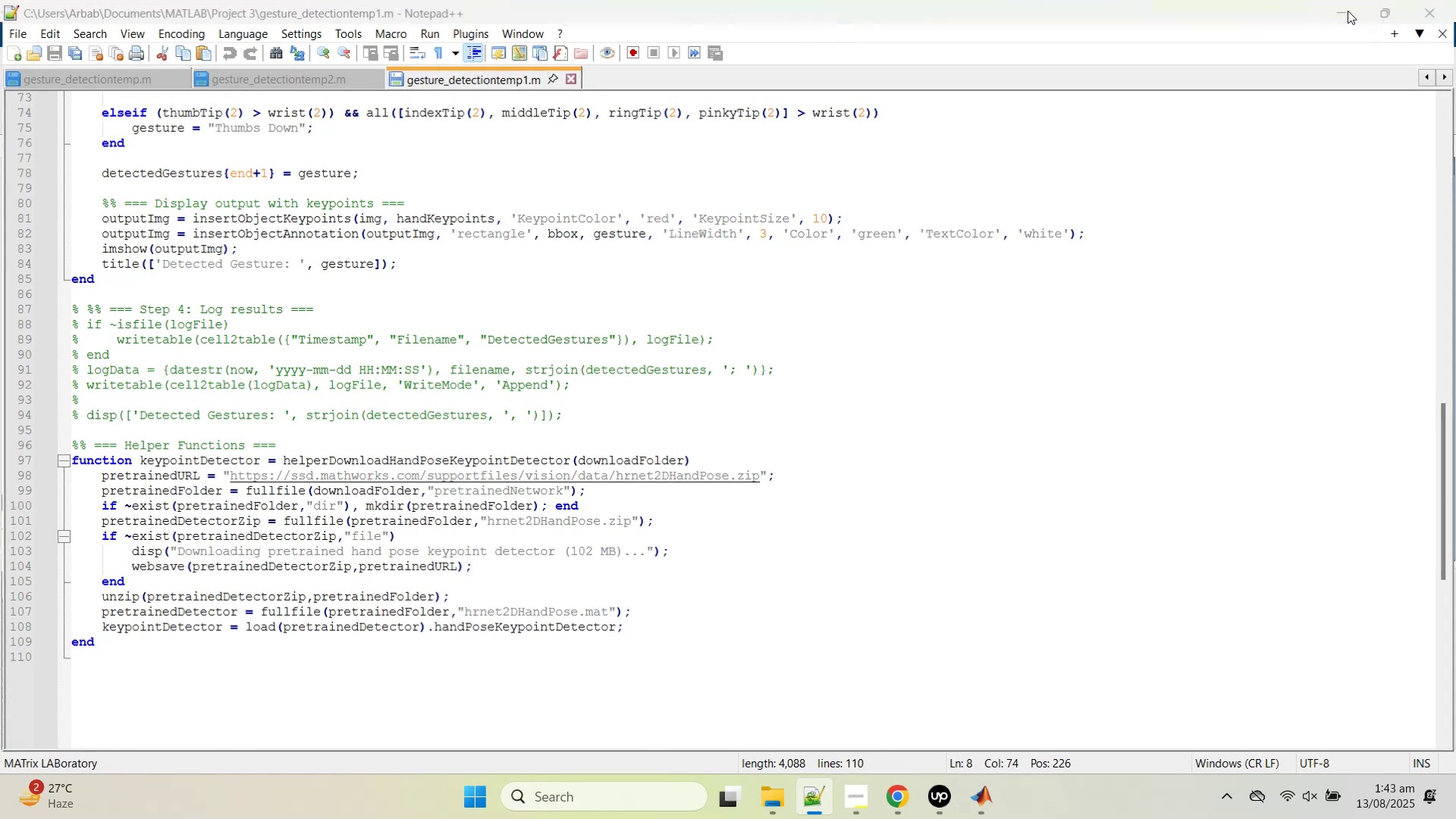 
scroll: coordinate [133, 329], scroll_direction: up, amount: 16.0
 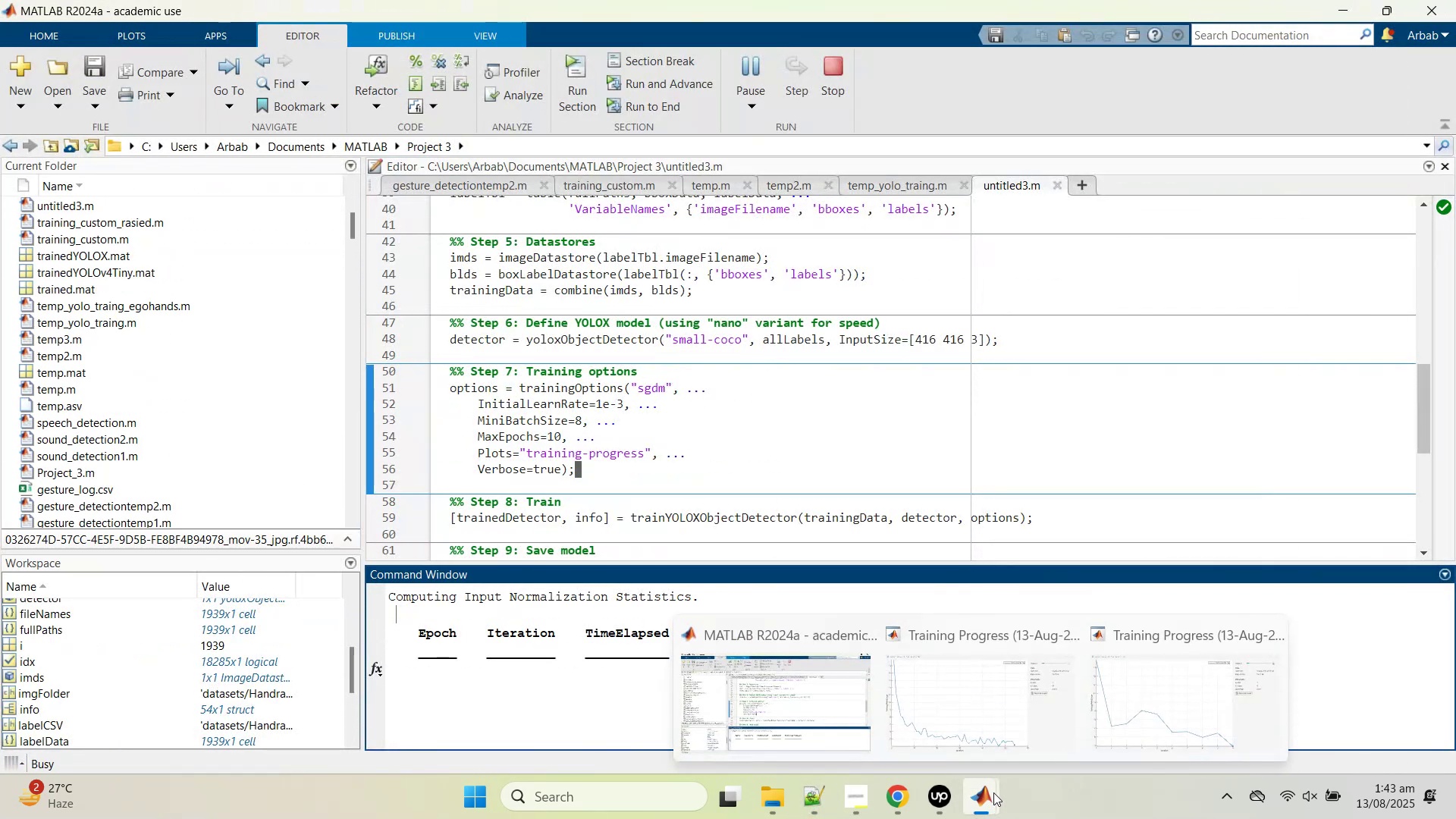 
left_click([1132, 699])
 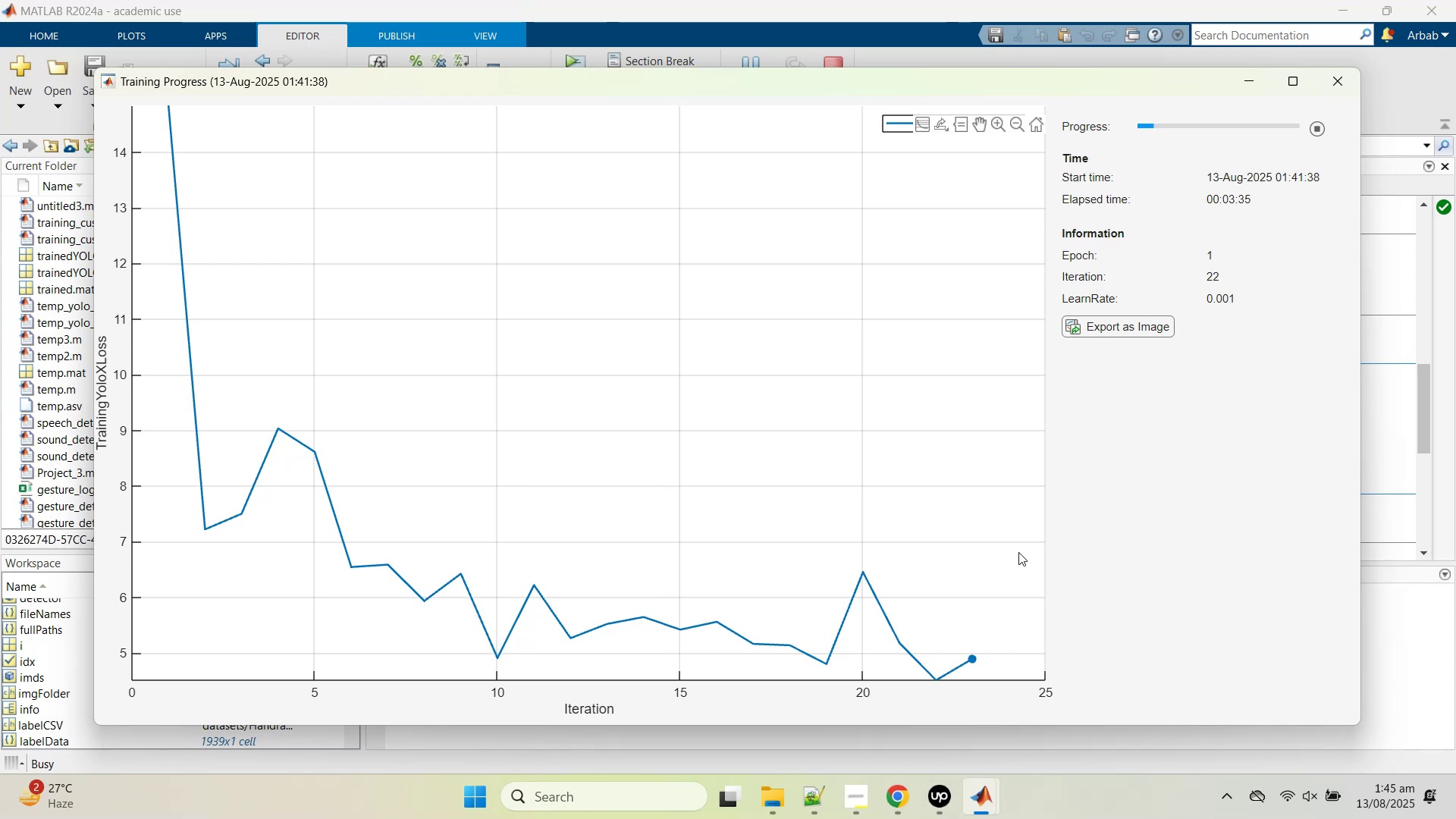 
wait(121.2)
 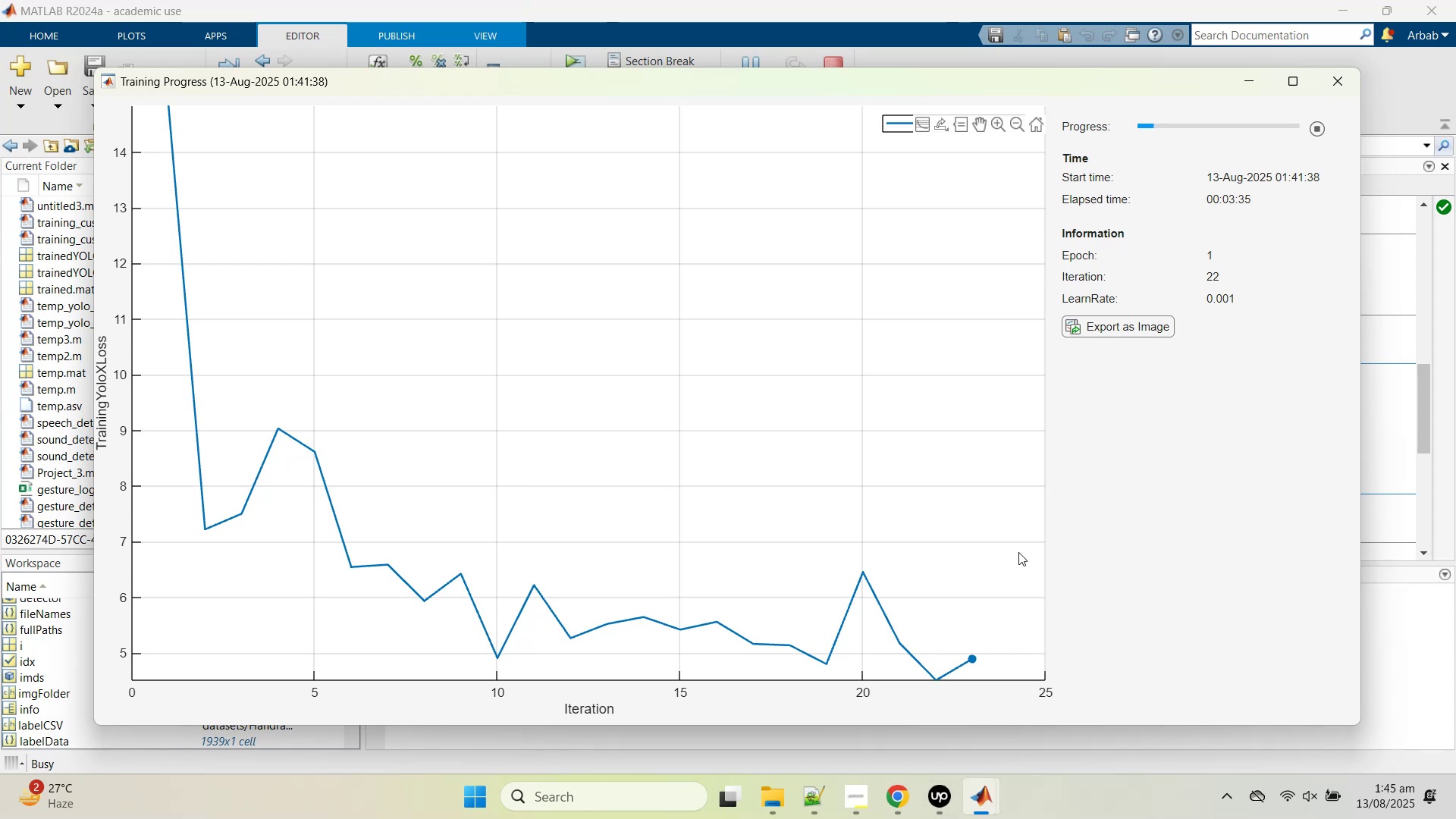 
left_click([964, 479])
 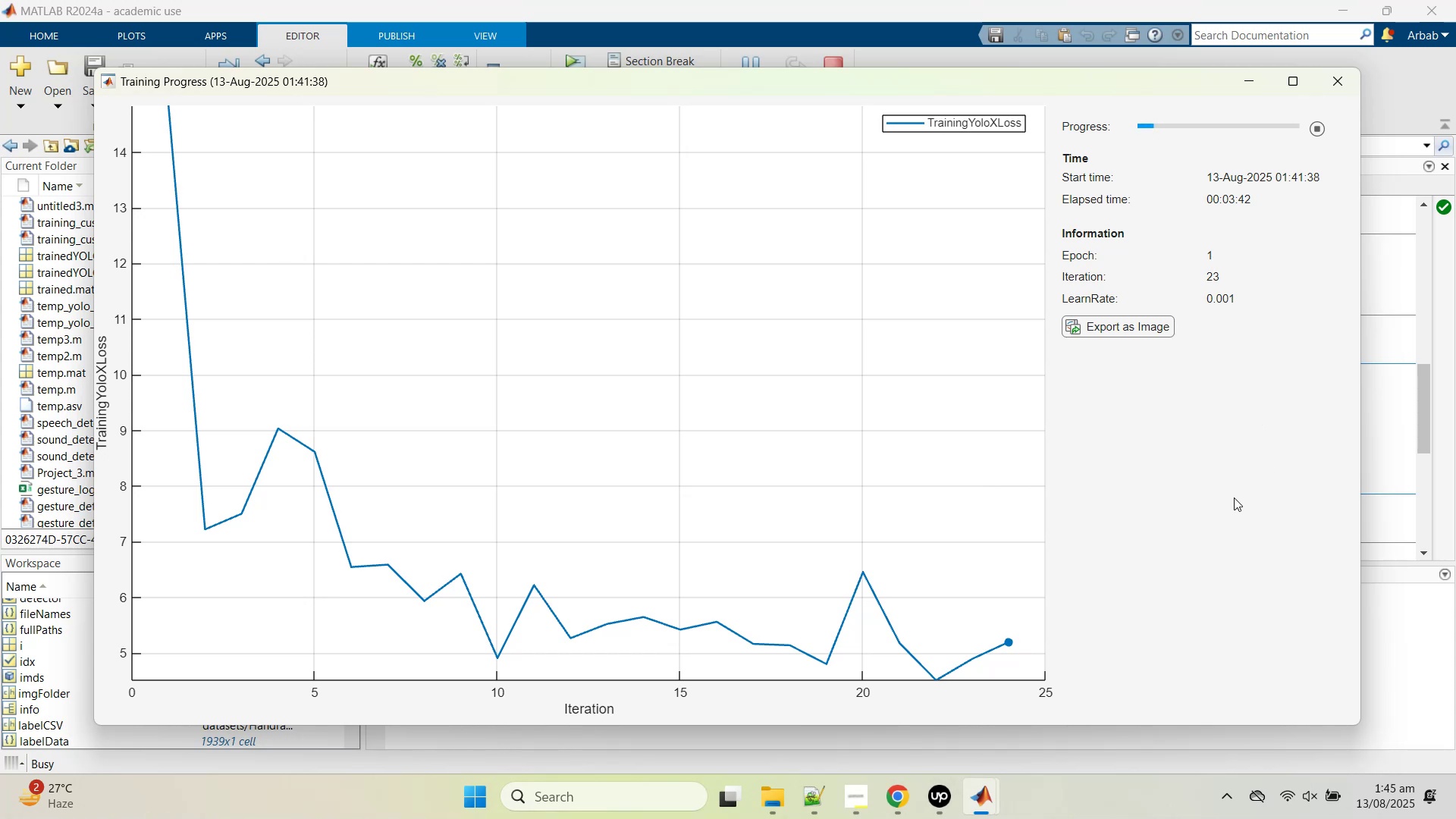 
wait(5.7)
 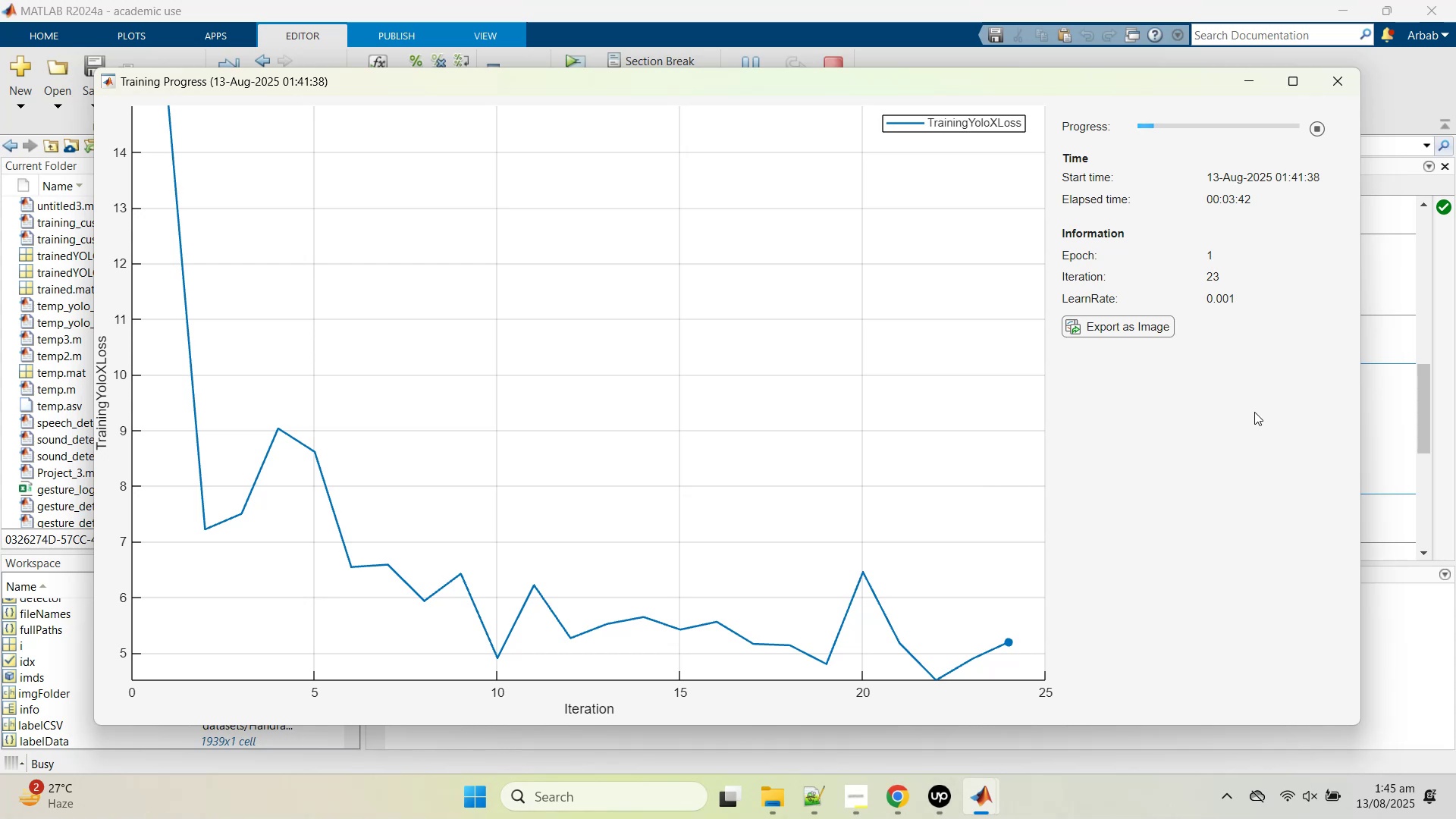 
left_click([1380, 356])
 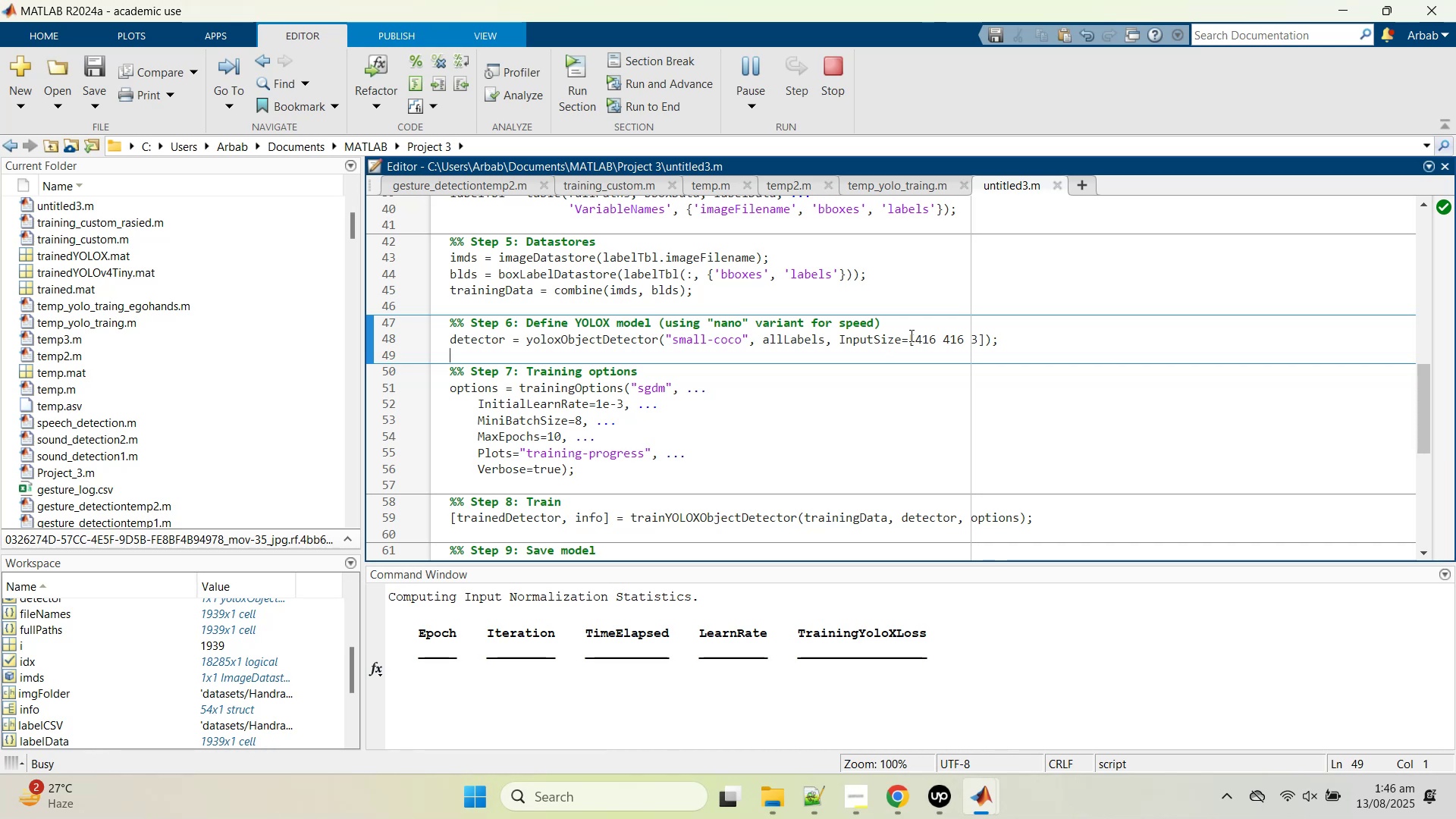 
wait(64.8)
 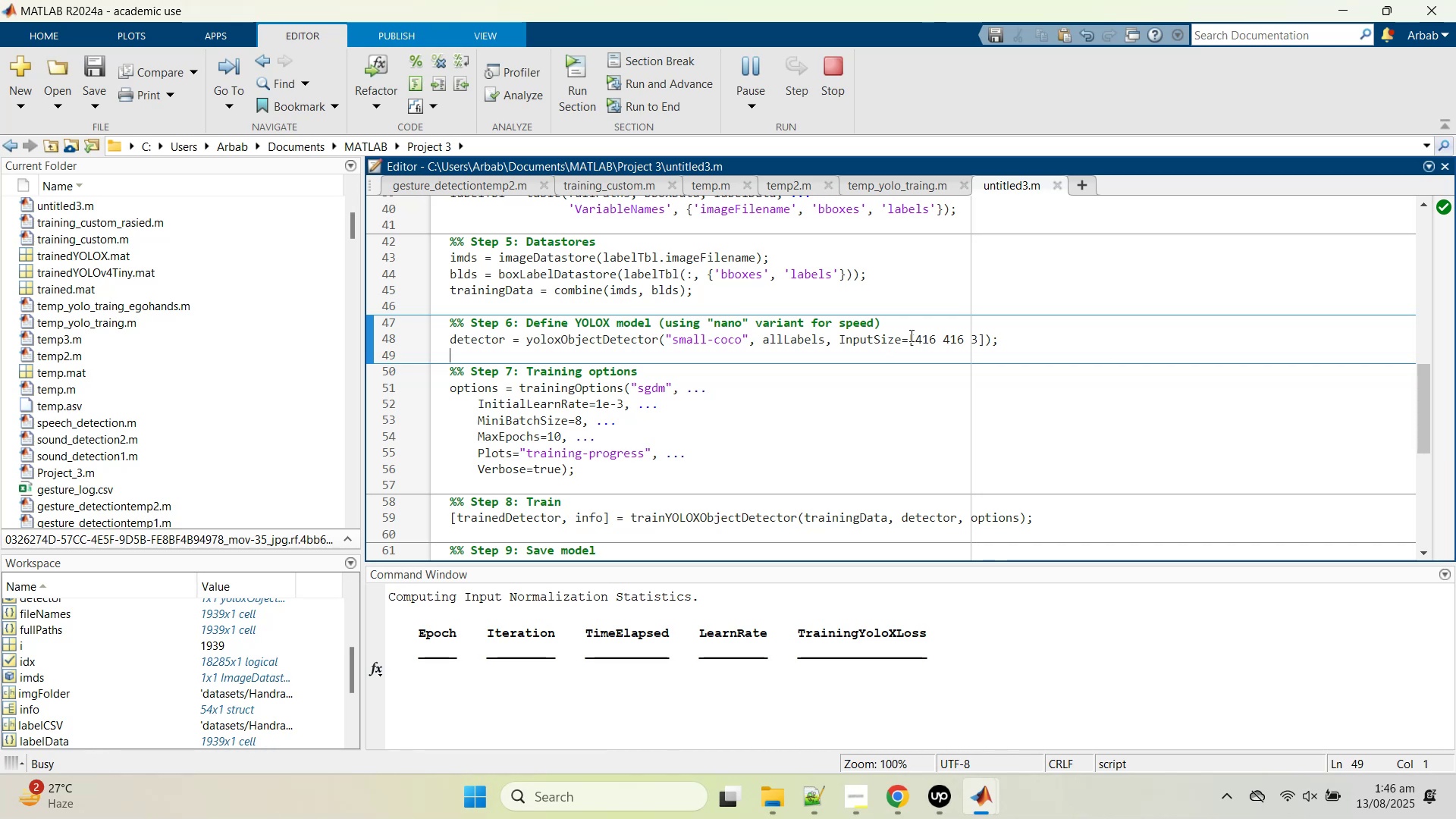 
left_click([1159, 673])
 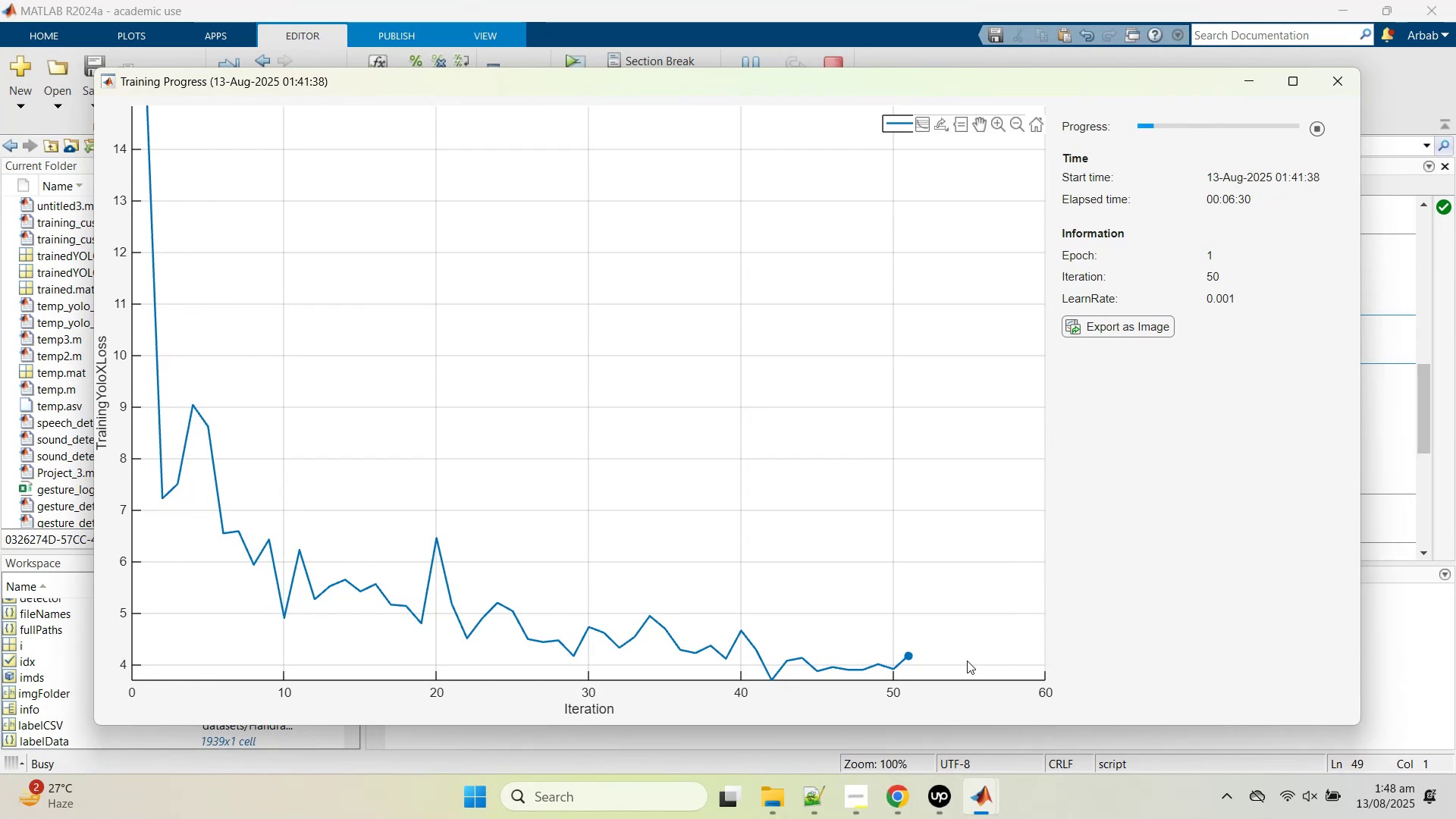 
wait(105.77)
 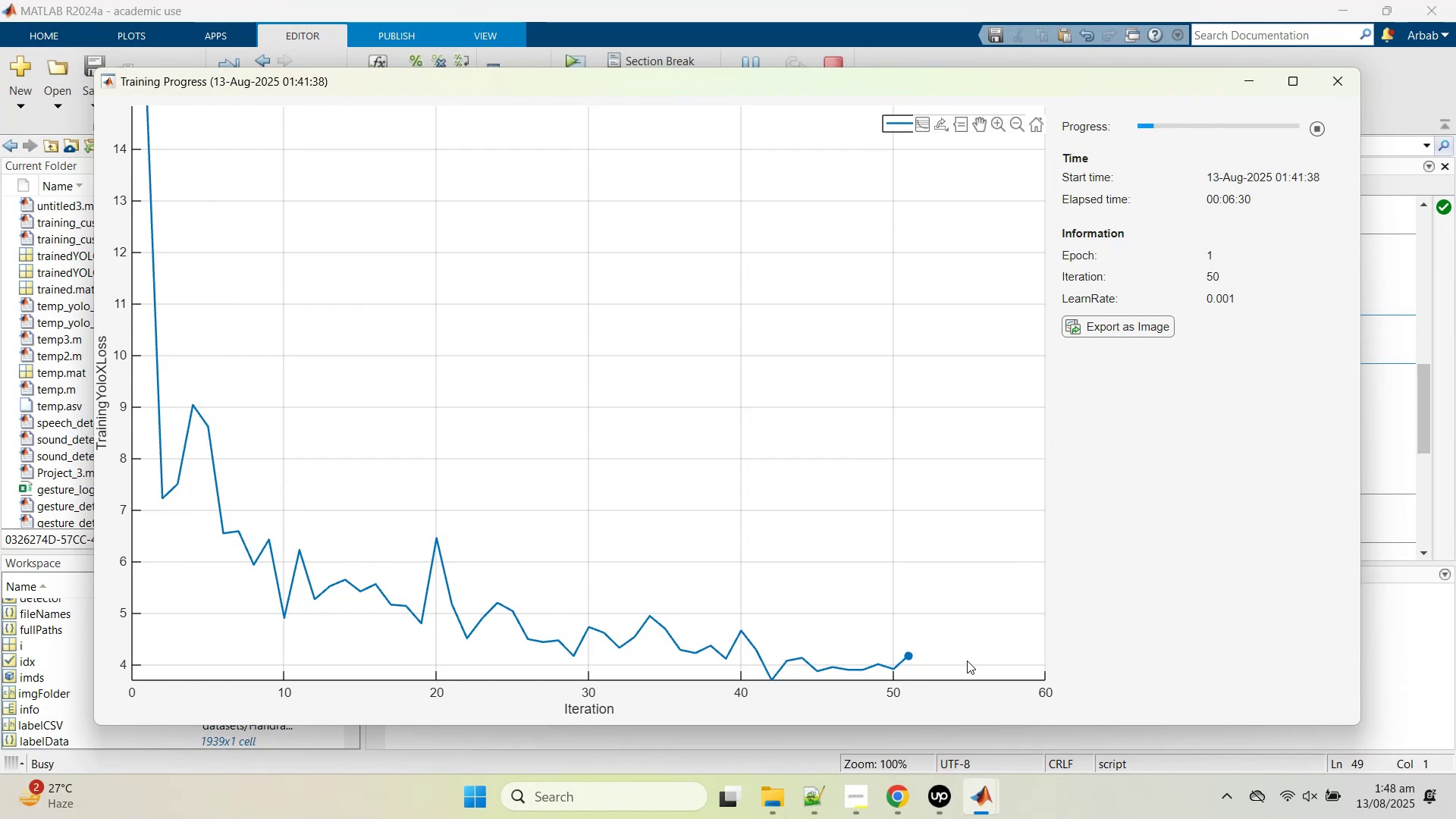 
left_click([954, 565])
 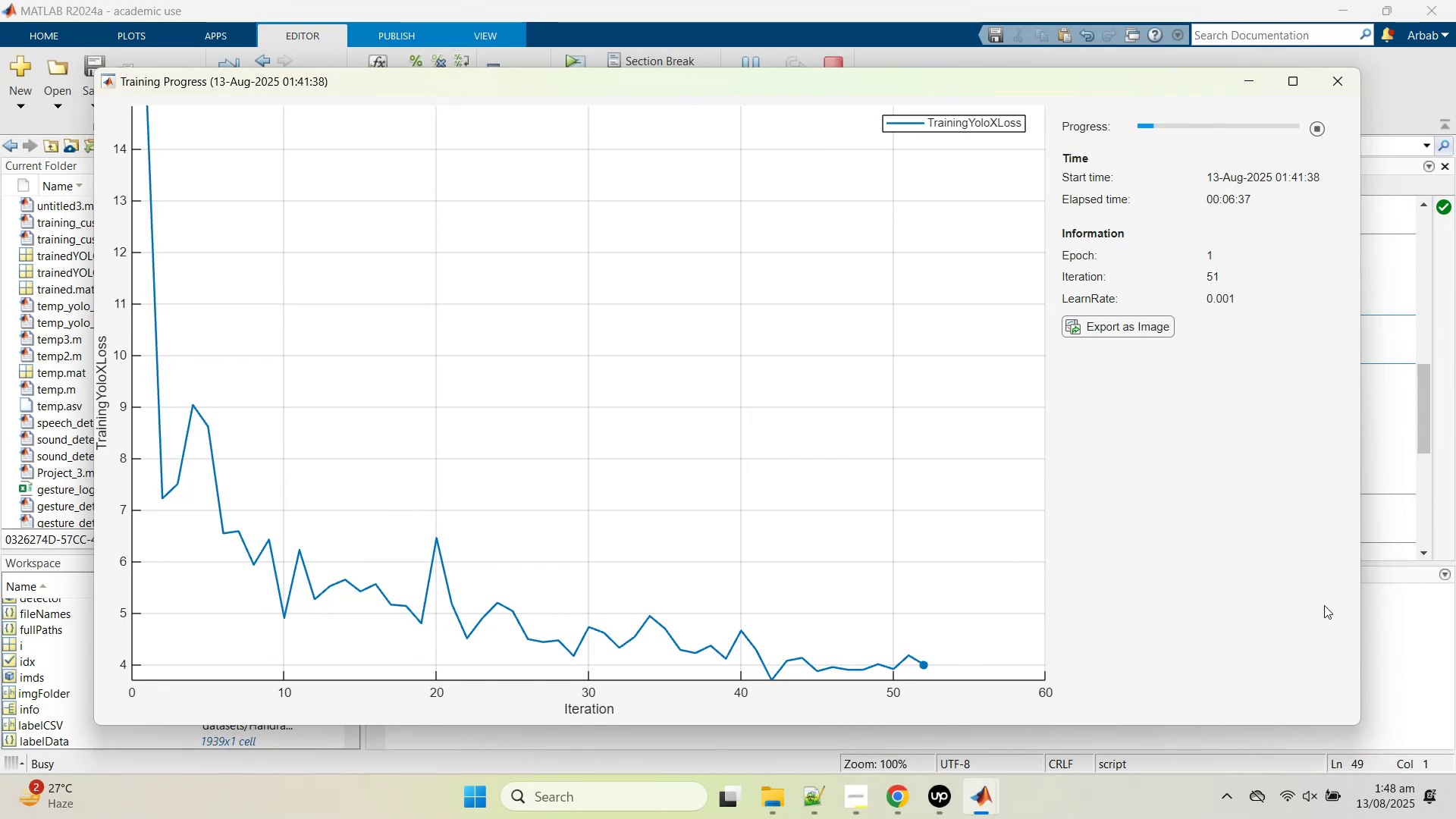 
left_click([1382, 657])
 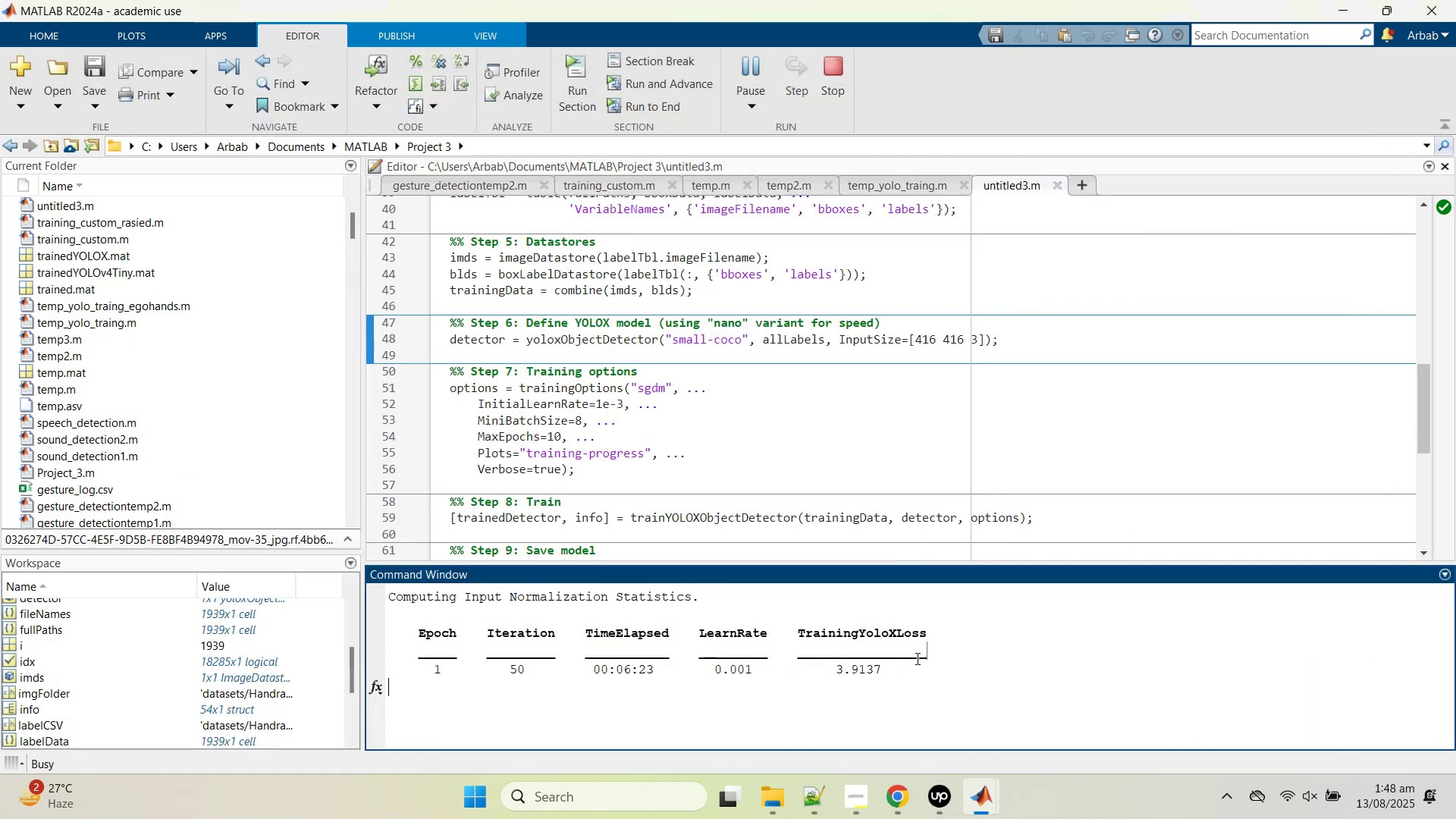 
left_click_drag(start_coordinate=[896, 671], to_coordinate=[686, 686])
 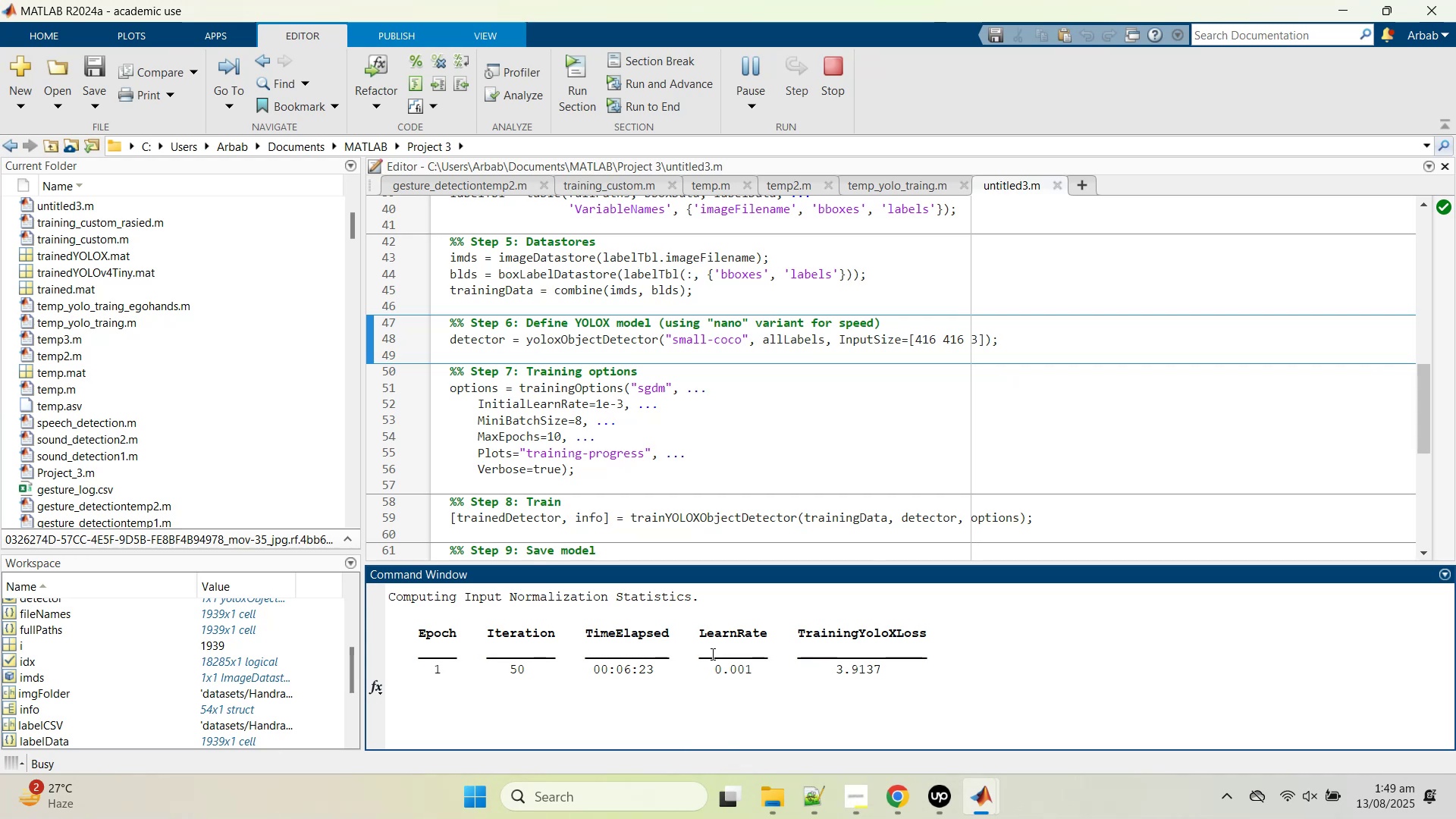 
wait(72.89)
 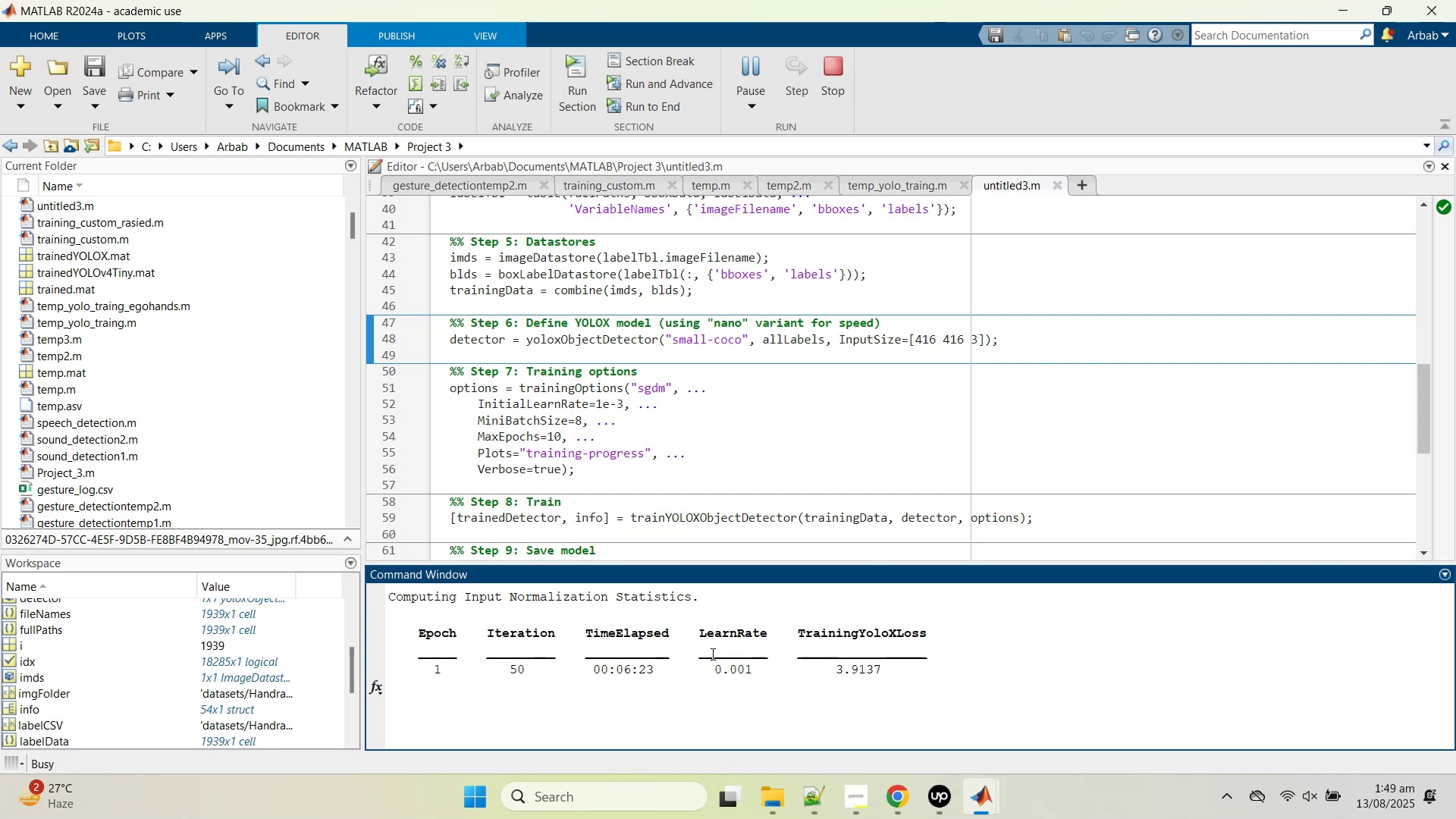 
double_click([999, 472])
 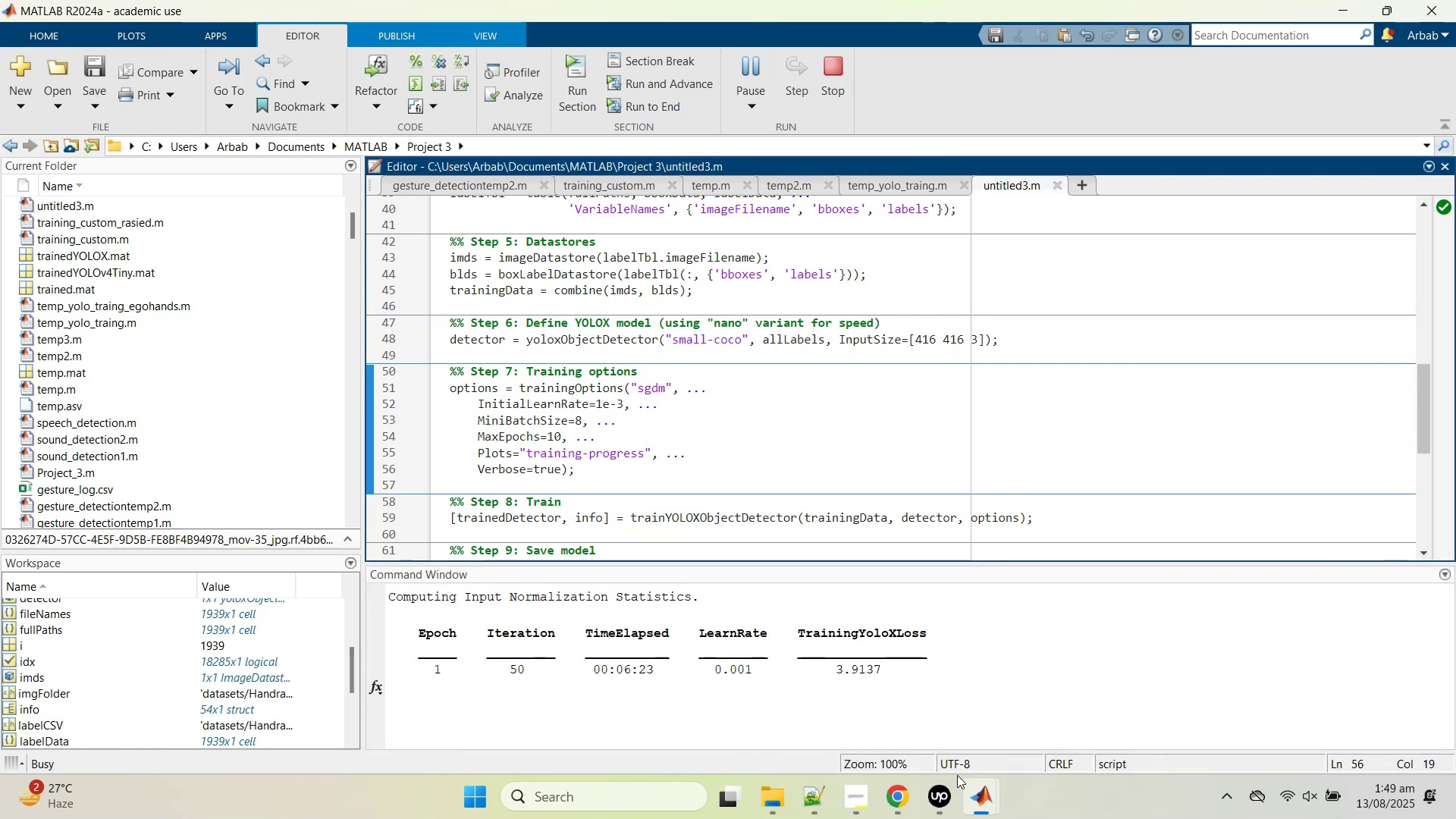 
left_click([945, 787])
 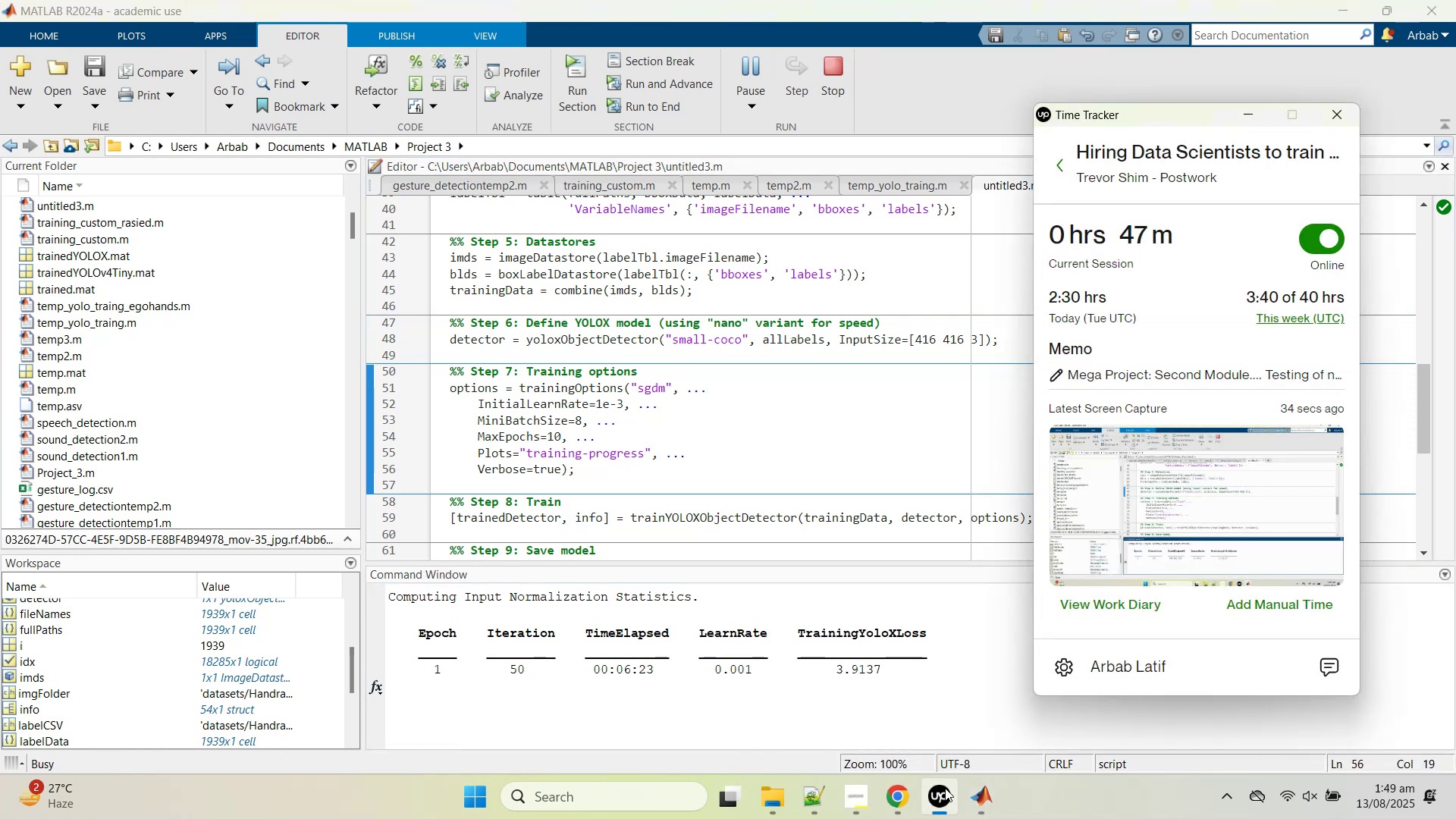 
left_click([945, 788])
 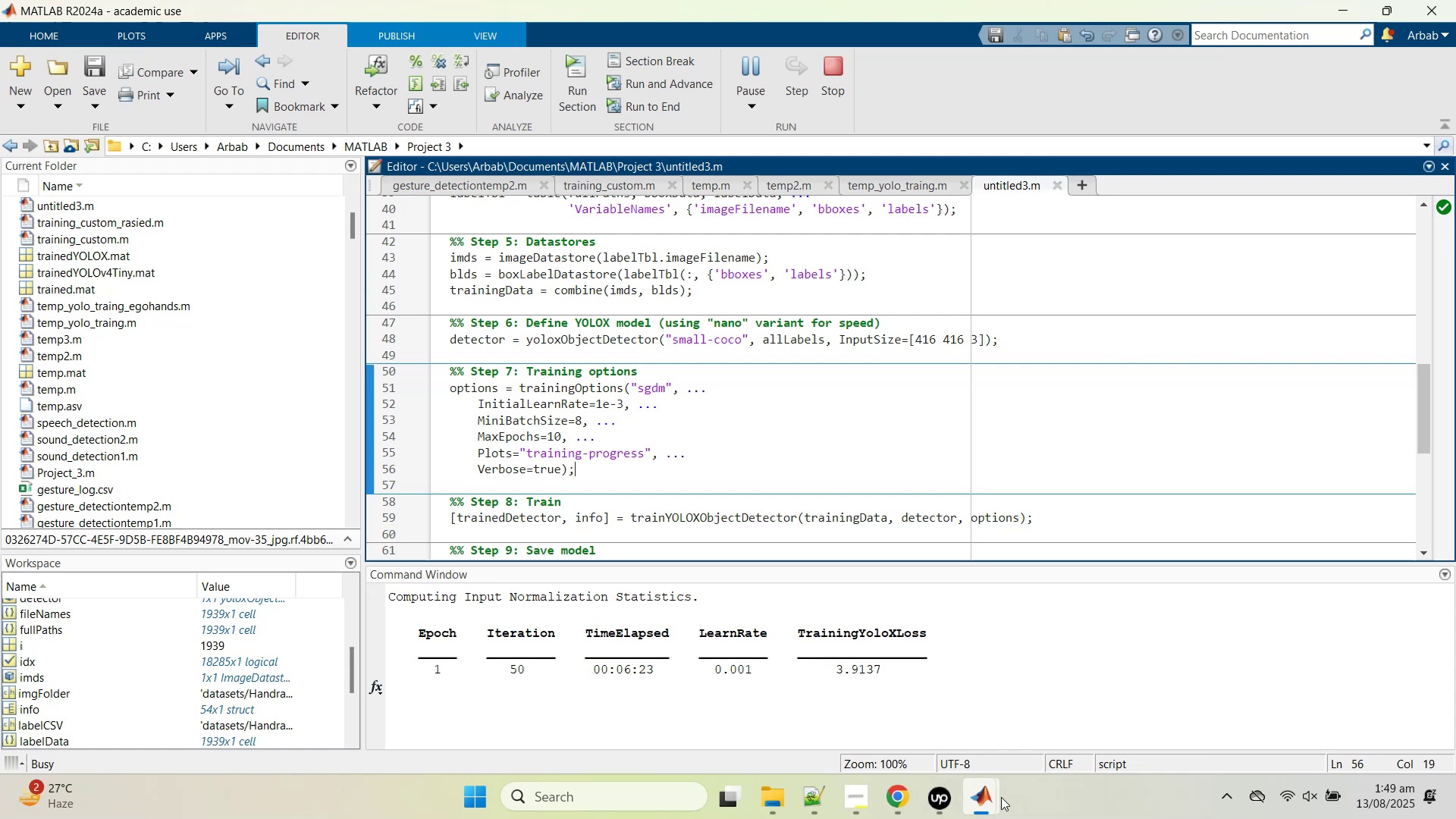 
left_click([987, 799])
 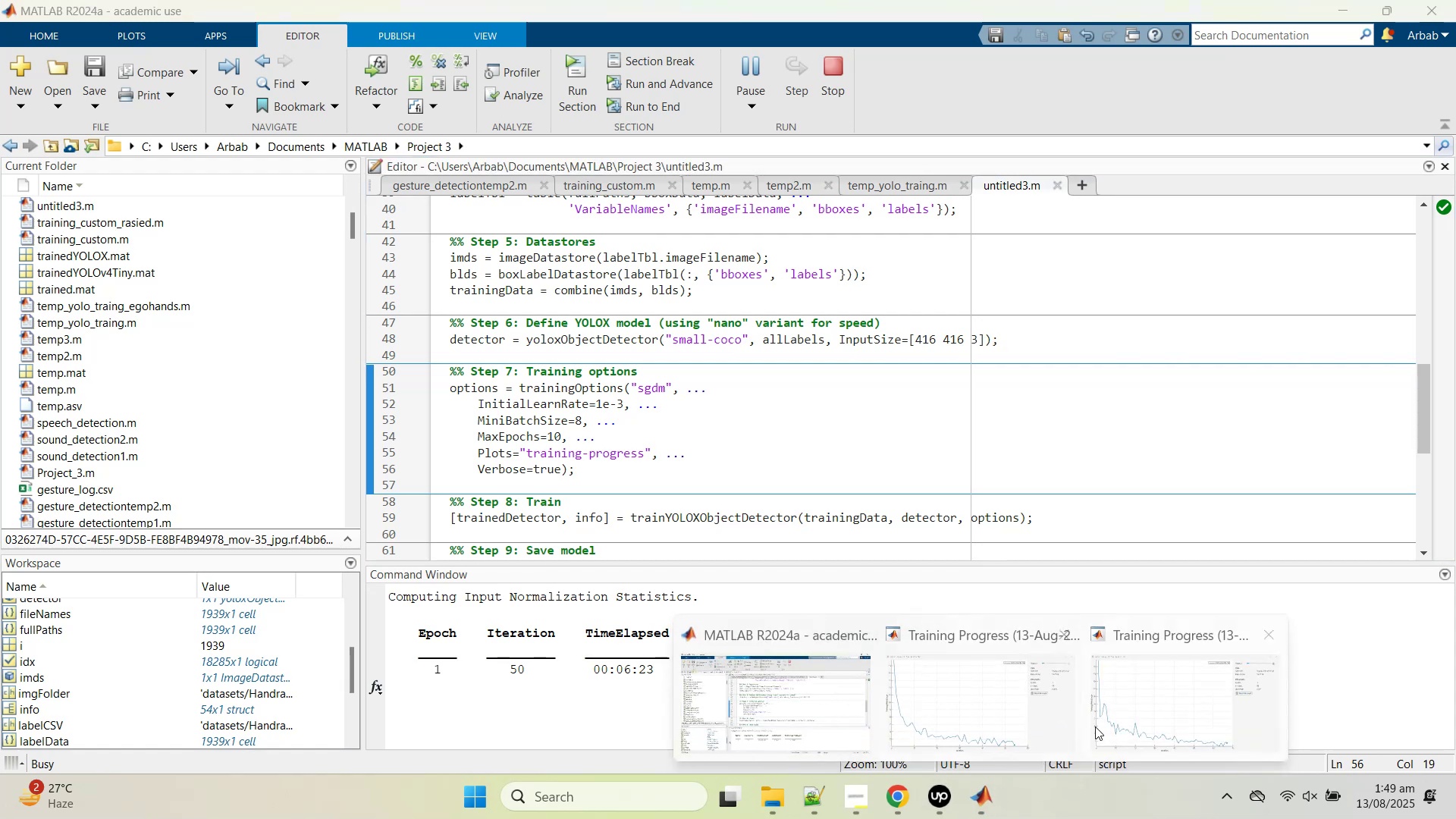 
left_click([1122, 717])
 